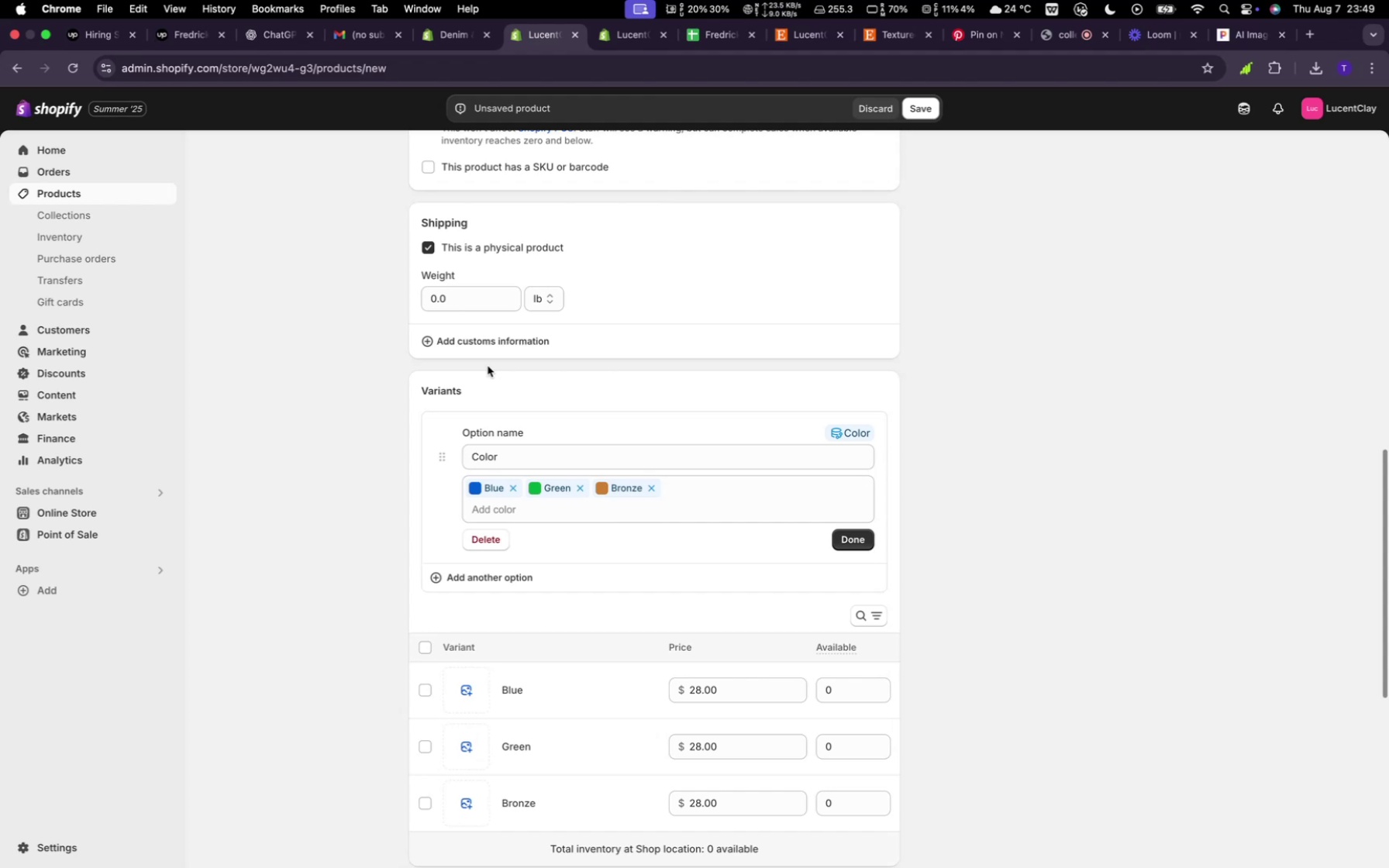 
wait(15.63)
 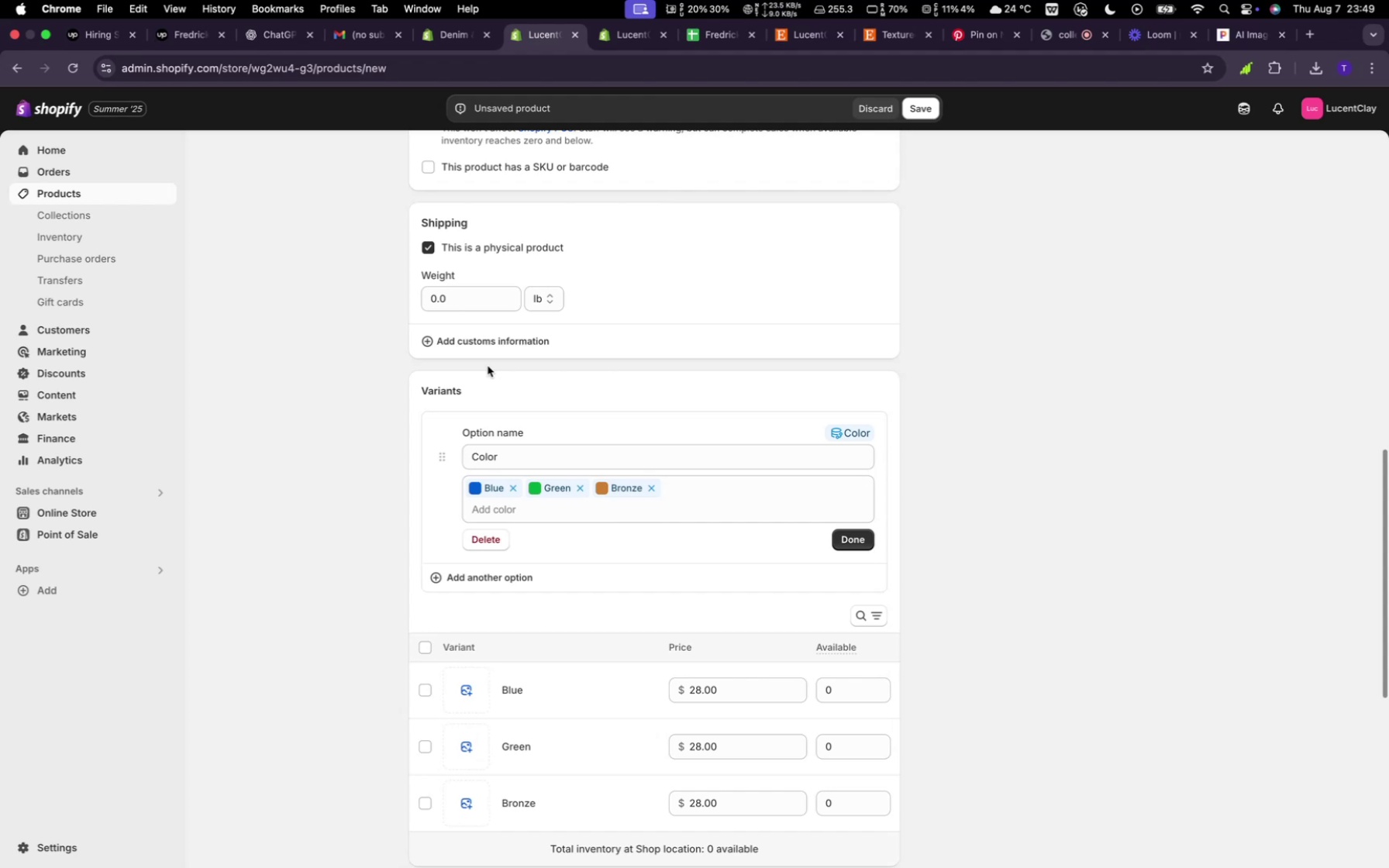 
left_click([492, 583])
 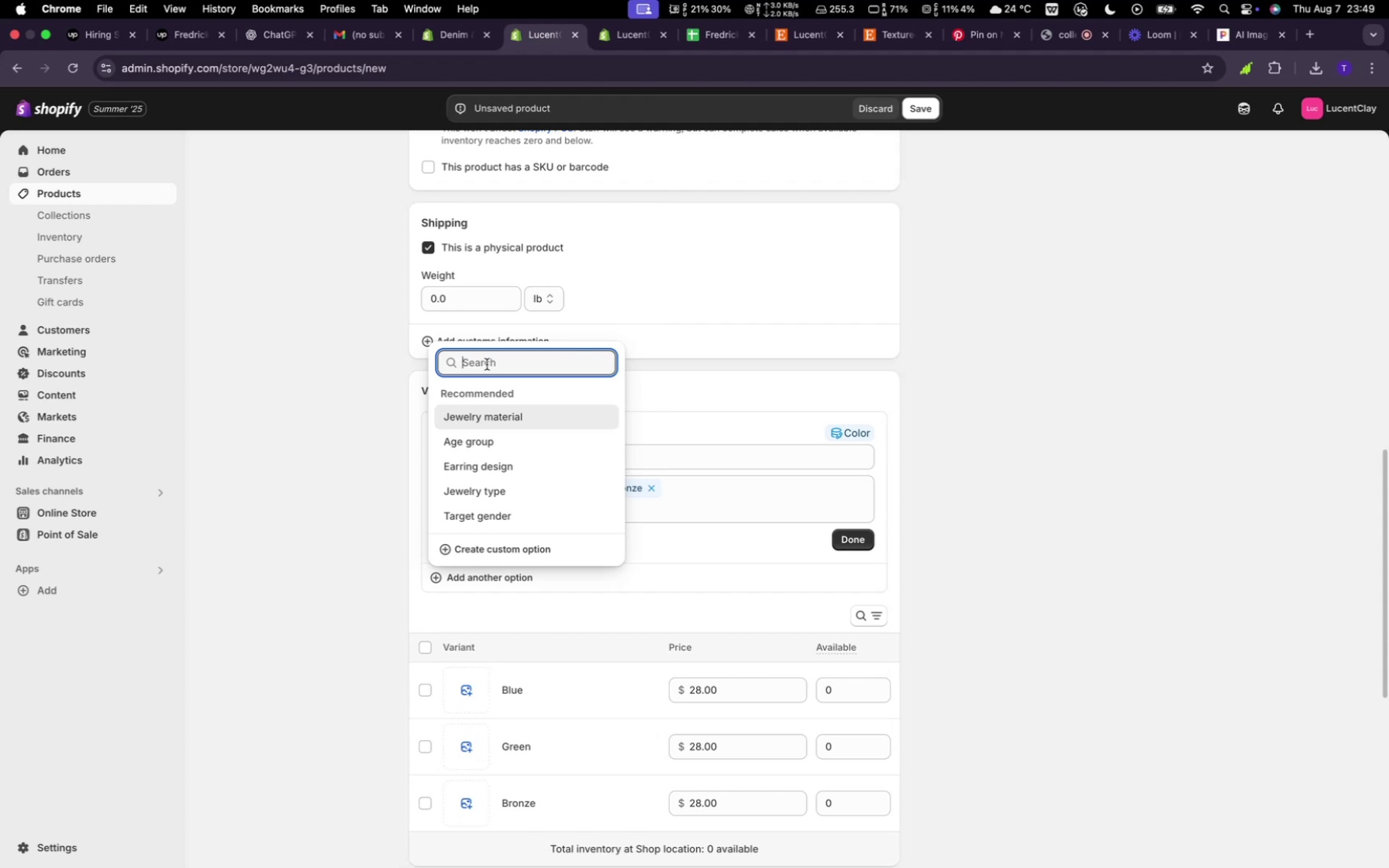 
wait(28.57)
 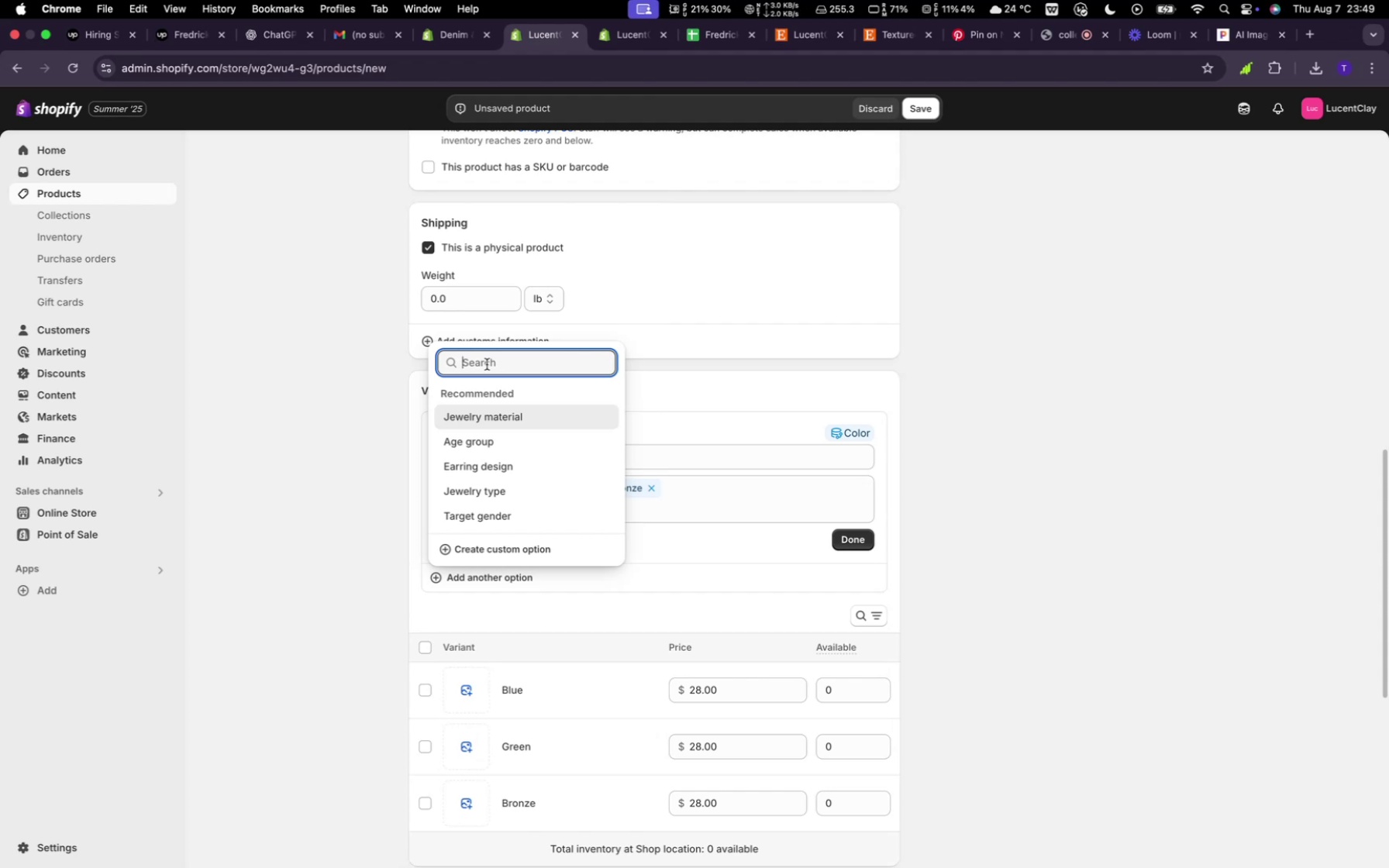 
key(T)
 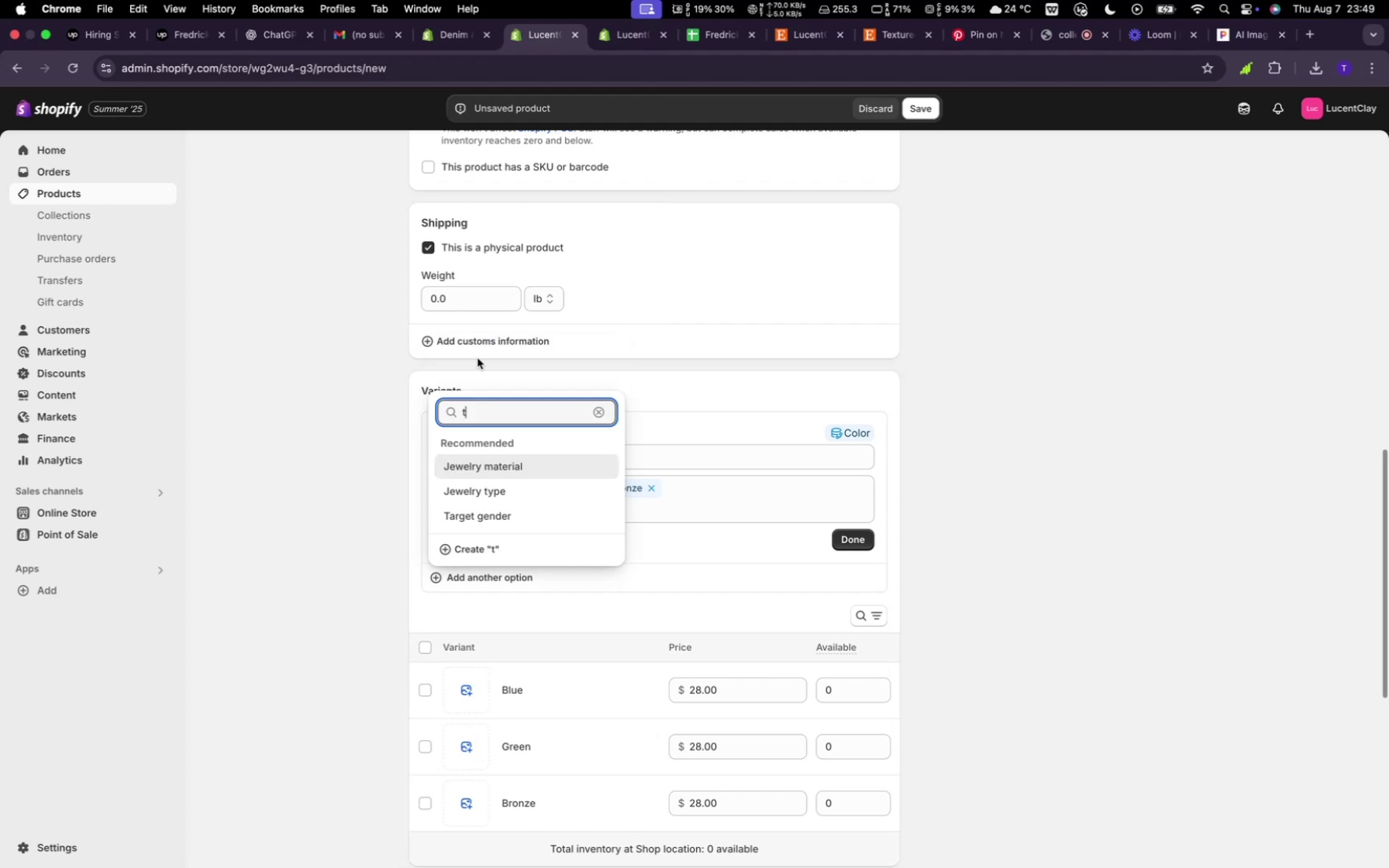 
key(Backspace)
 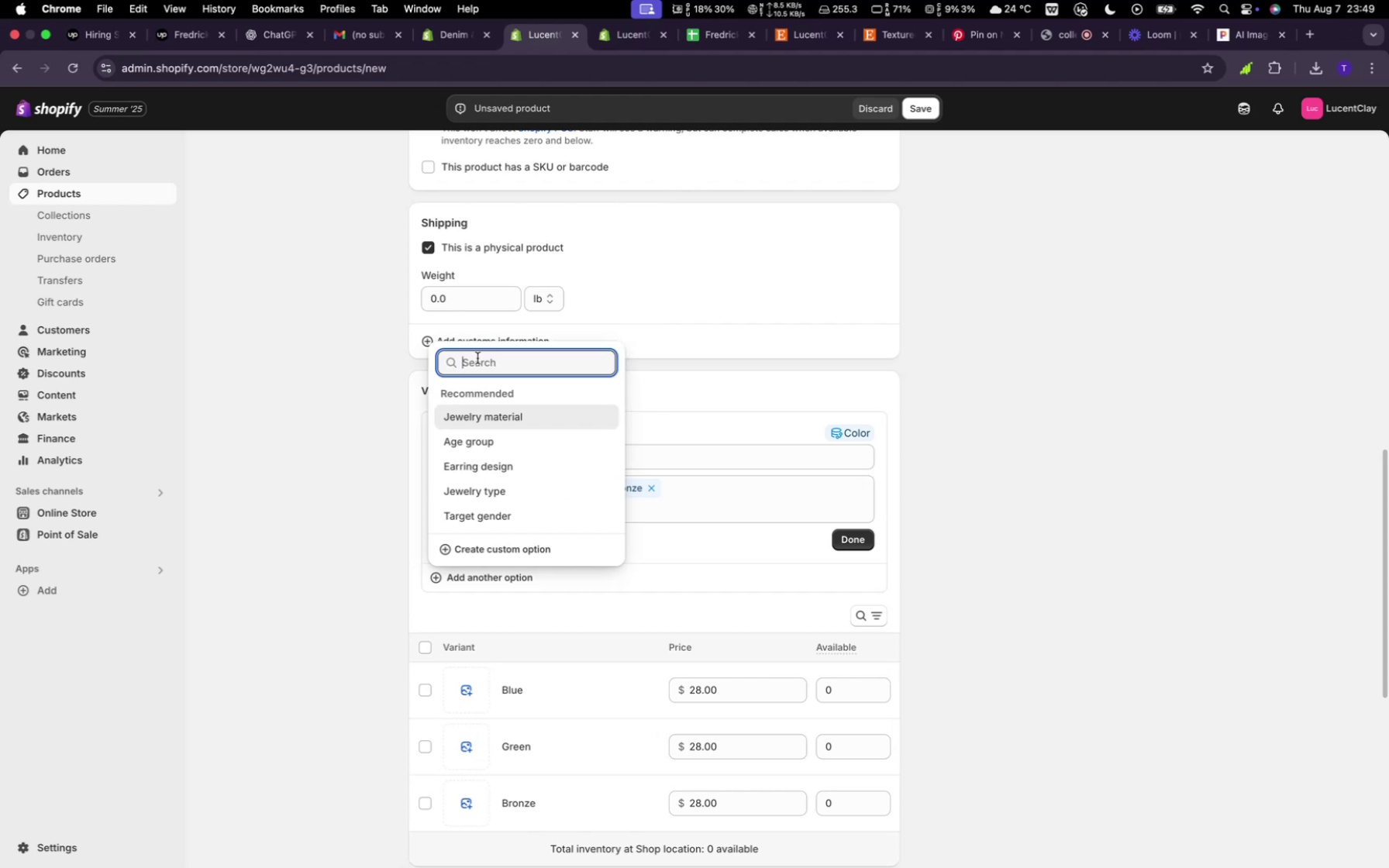 
wait(5.89)
 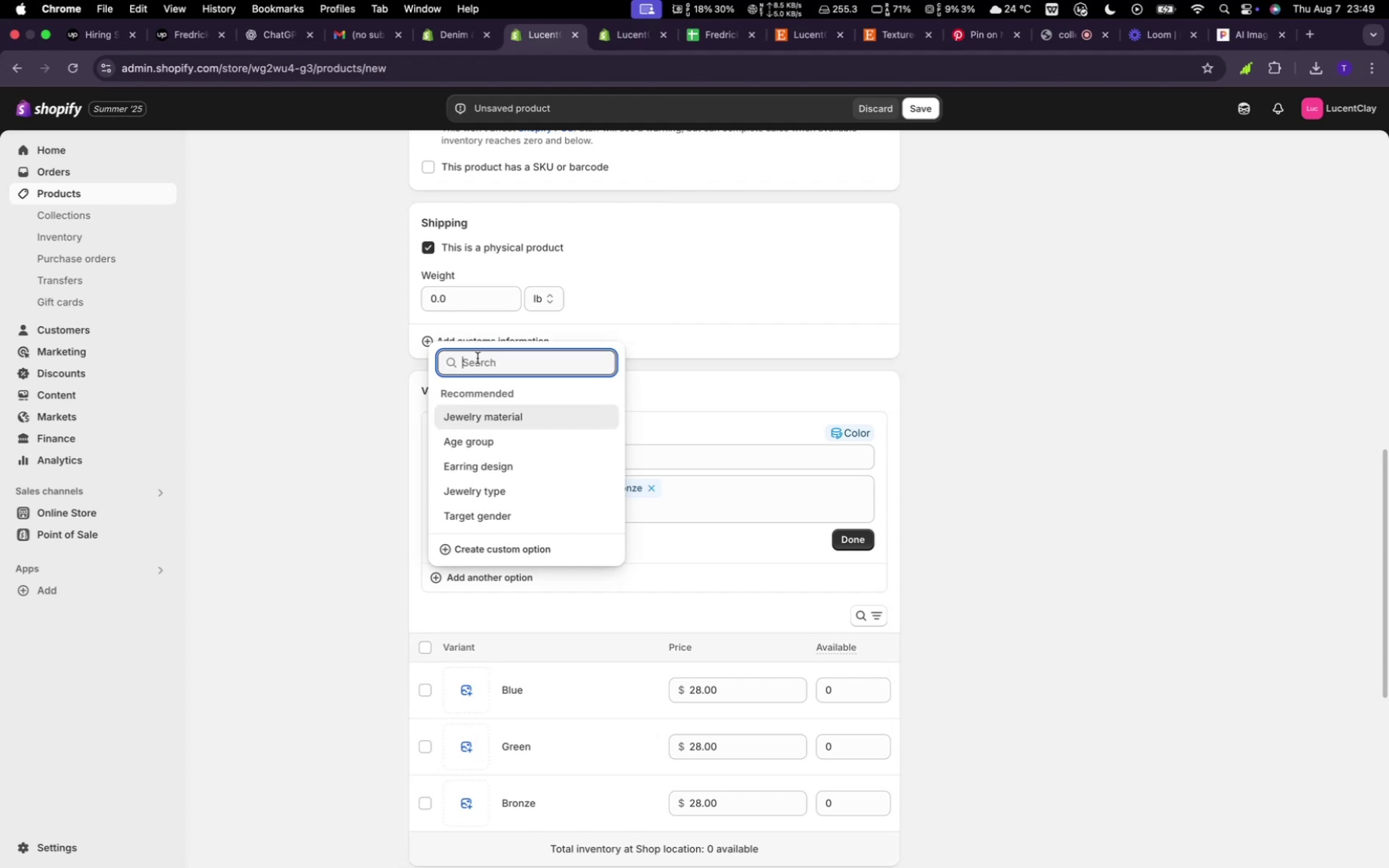 
type(make)
 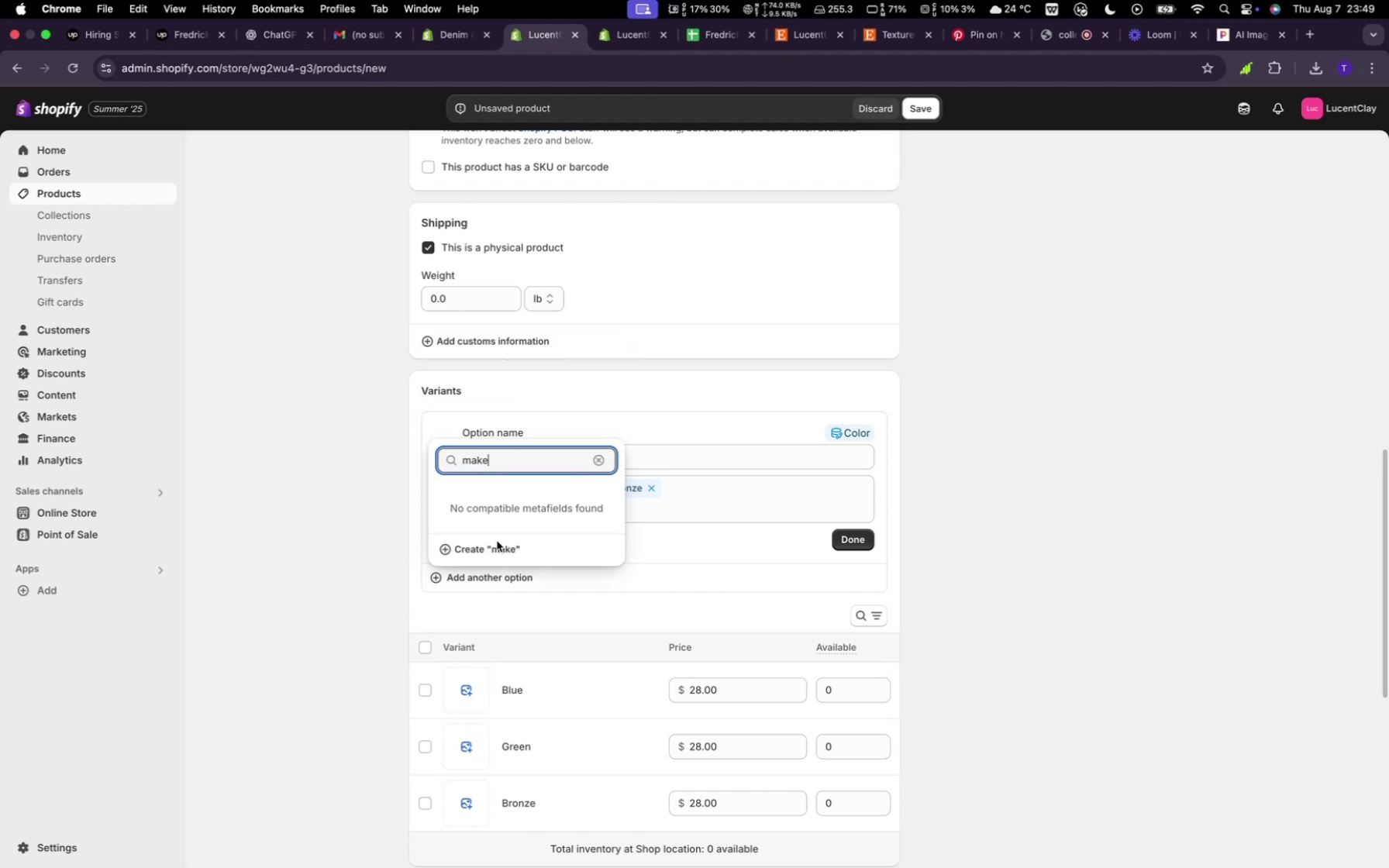 
left_click([497, 553])
 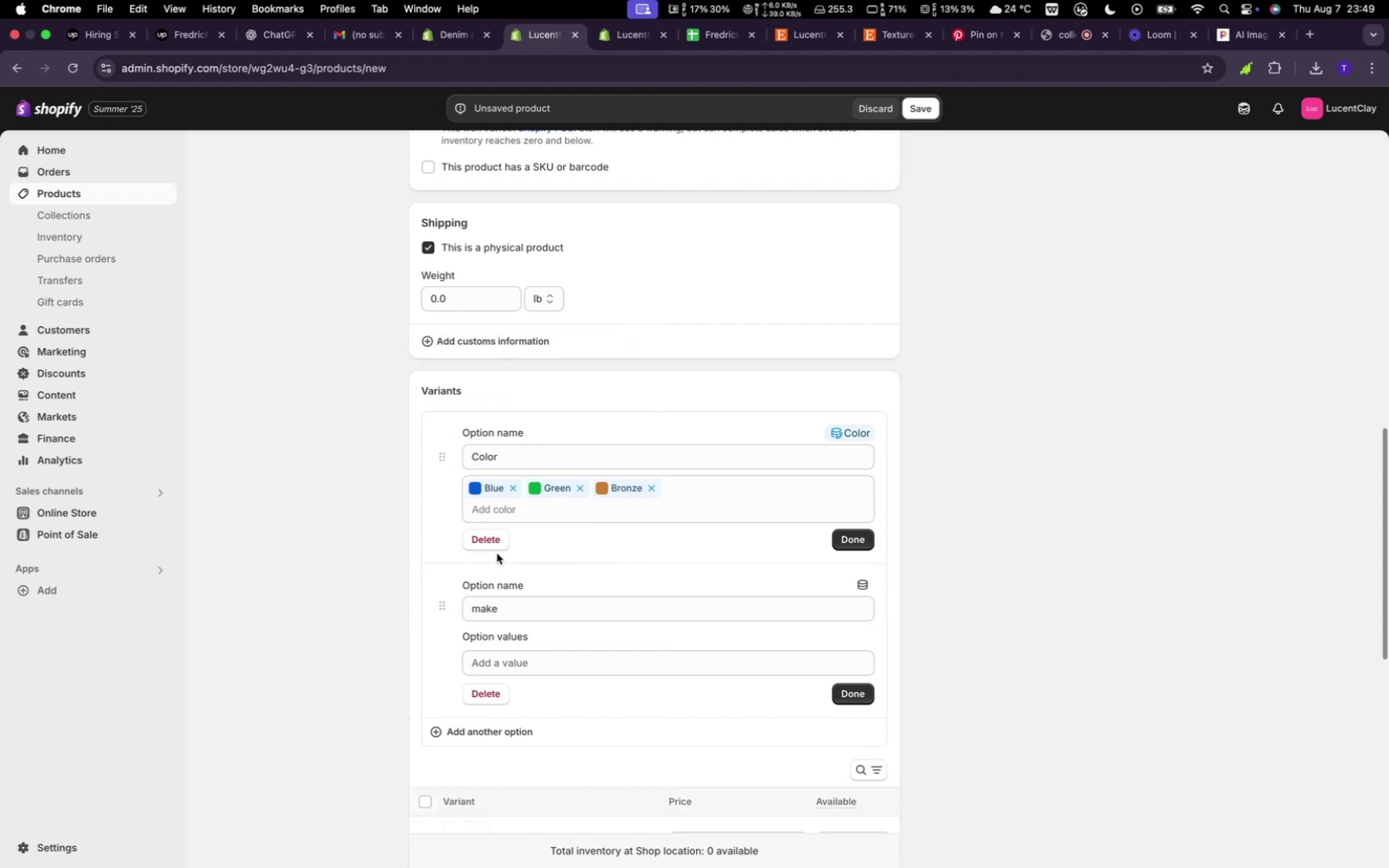 
left_click([514, 658])
 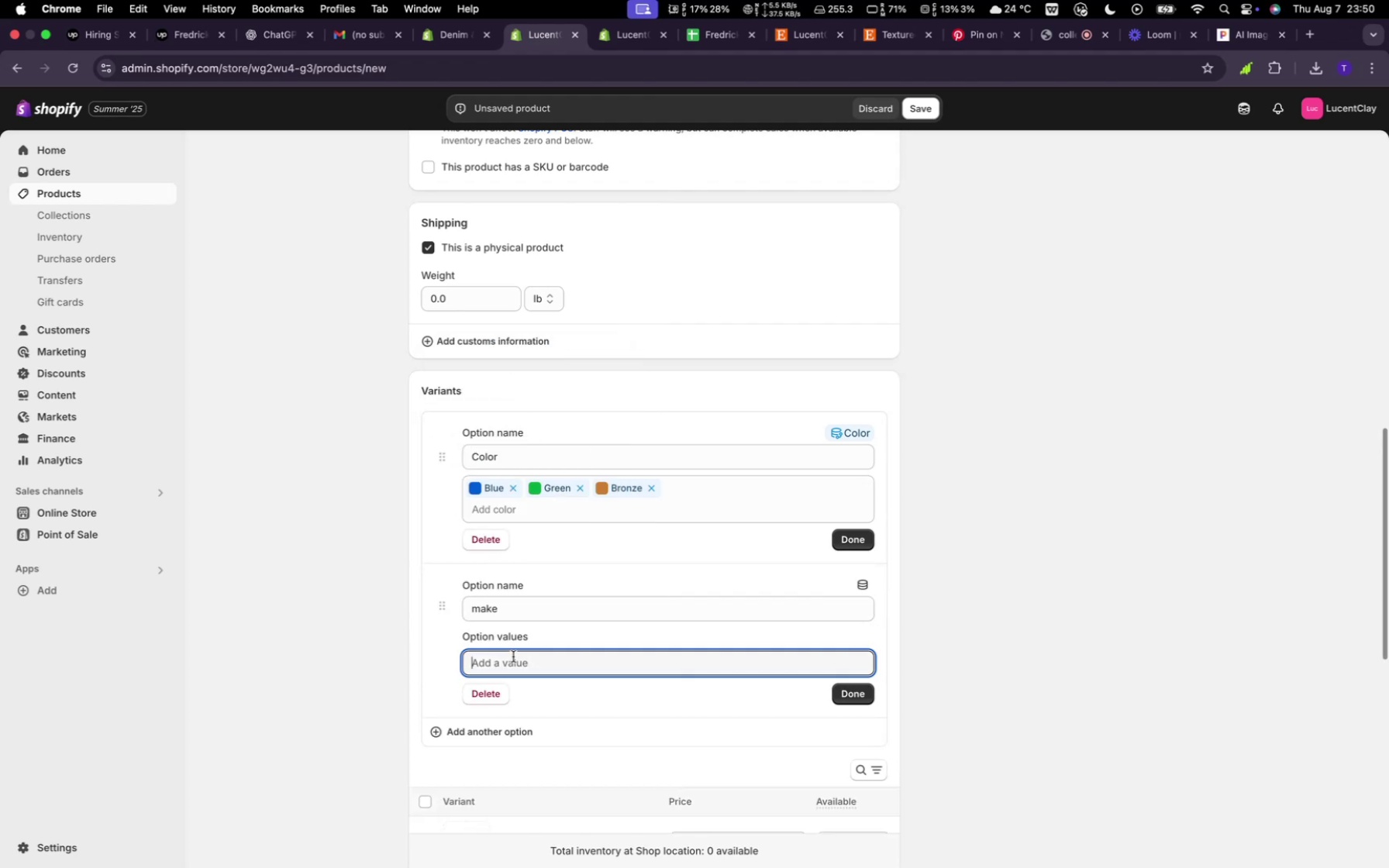 
type(silver)
 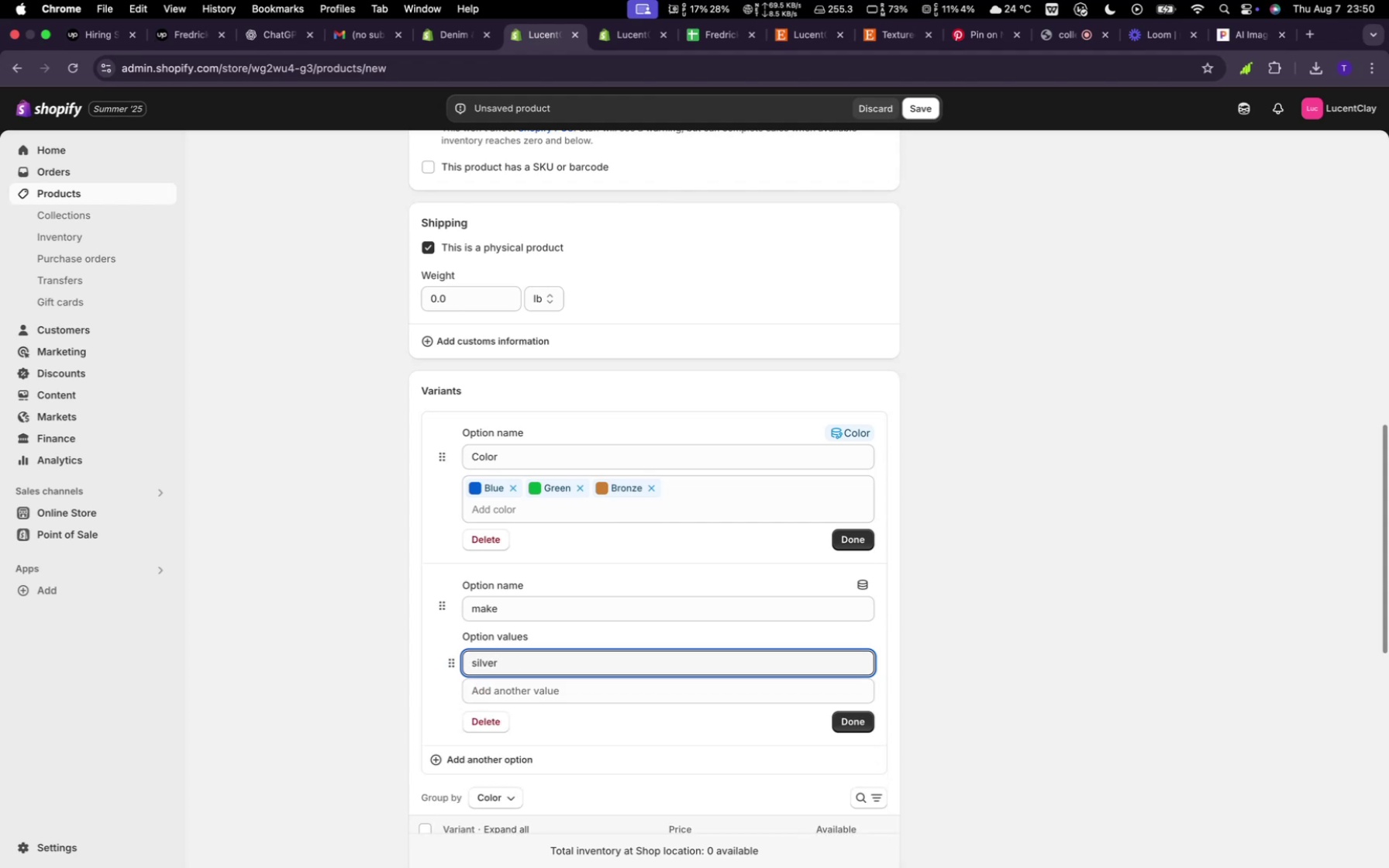 
left_click([538, 702])
 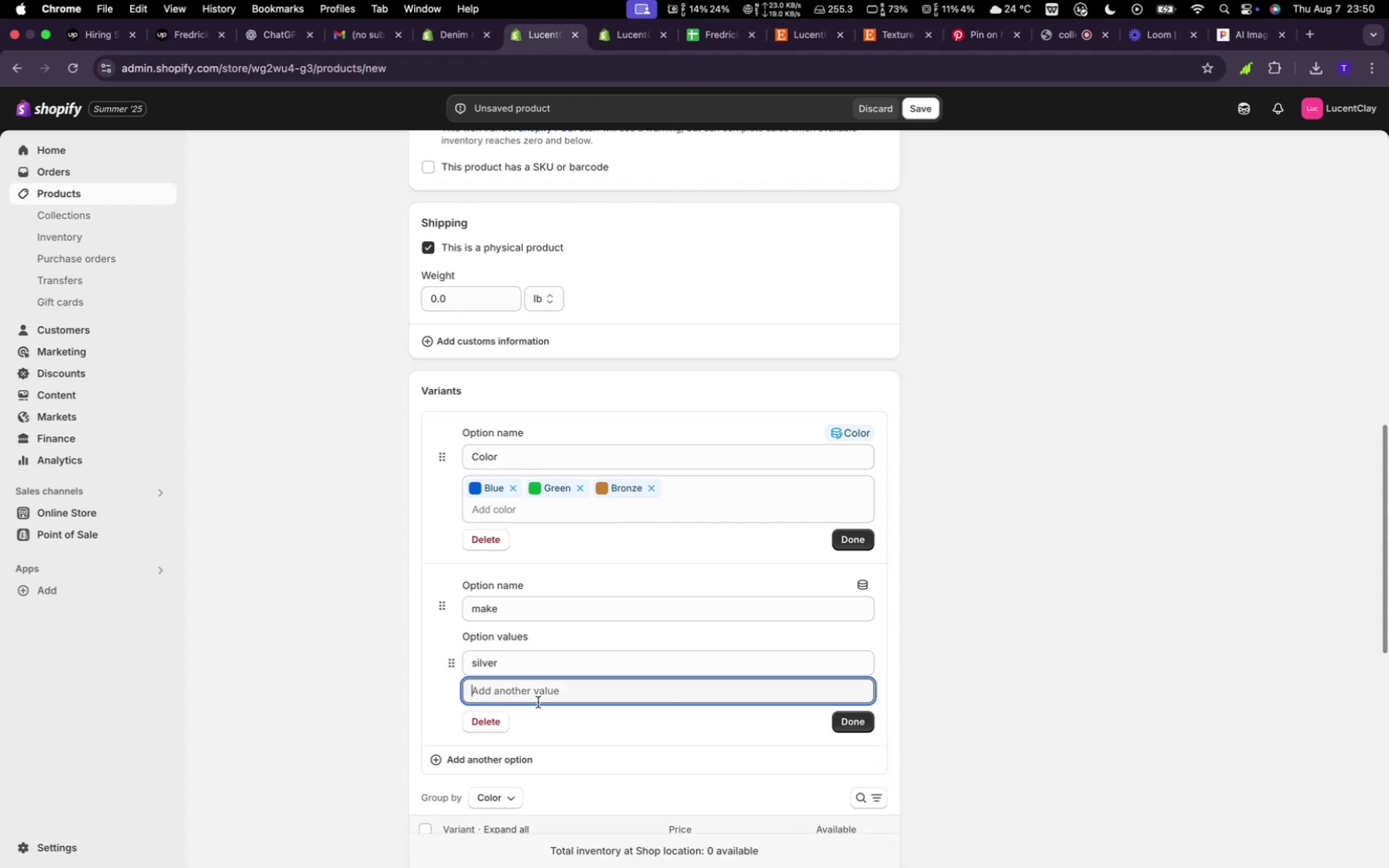 
type(gold)
 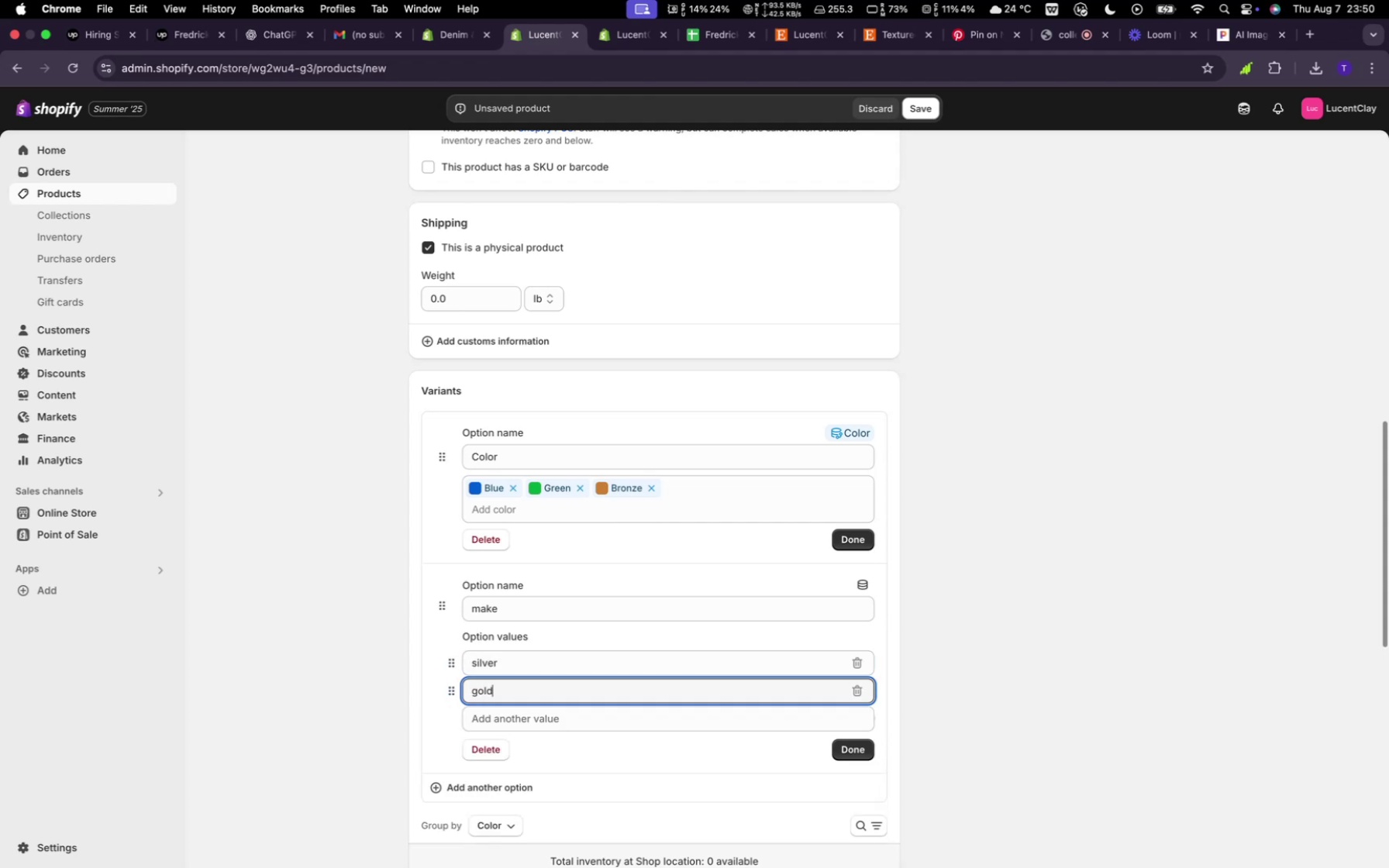 
scroll: coordinate [653, 772], scroll_direction: up, amount: 8.0
 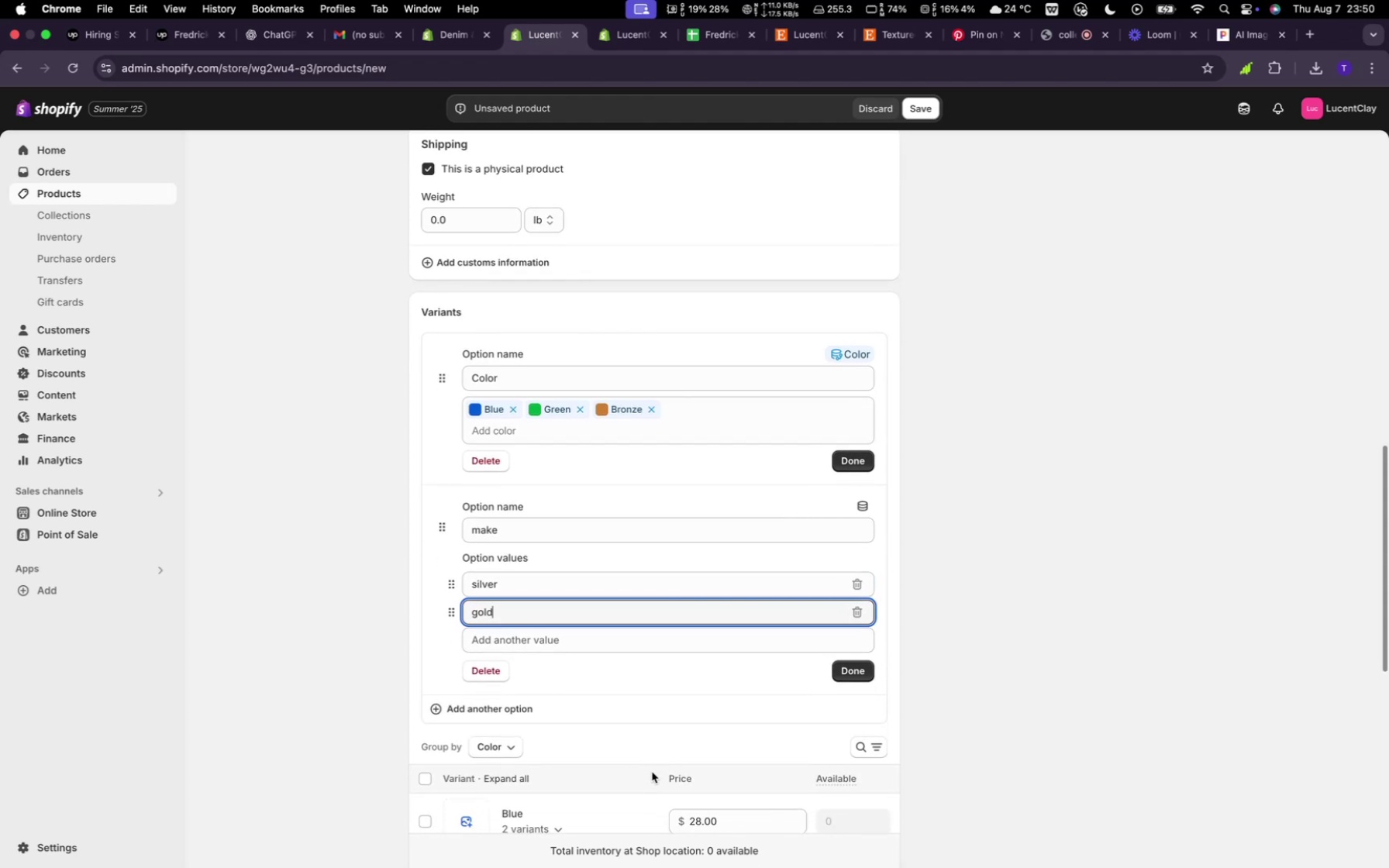 
scroll: coordinate [666, 753], scroll_direction: down, amount: 39.0
 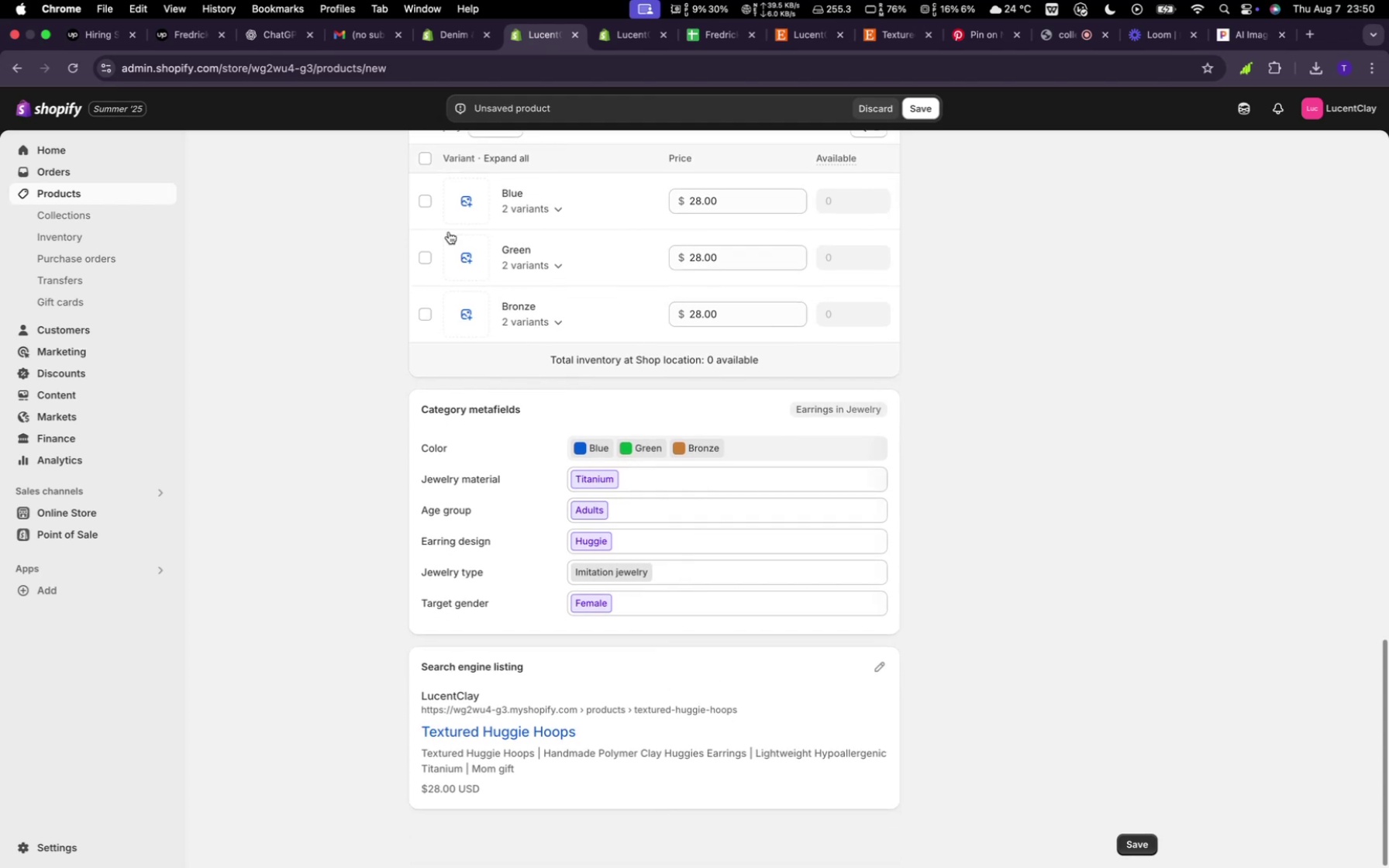 
scroll: coordinate [567, 198], scroll_direction: up, amount: 4.0
 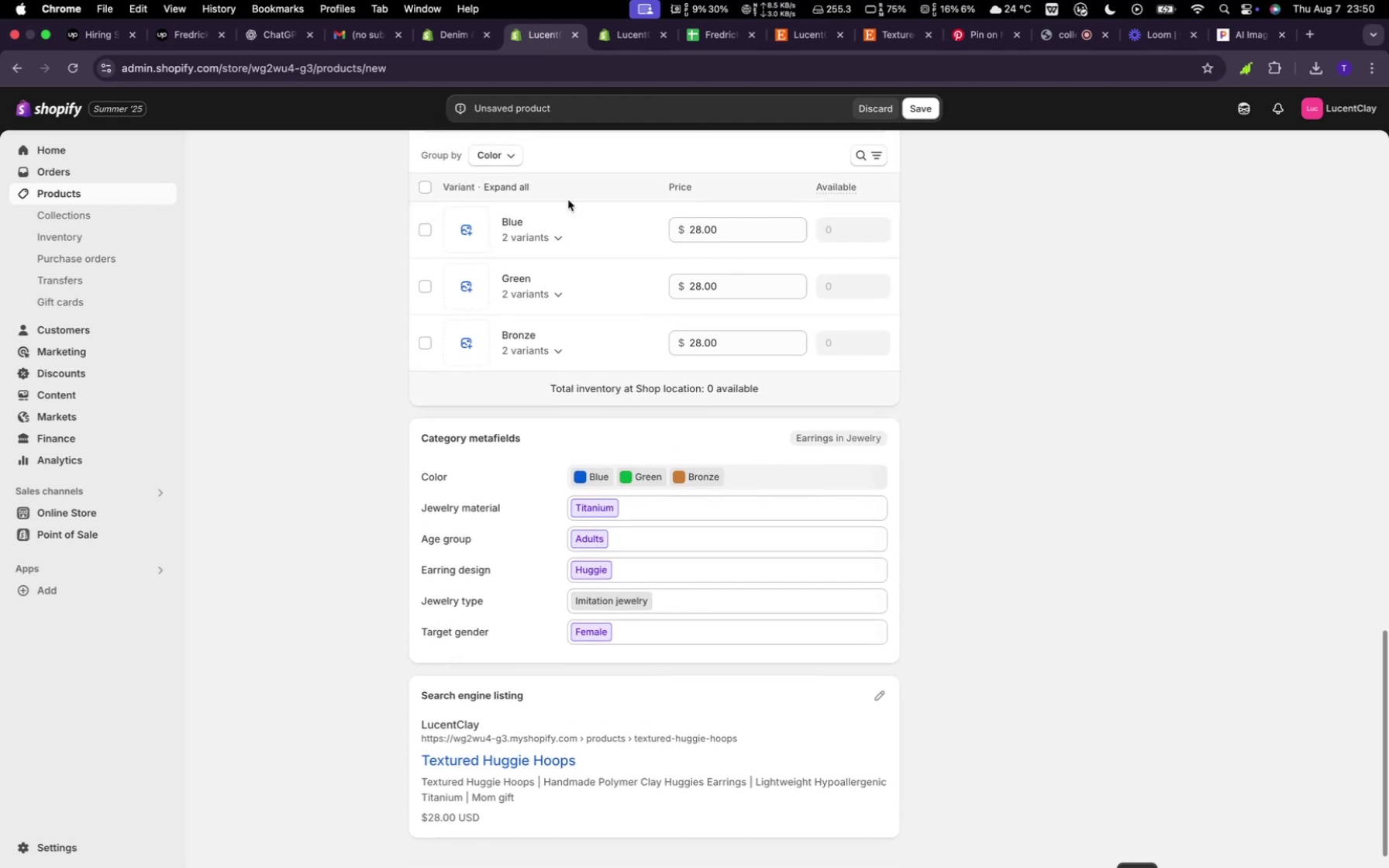 
left_click([505, 152])
 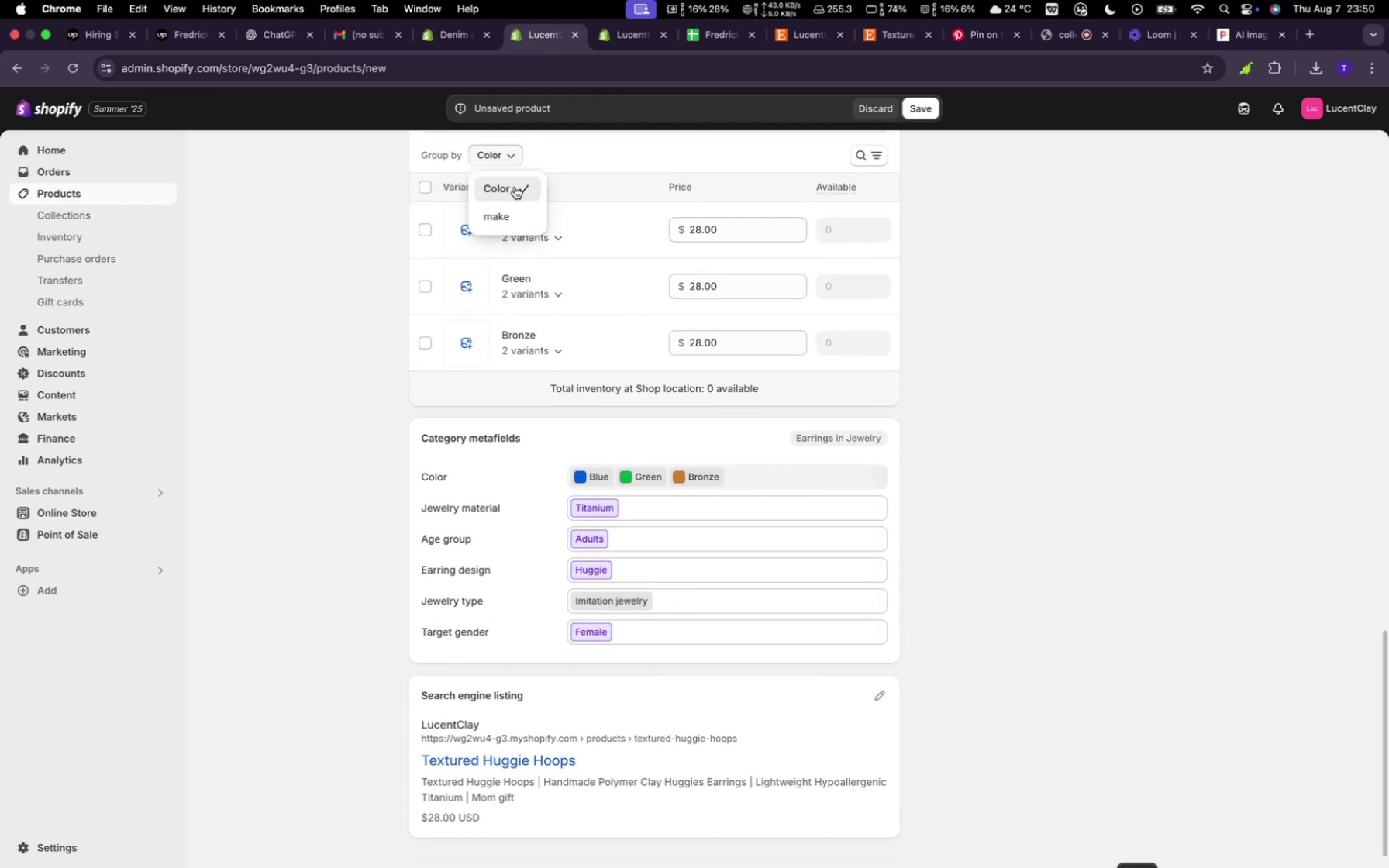 
left_click([518, 214])
 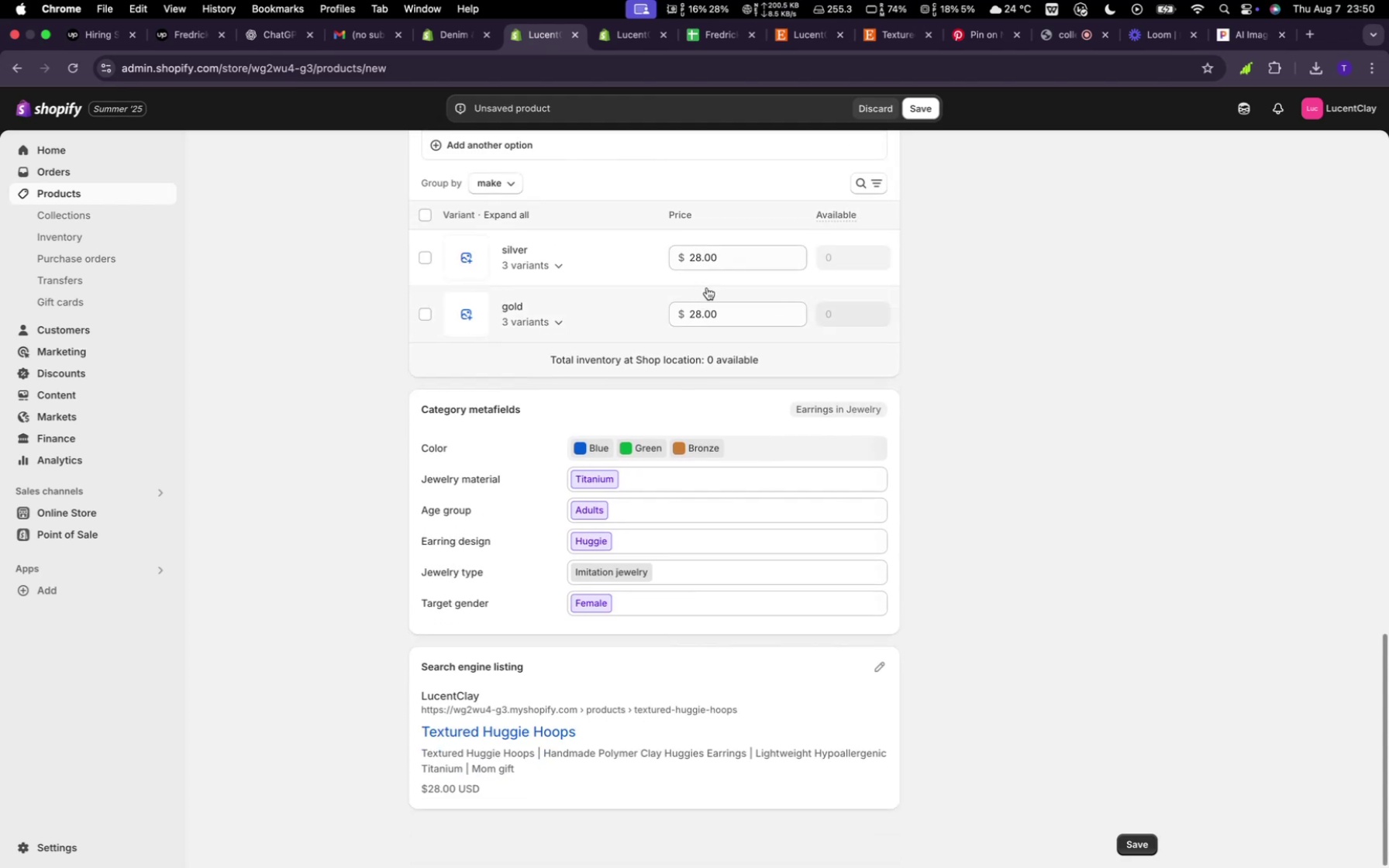 
left_click([701, 317])
 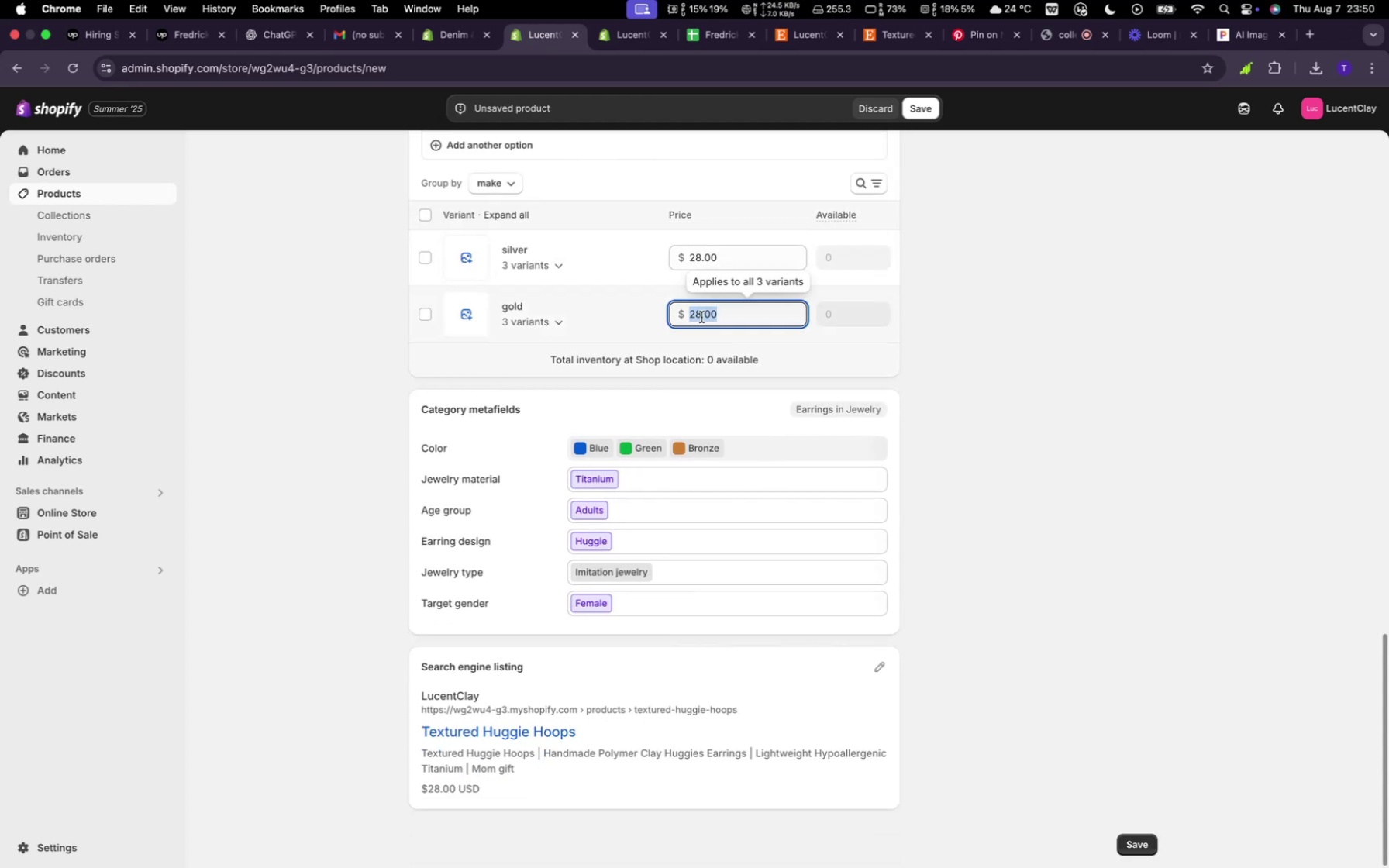 
left_click([702, 315])
 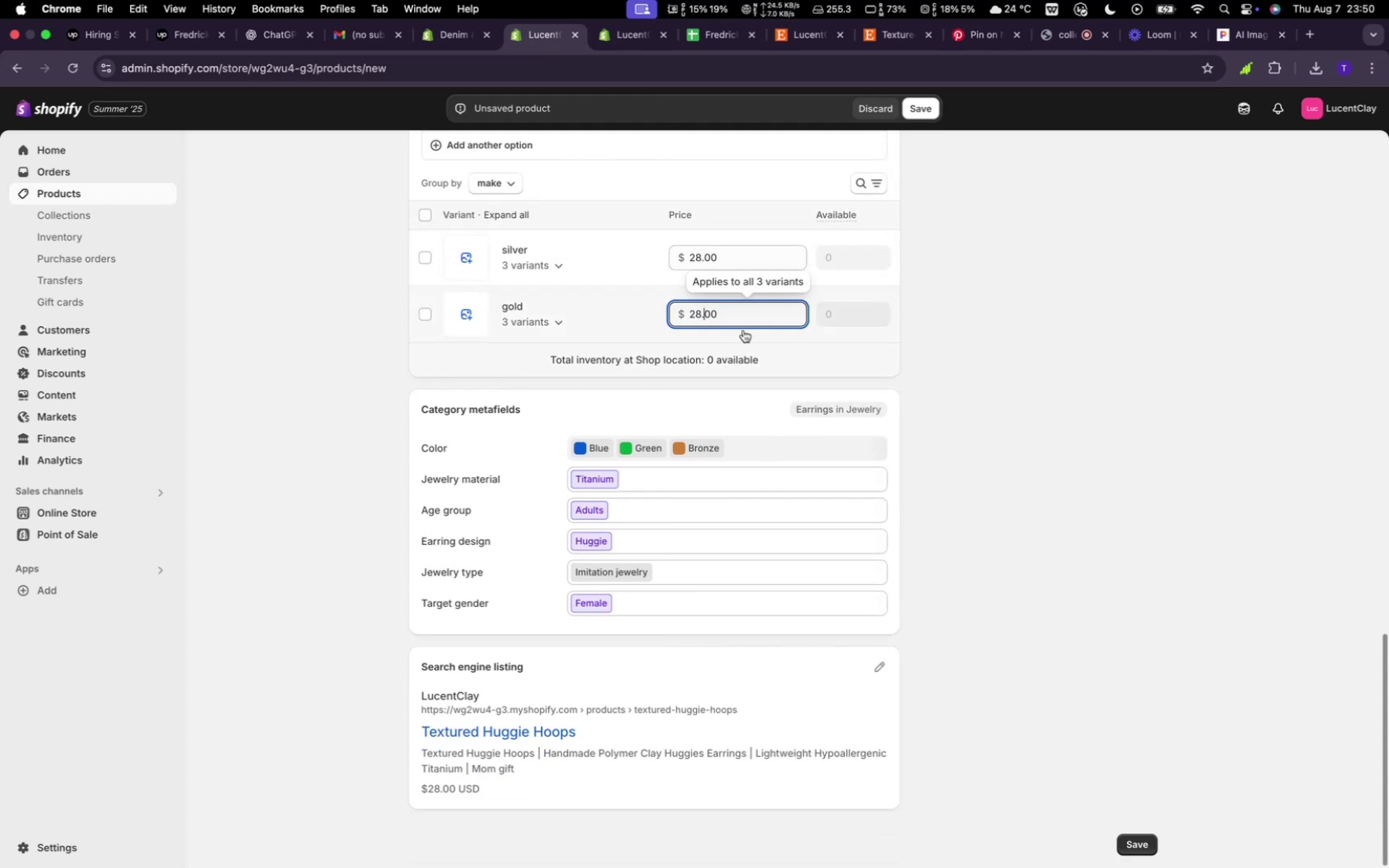 
key(ArrowLeft)
 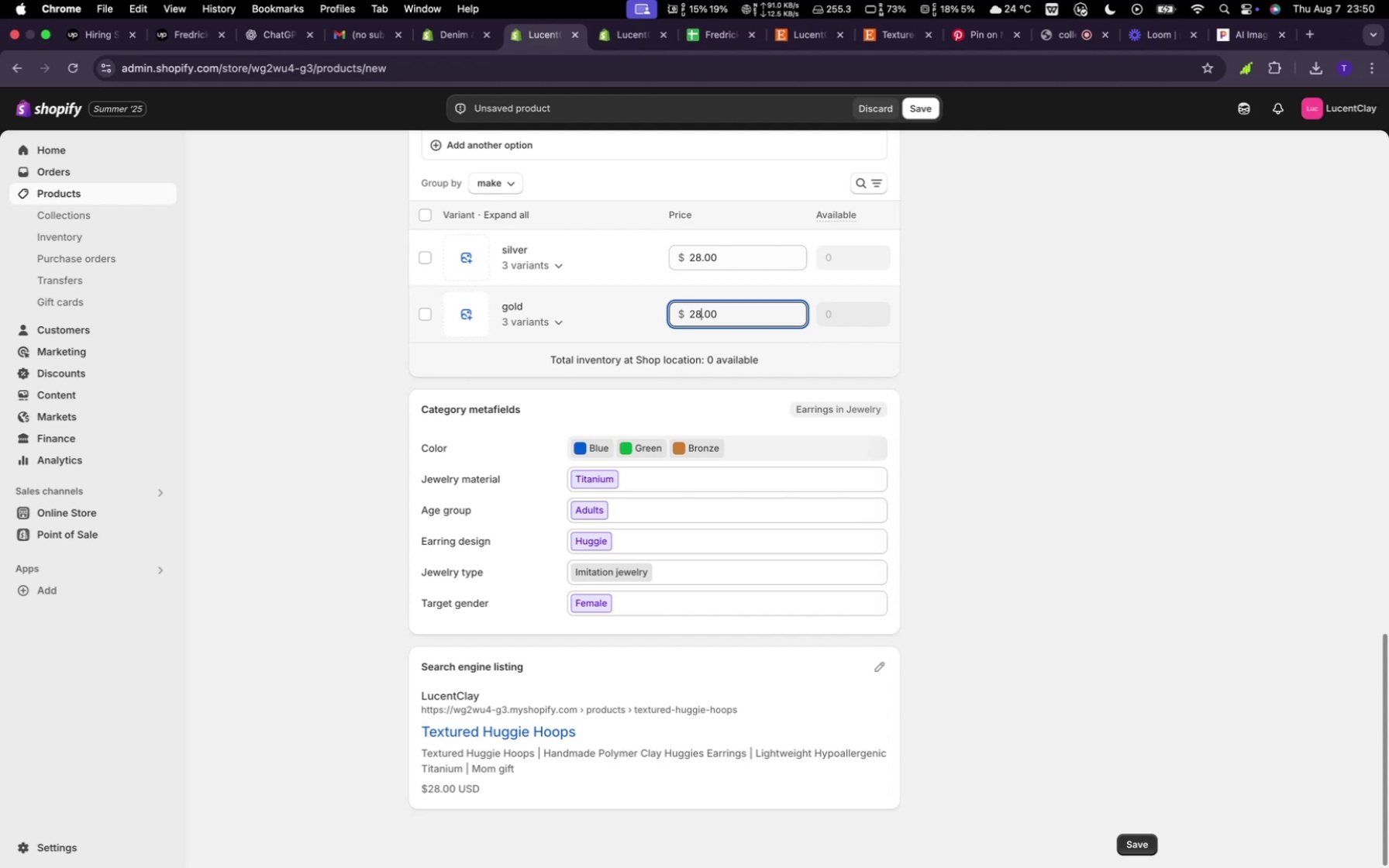 
key(Backspace)
key(Backspace)
type(34)
 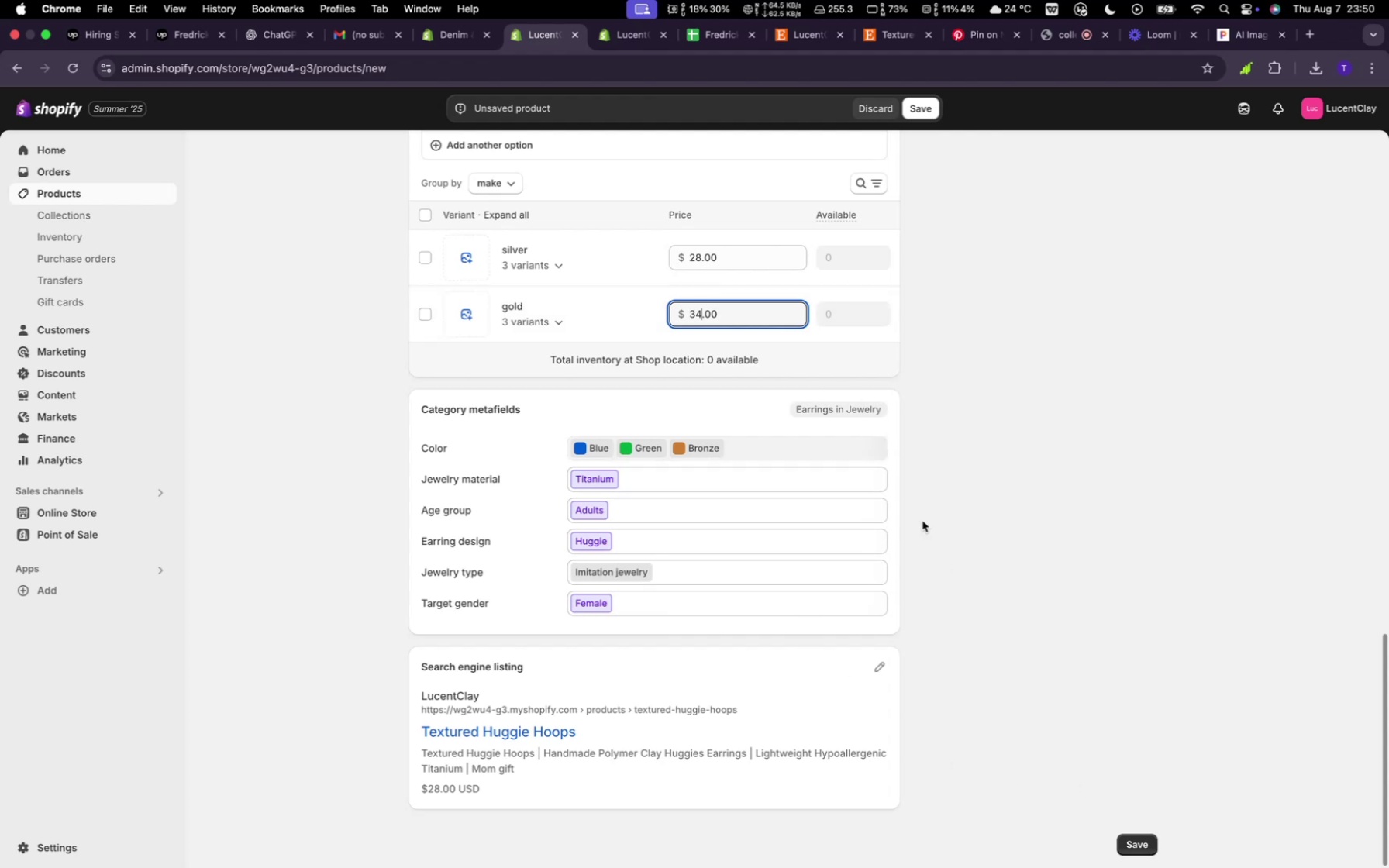 
left_click([1129, 836])
 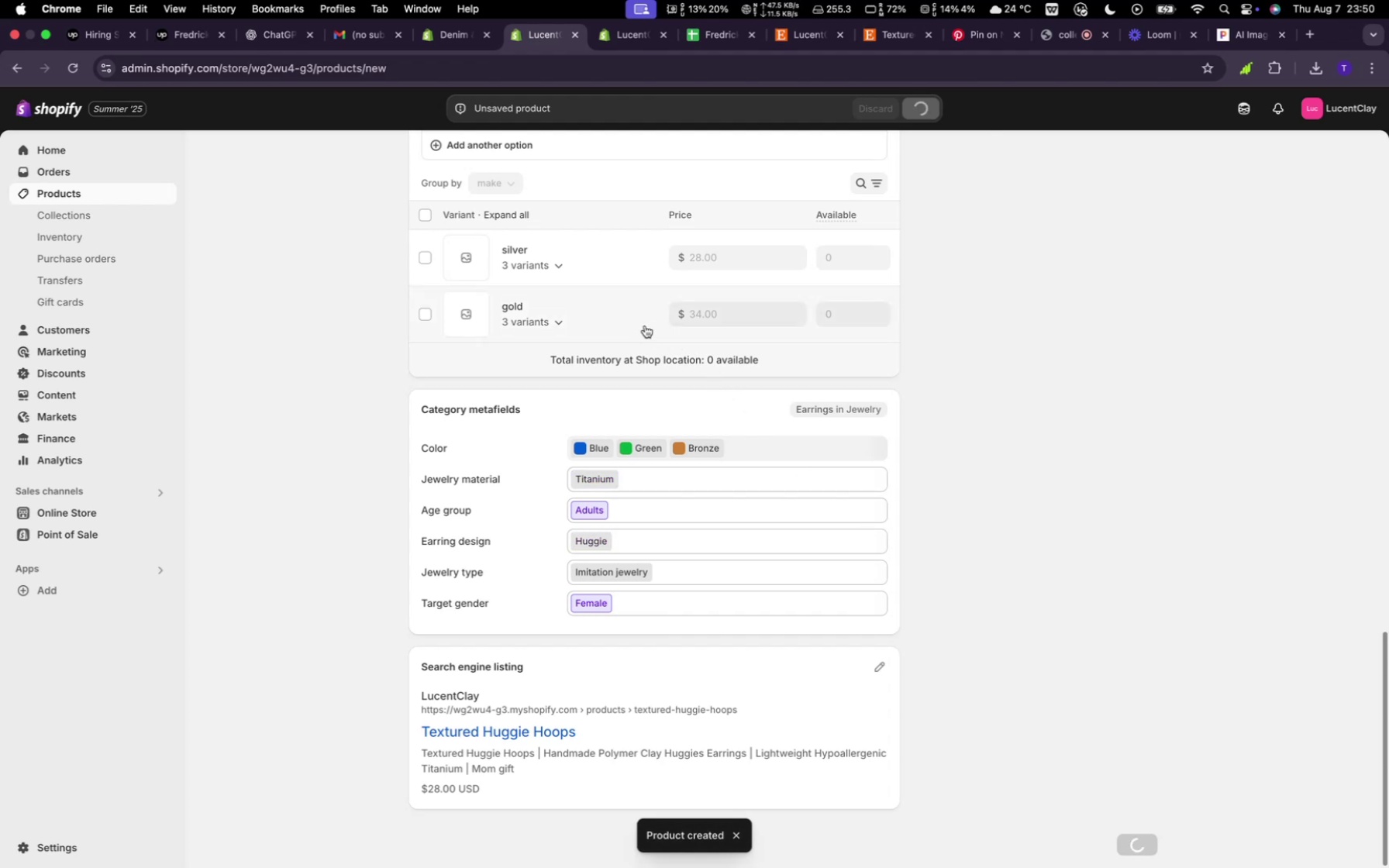 
wait(9.95)
 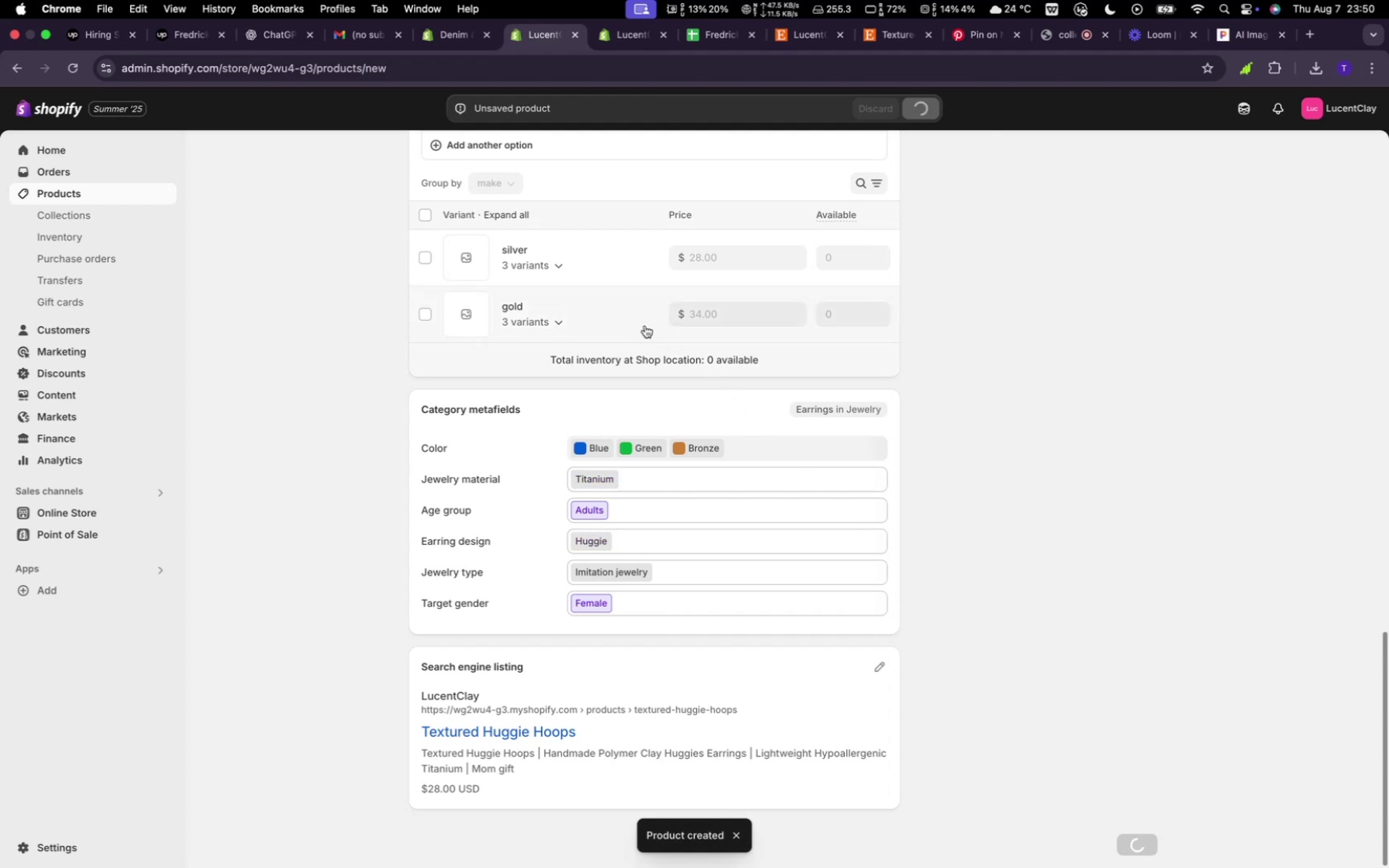 
left_click([425, 153])
 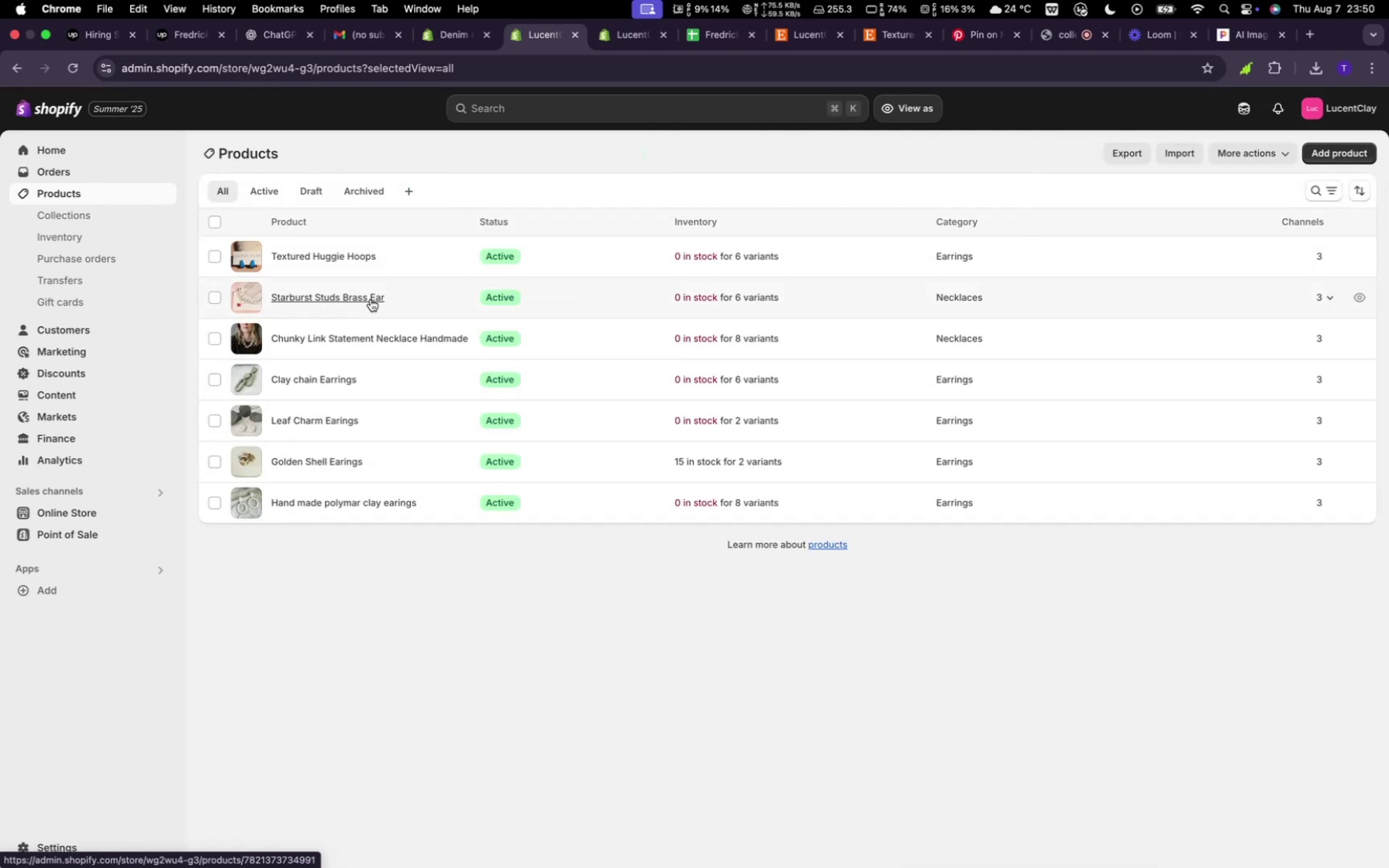 
wait(11.48)
 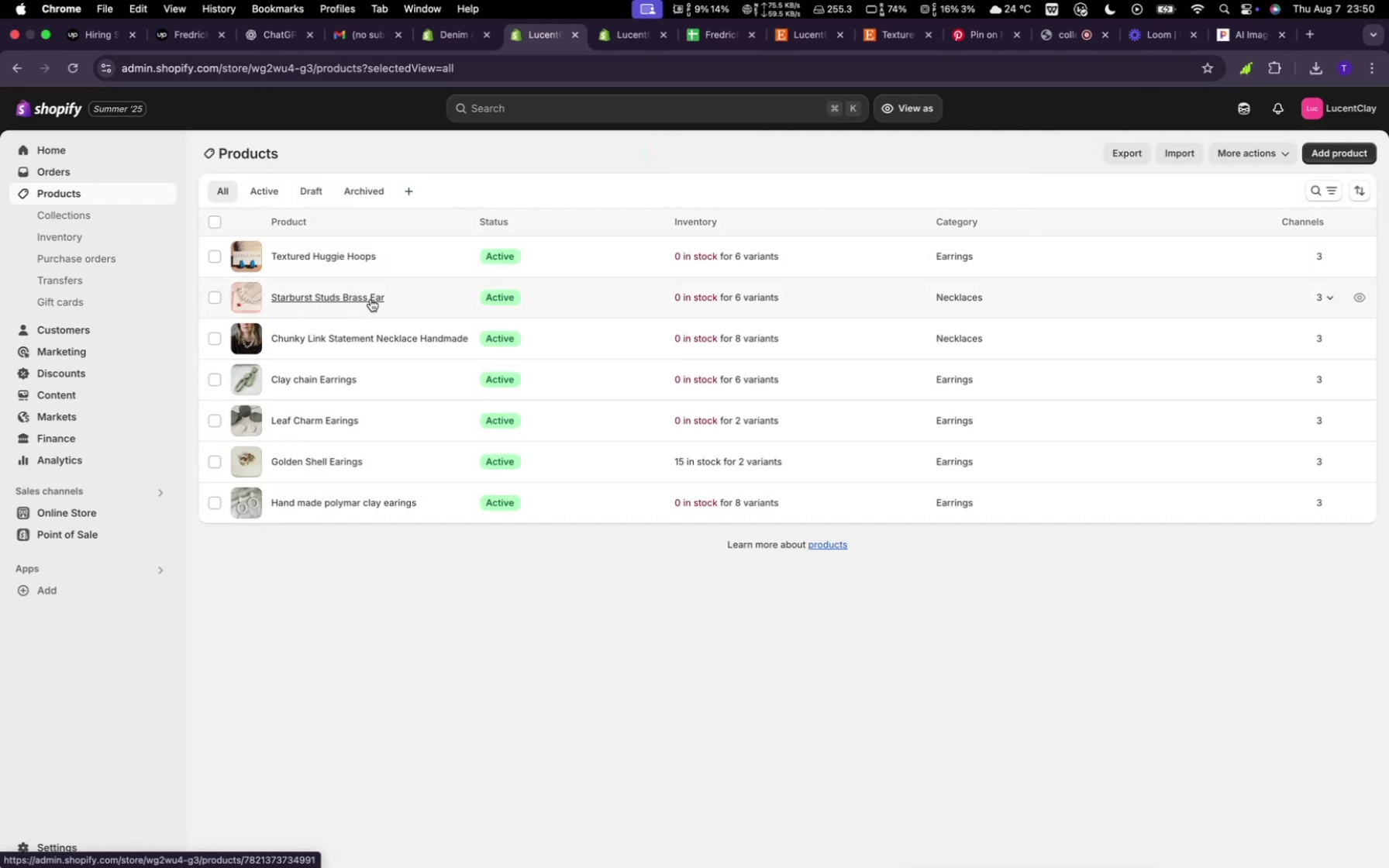 
left_click([626, 477])
 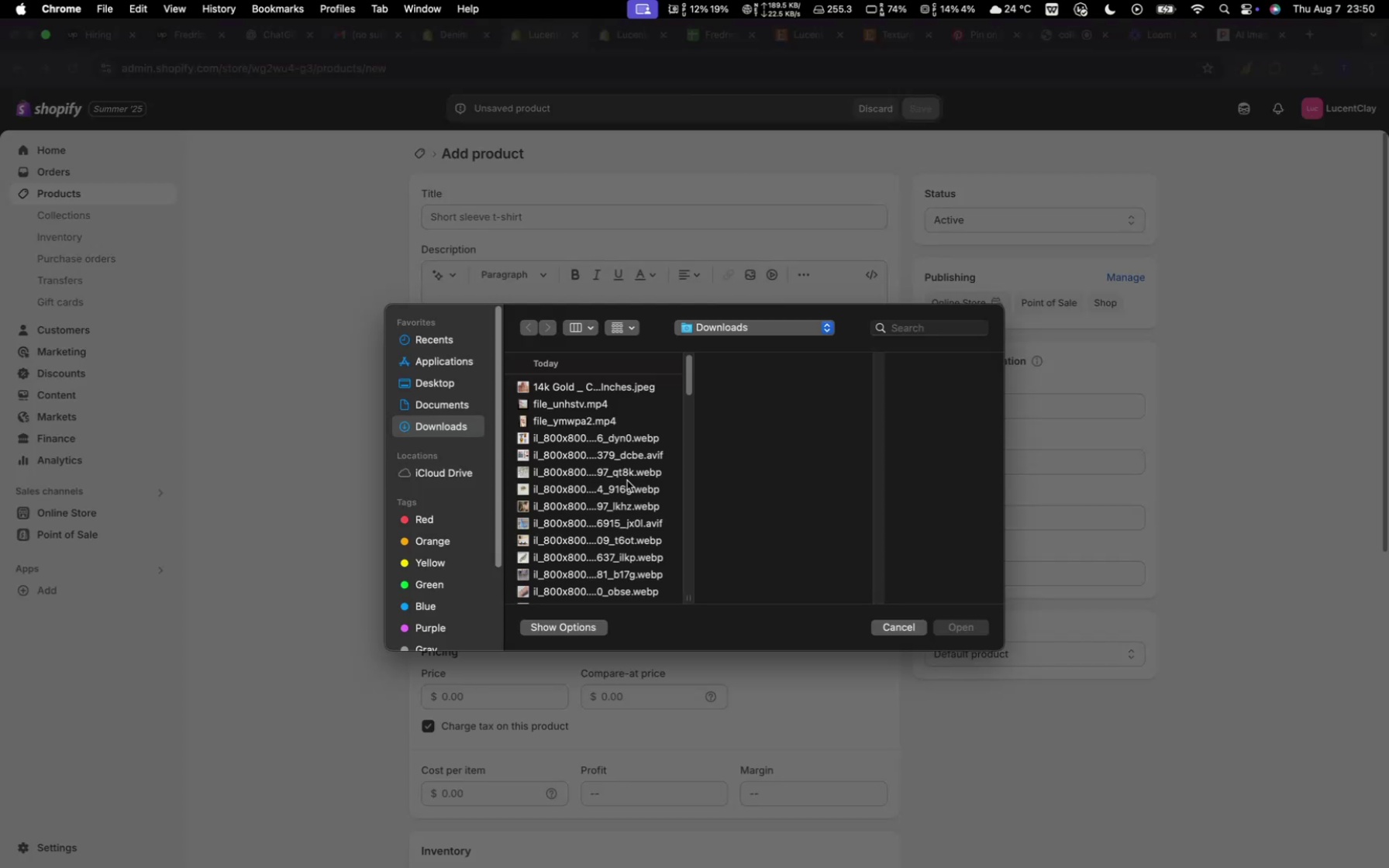 
scroll: coordinate [574, 499], scroll_direction: down, amount: 33.0
 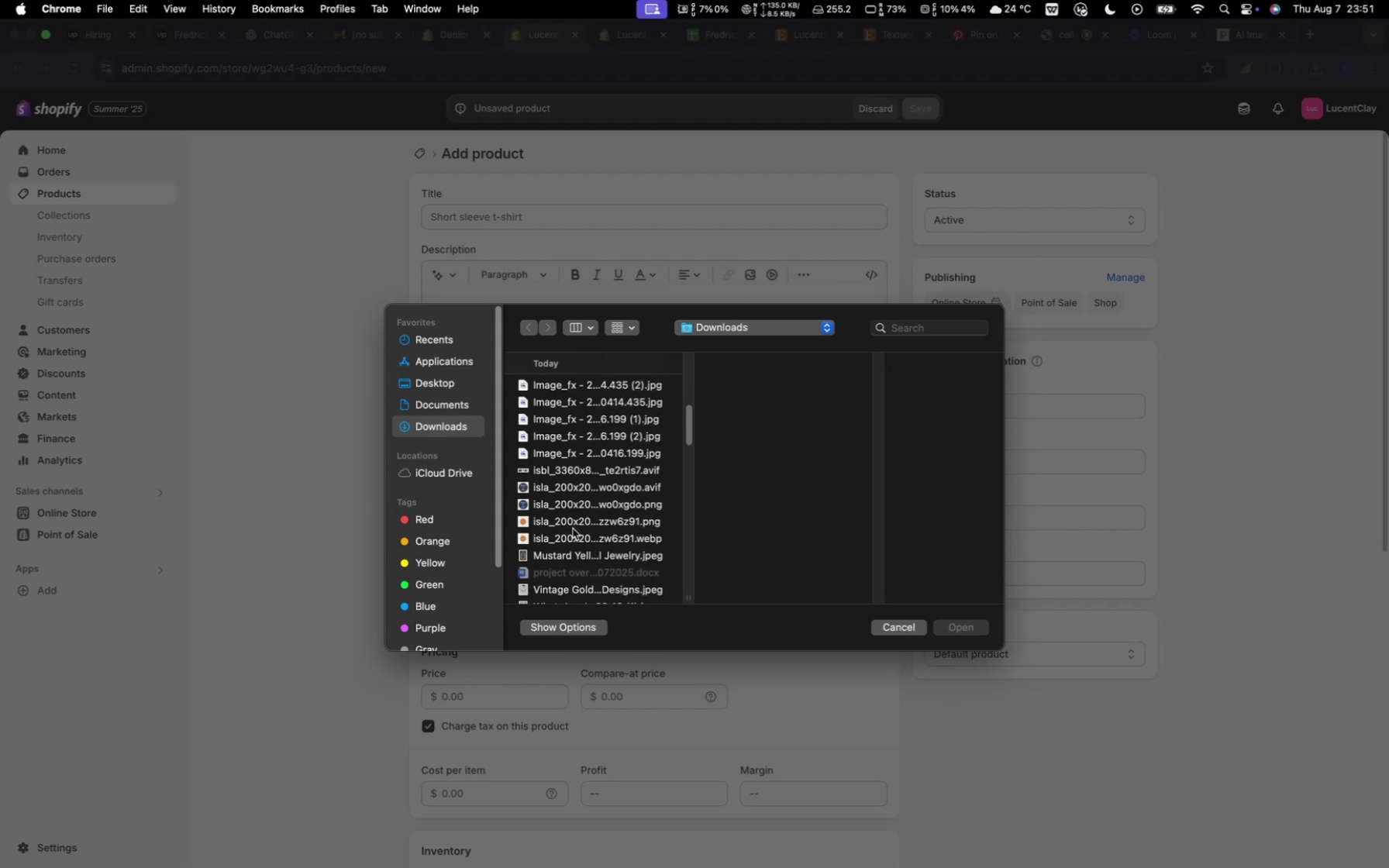 
left_click([571, 550])
 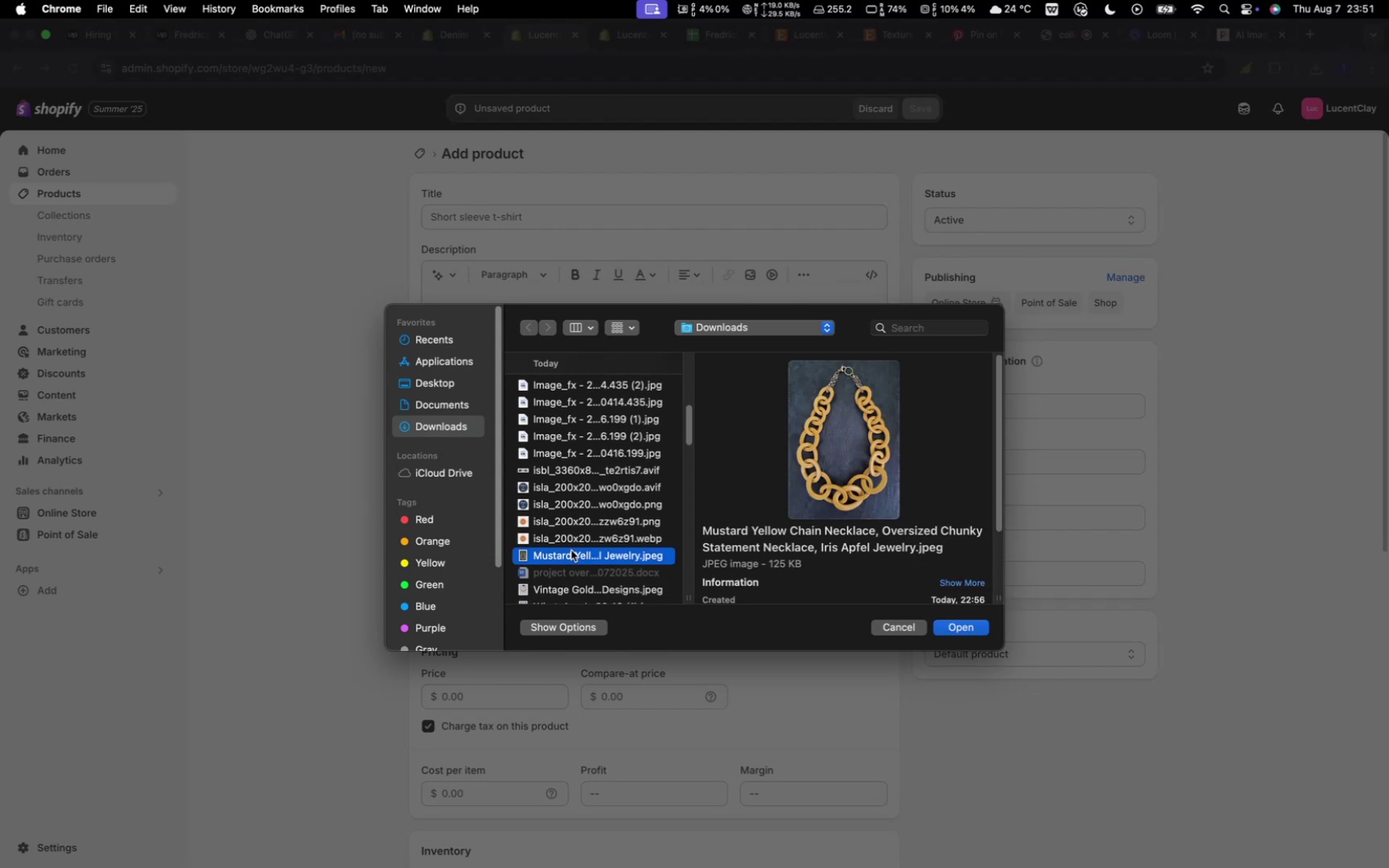 
scroll: coordinate [577, 543], scroll_direction: down, amount: 2.0
 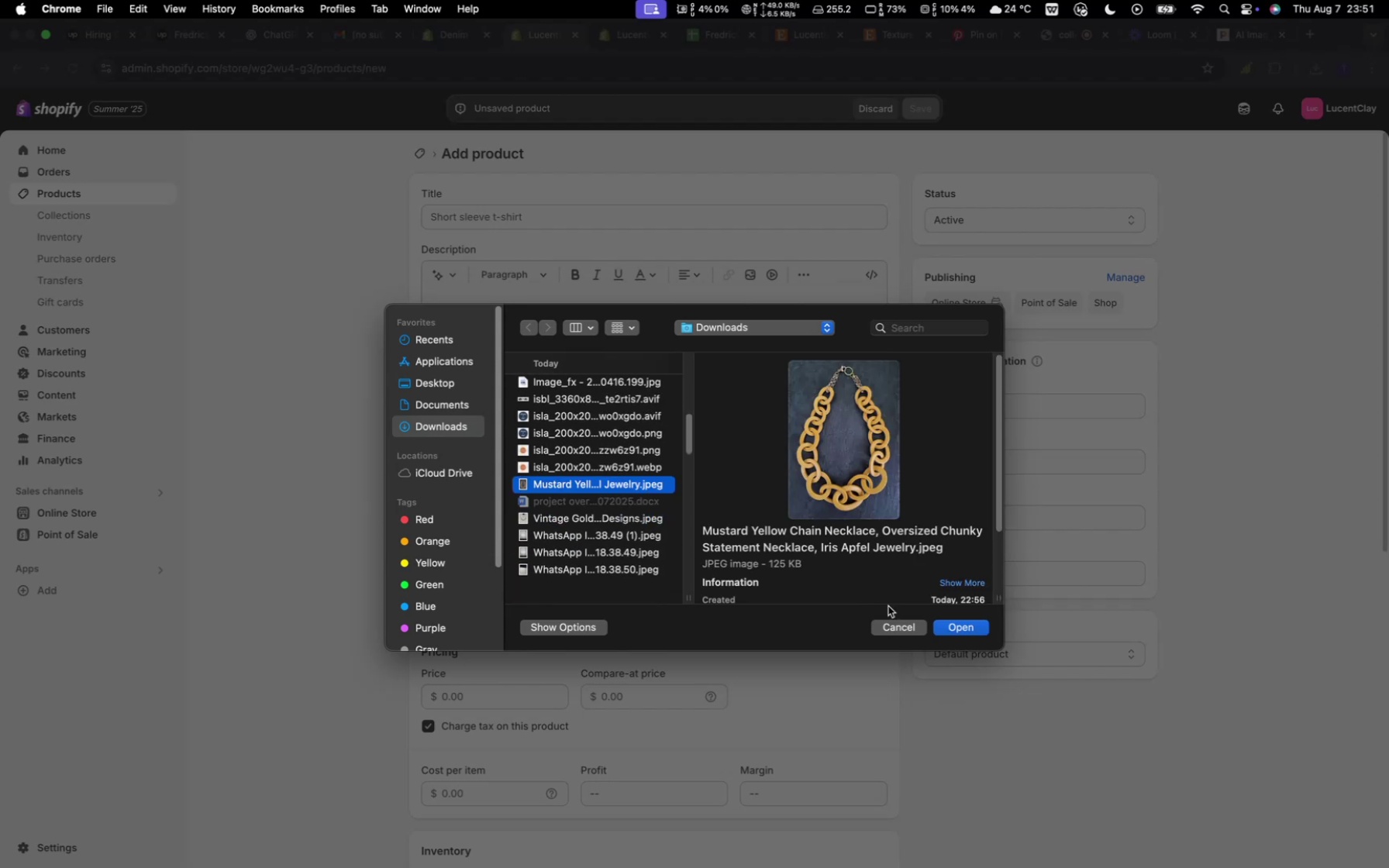 
left_click([973, 629])
 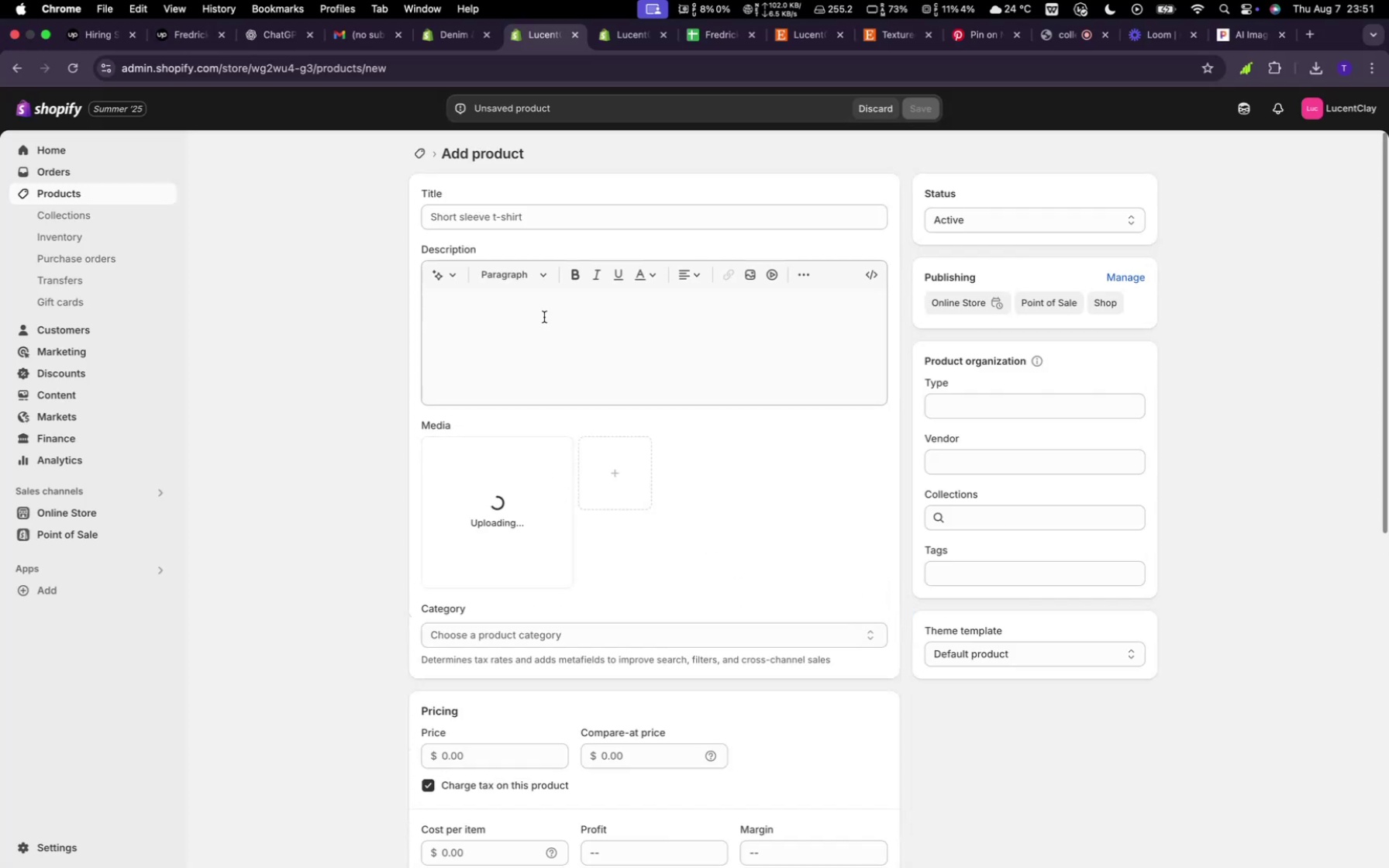 
left_click([544, 317])
 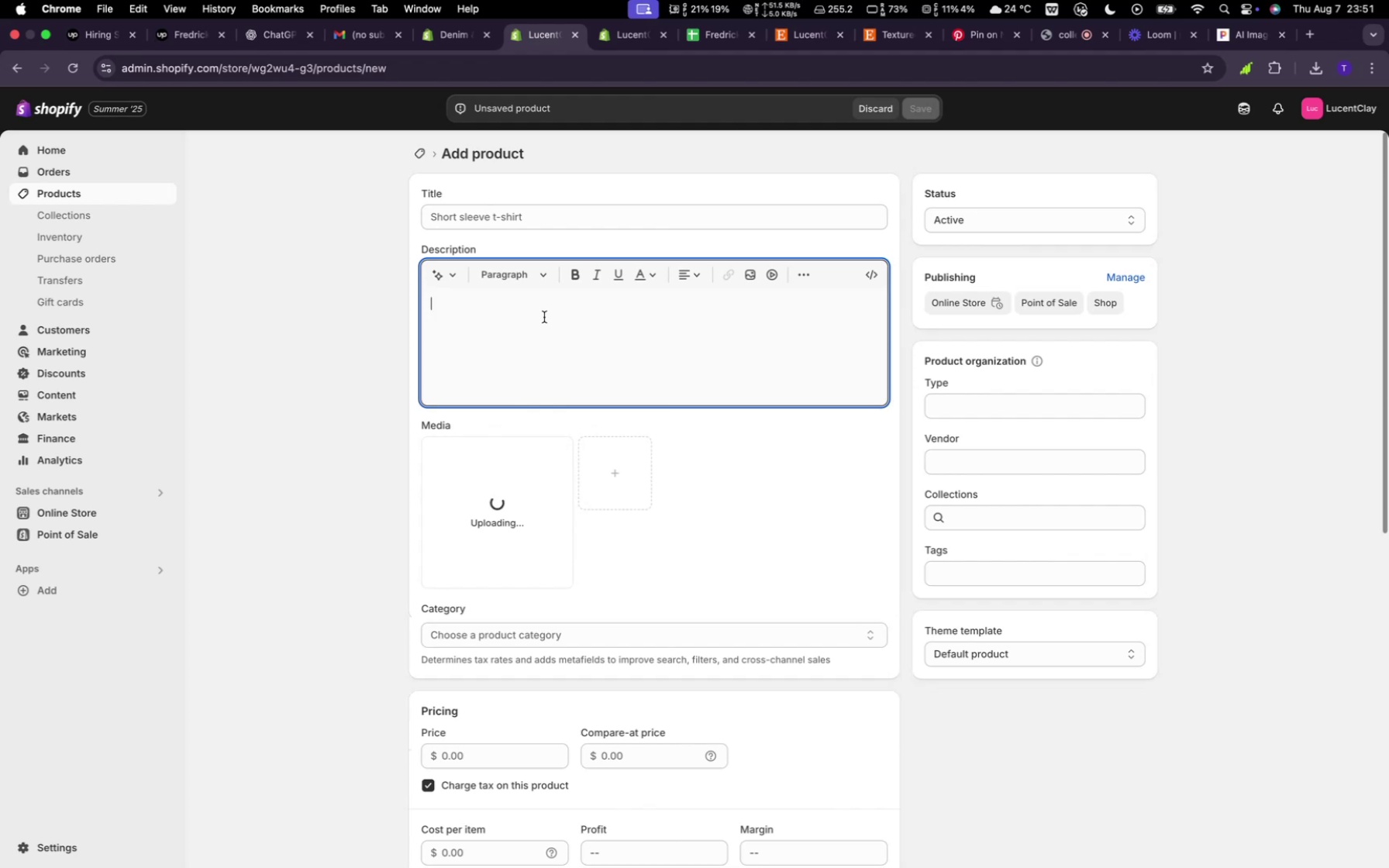 
type(Golden inter)
 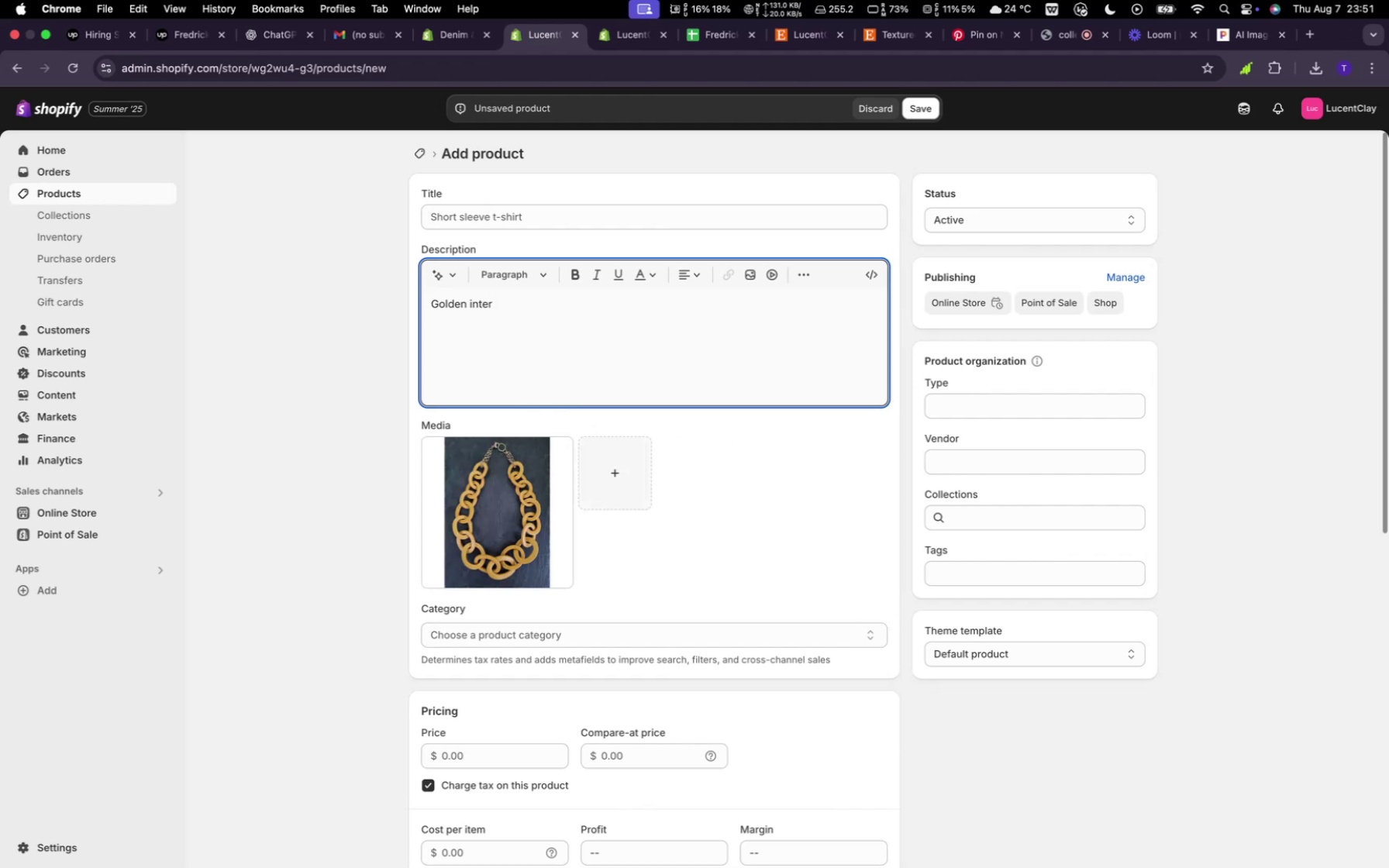 
left_click([497, 223])
 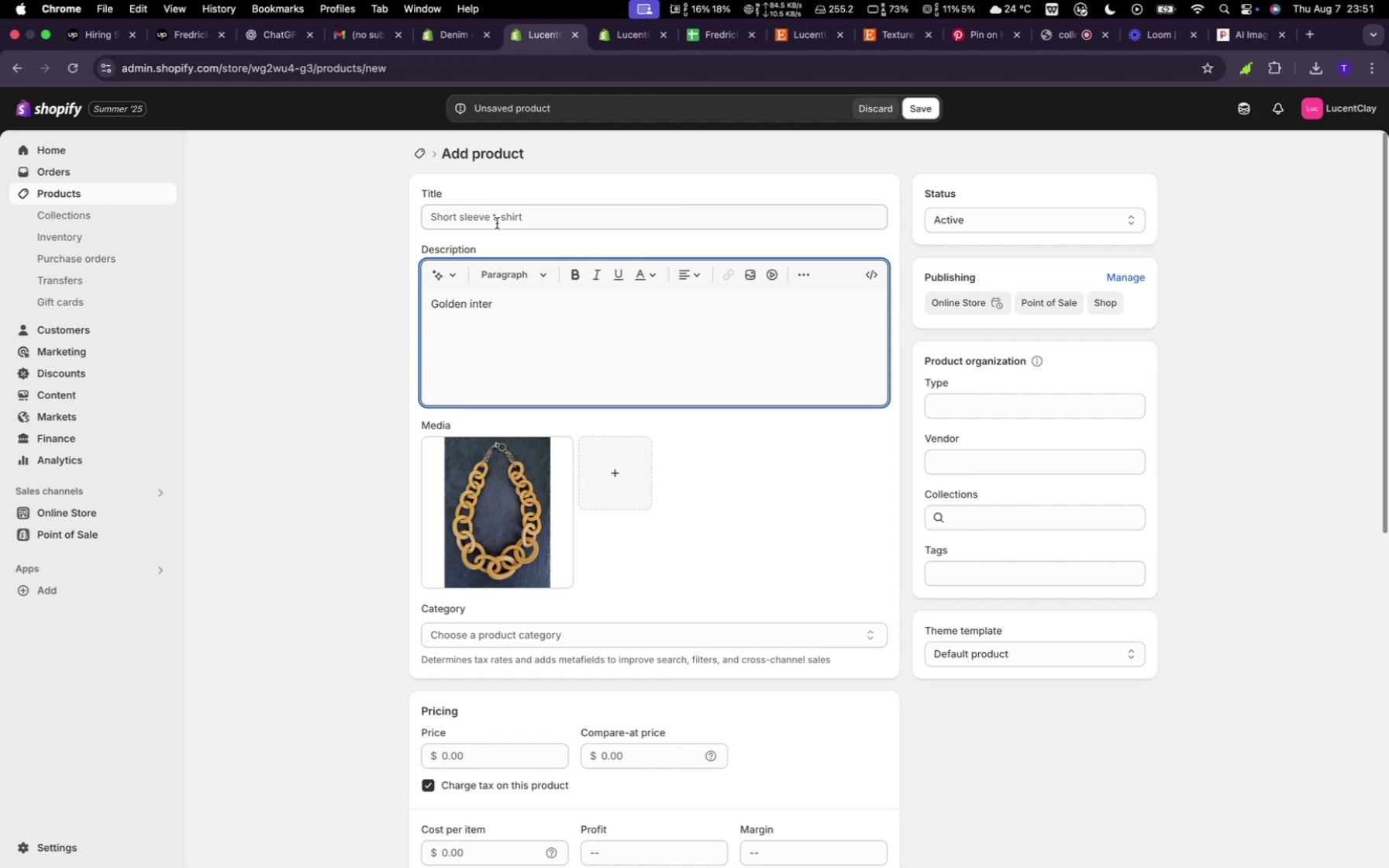 
type(Gold)
key(Backspace)
key(Backspace)
key(Backspace)
key(Backspace)
key(Backspace)
key(Backspace)
type(Chain Locking necklace)
 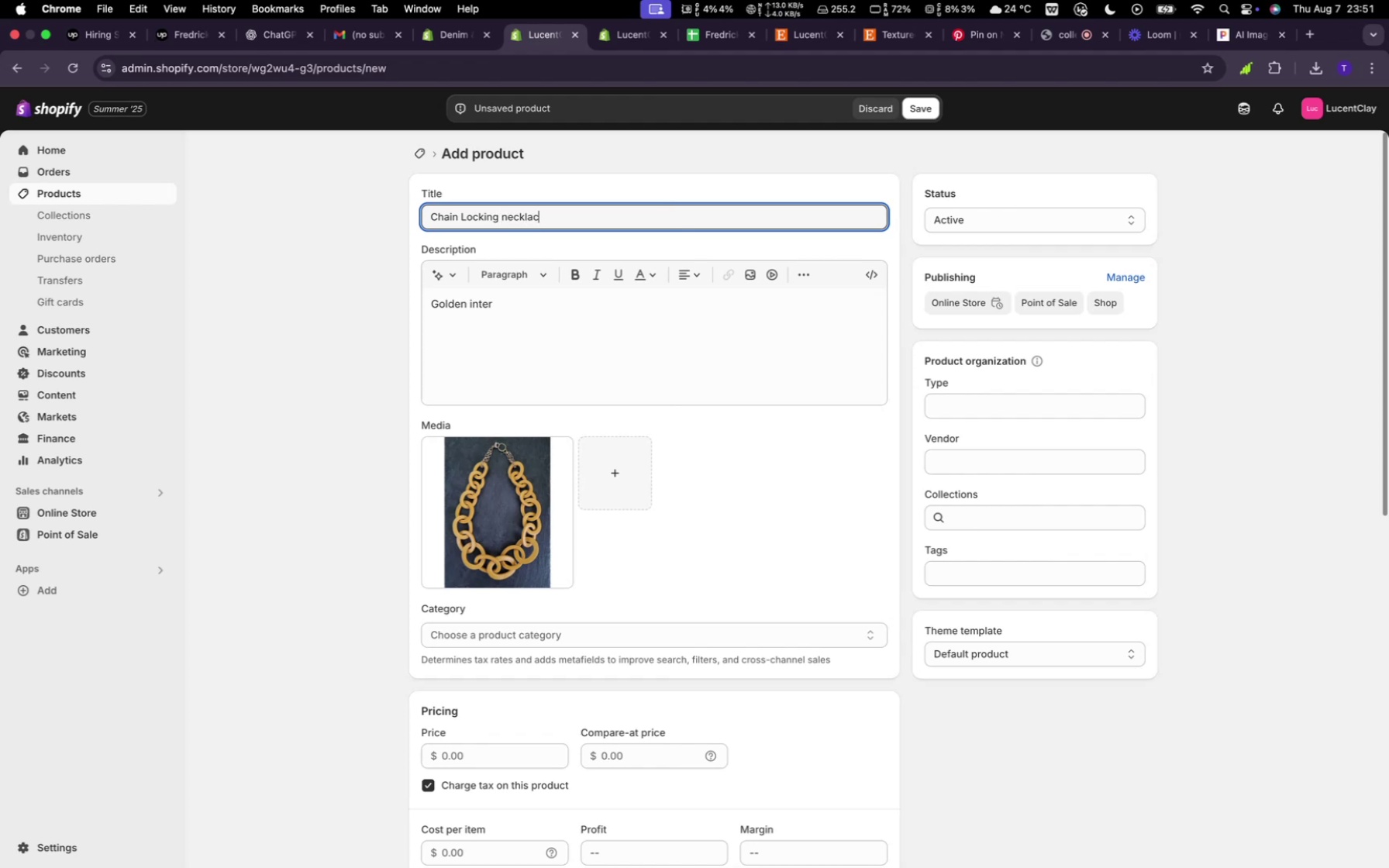 
left_click([501, 312])
 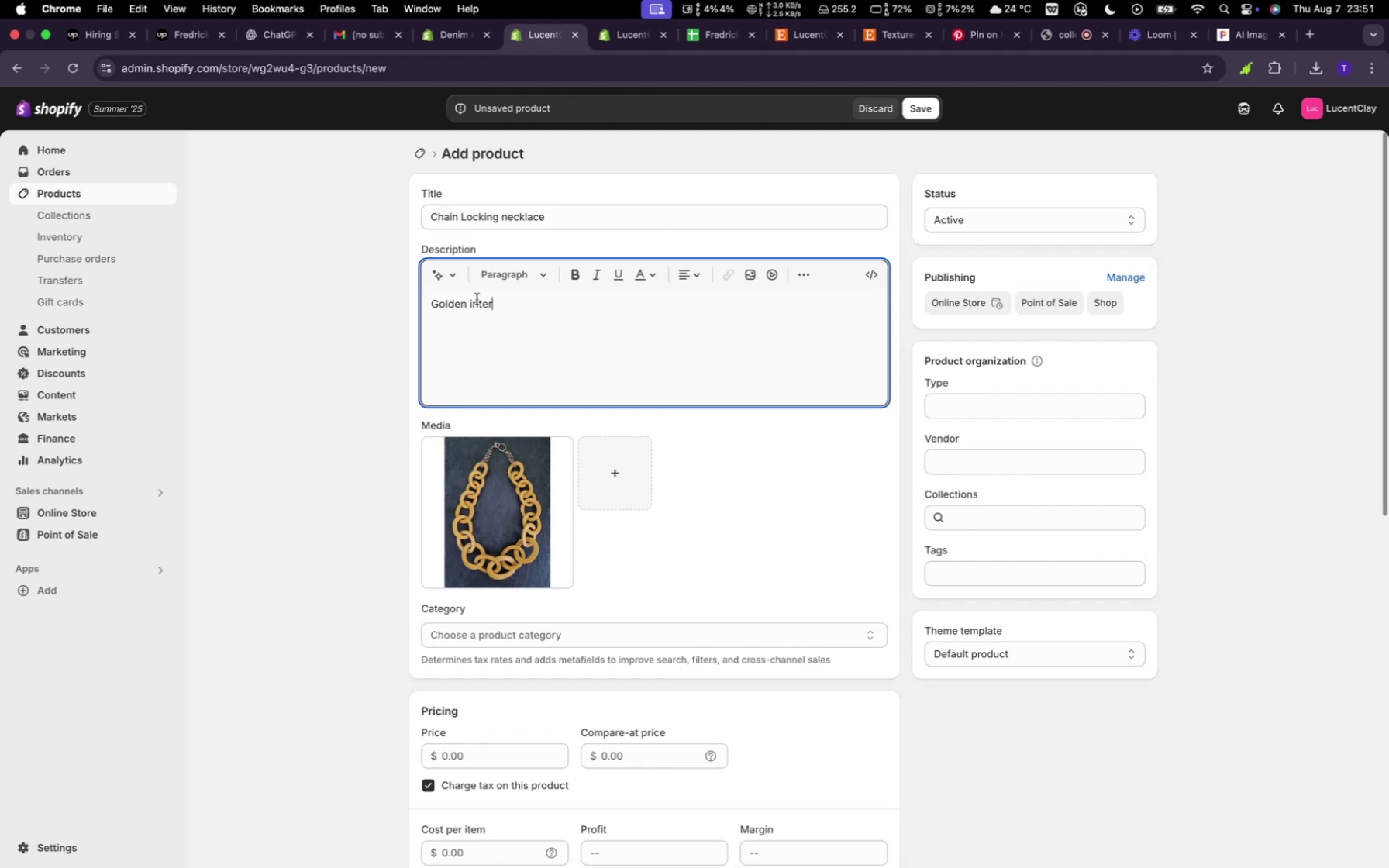 
left_click([456, 279])
 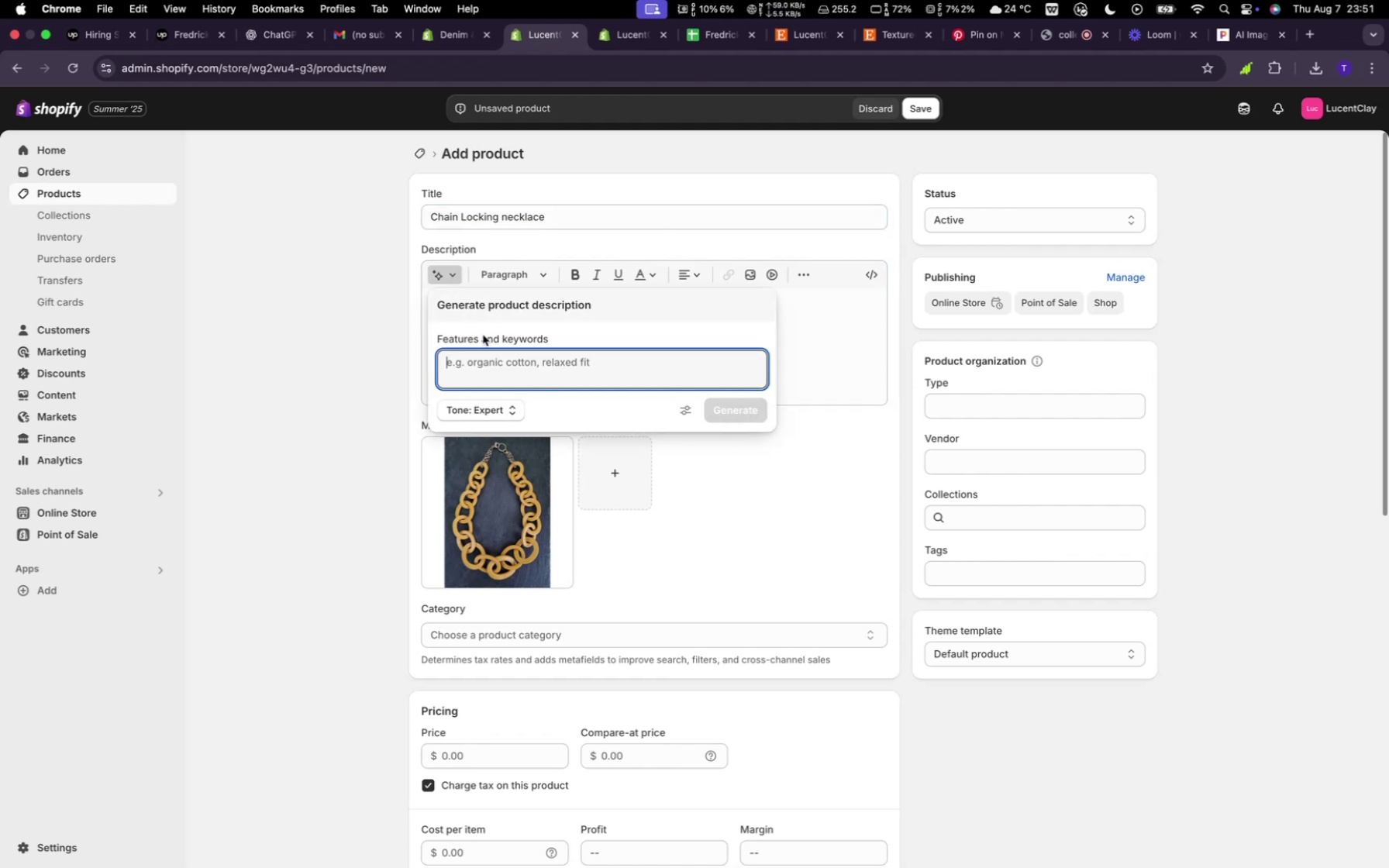 
type(chainlocking necklace)
 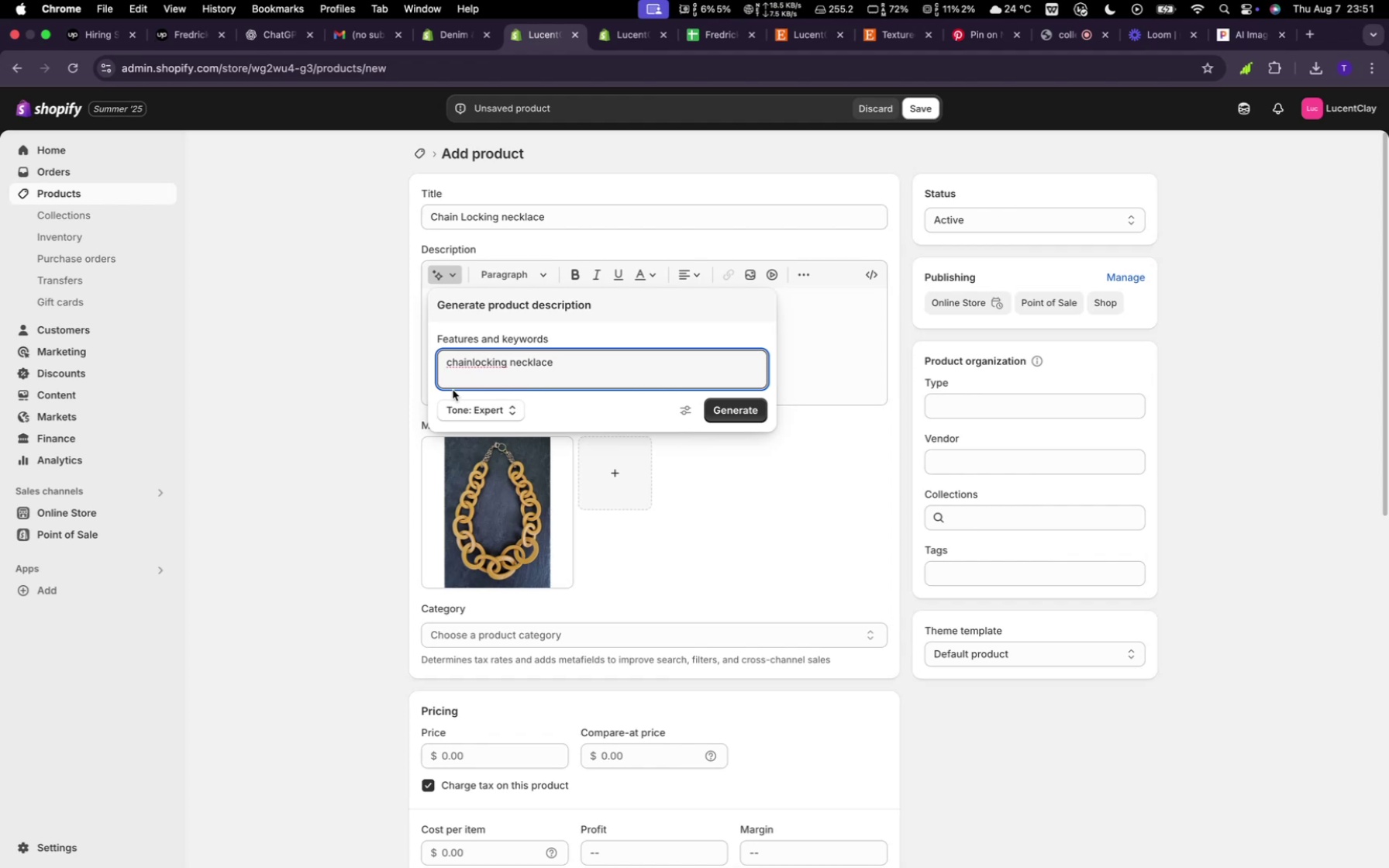 
left_click([471, 364])
 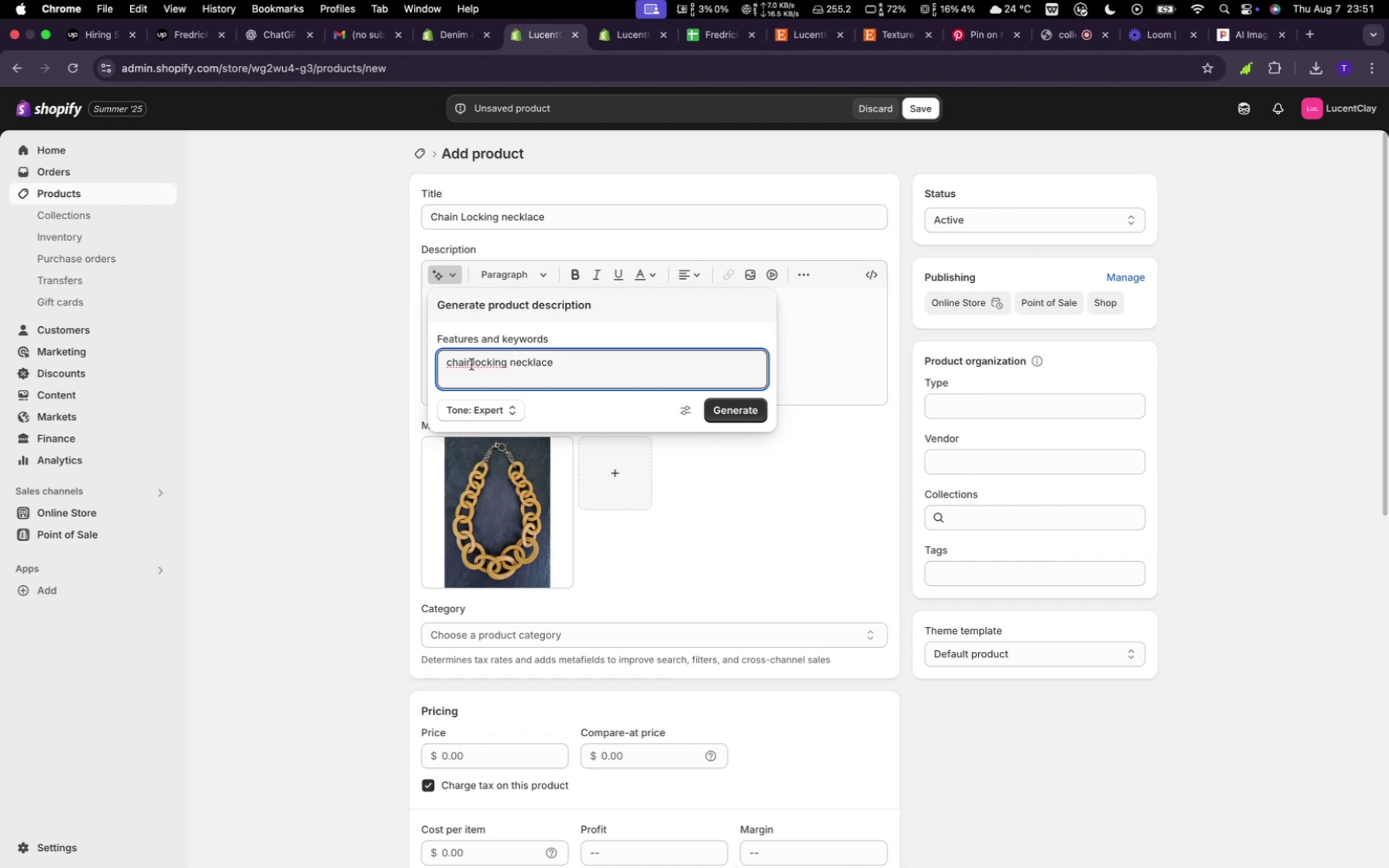 
key(Space)
 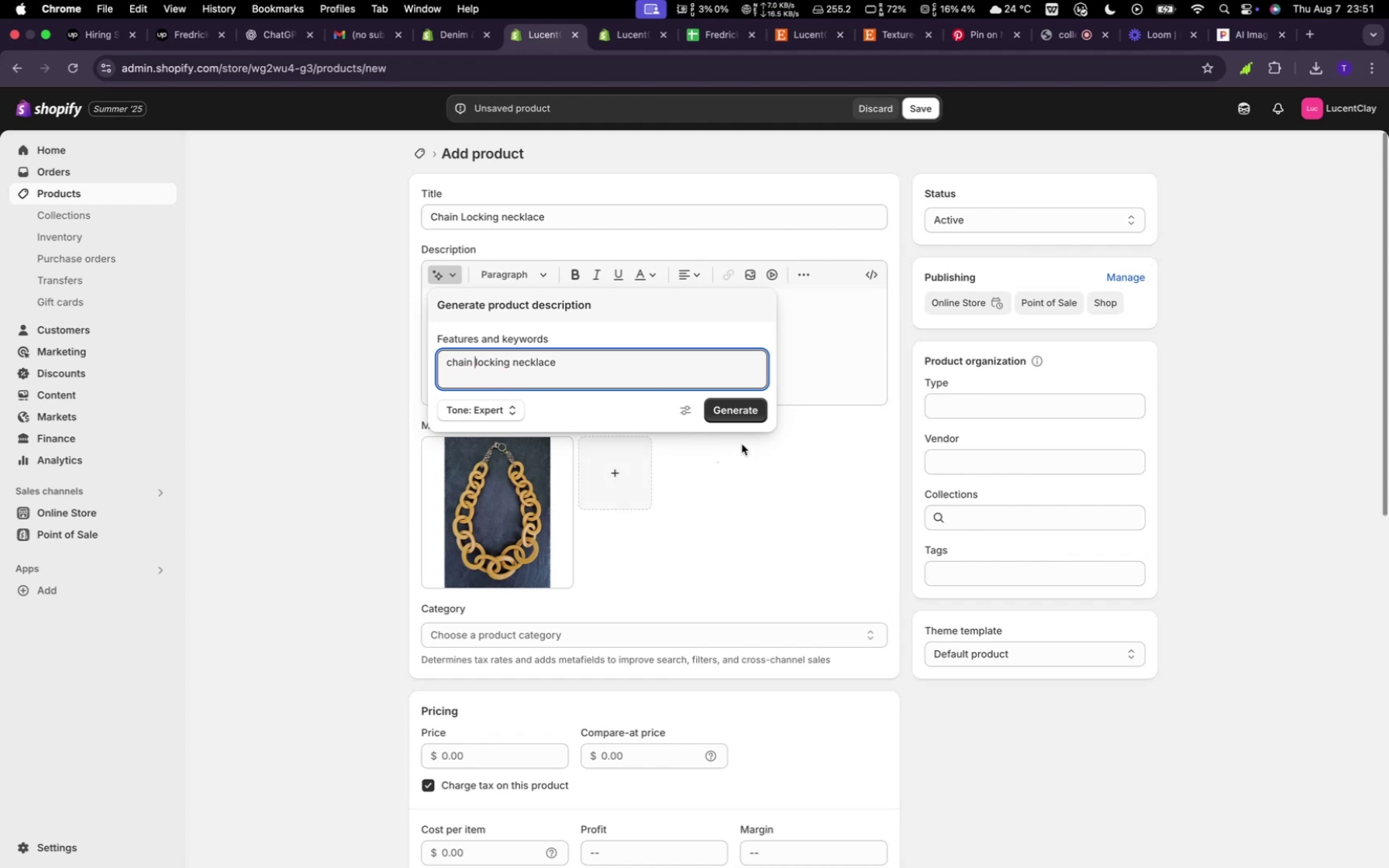 
left_click([738, 410])
 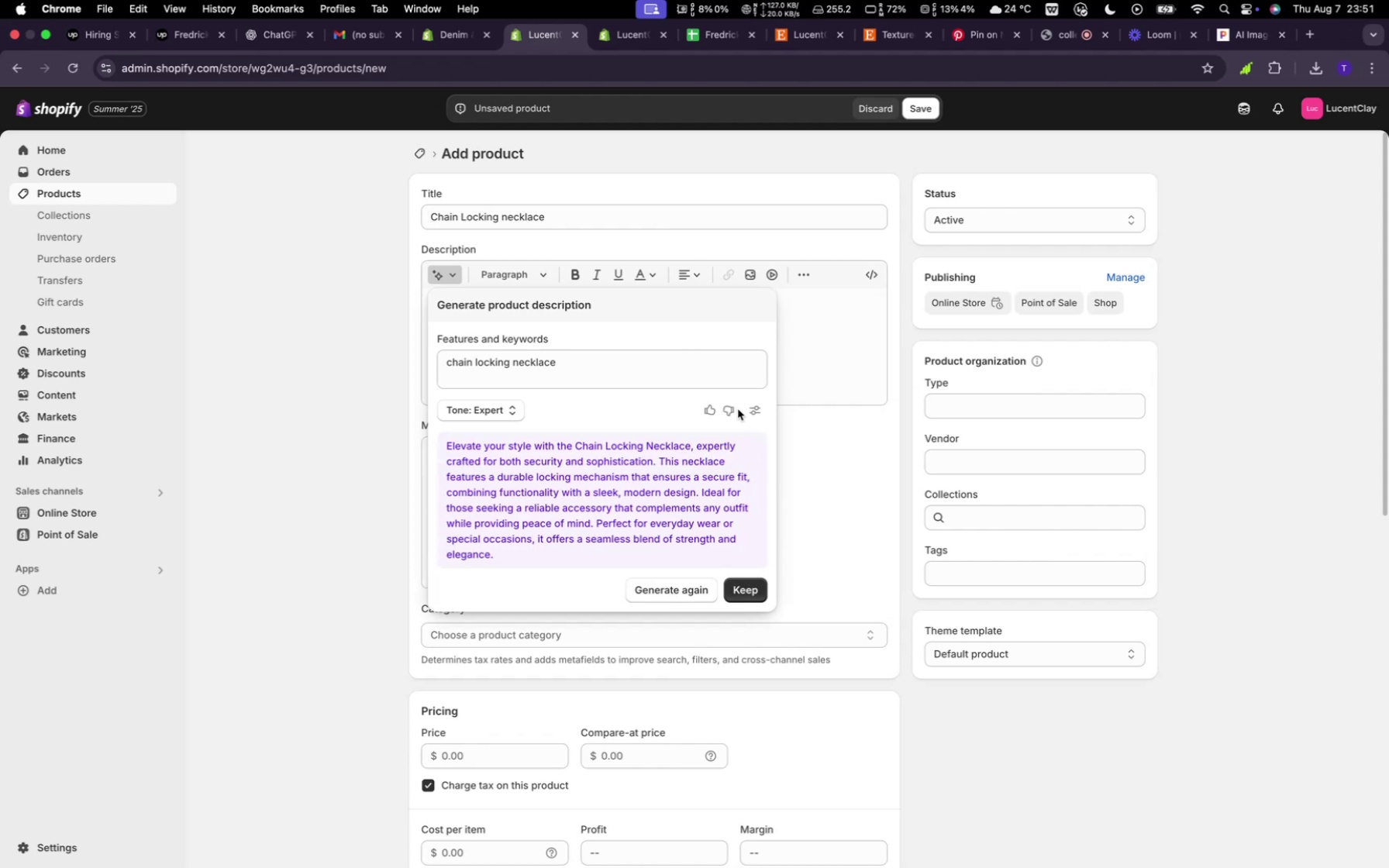 
wait(5.64)
 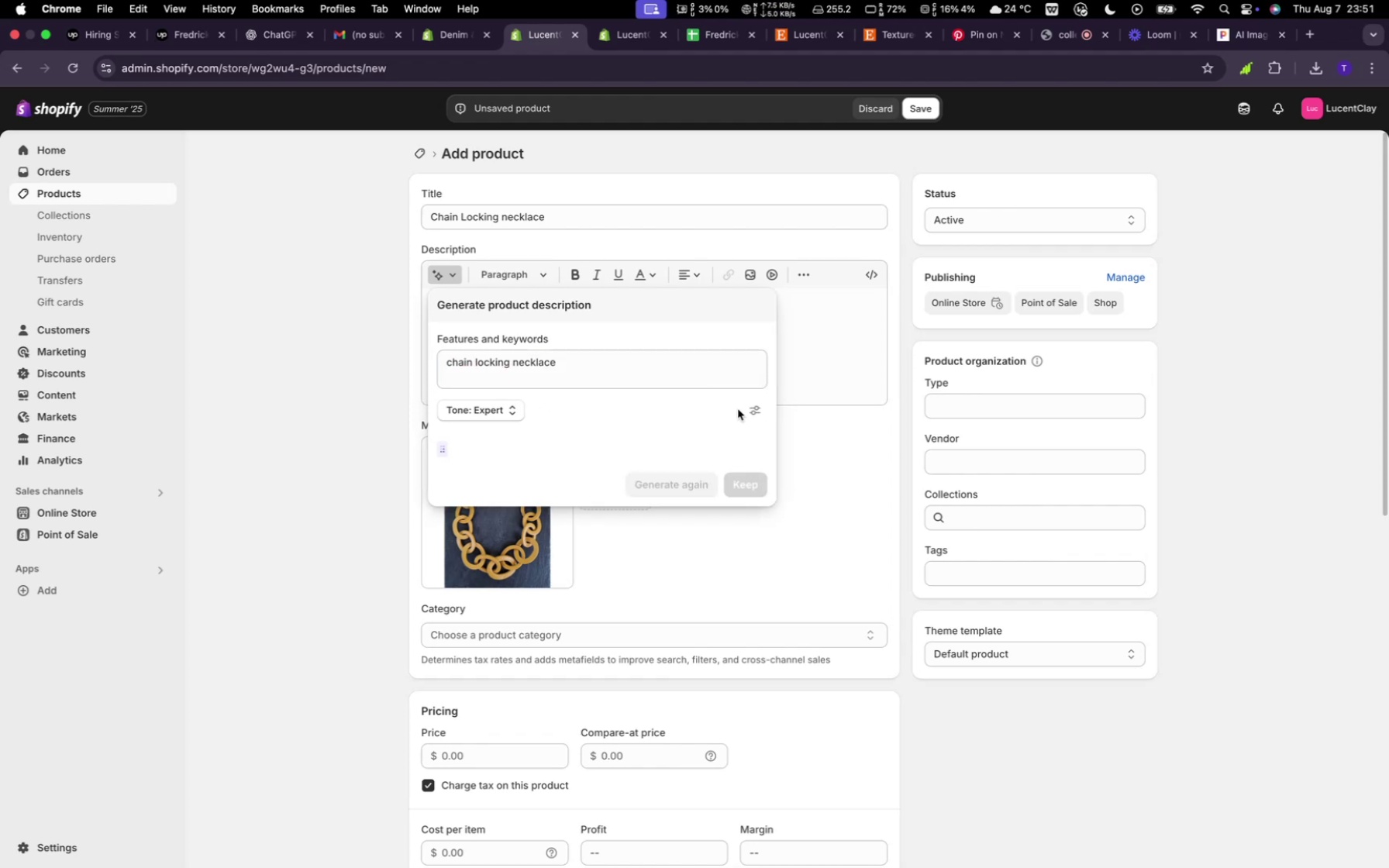 
left_click([753, 587])
 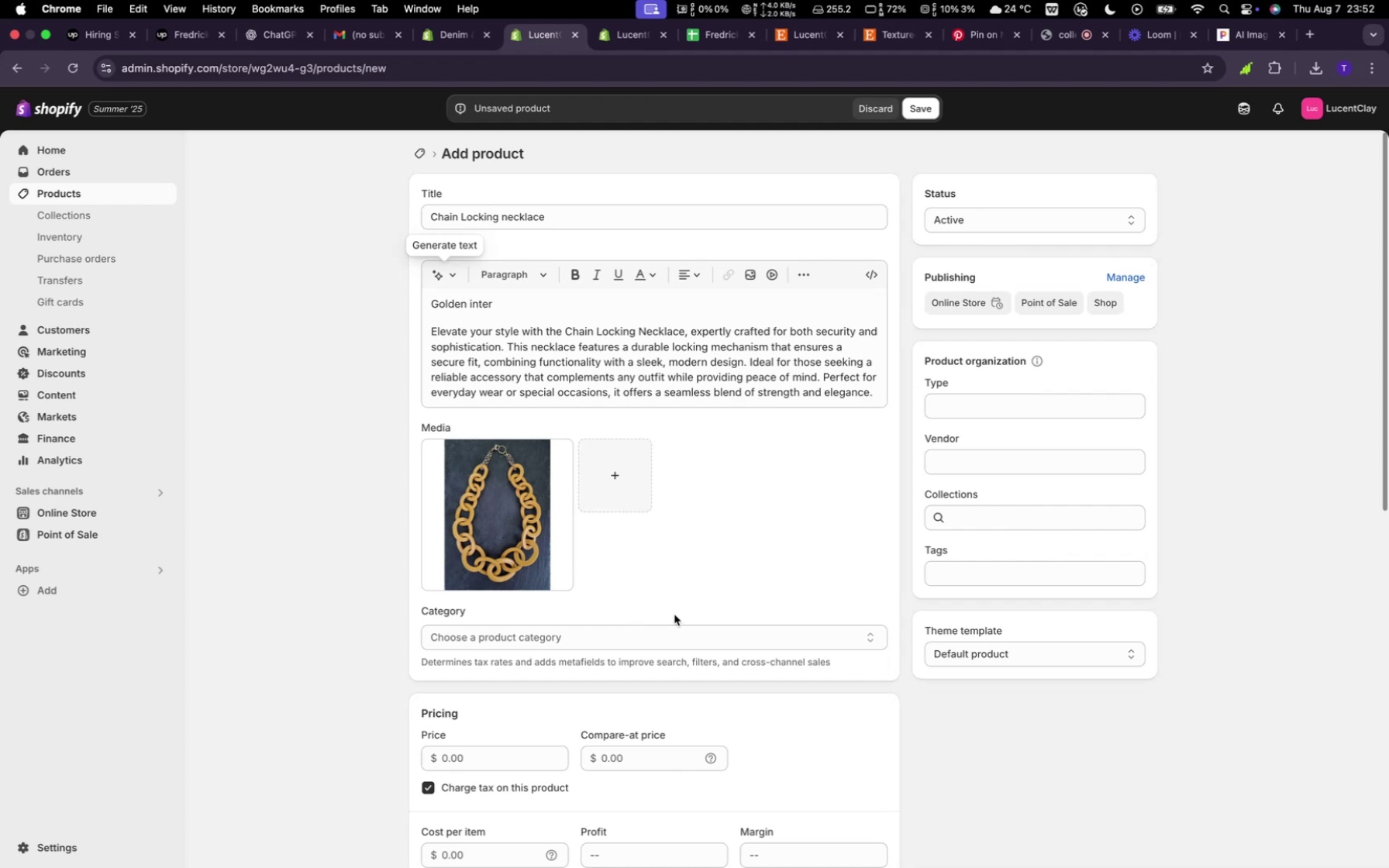 
wait(50.16)
 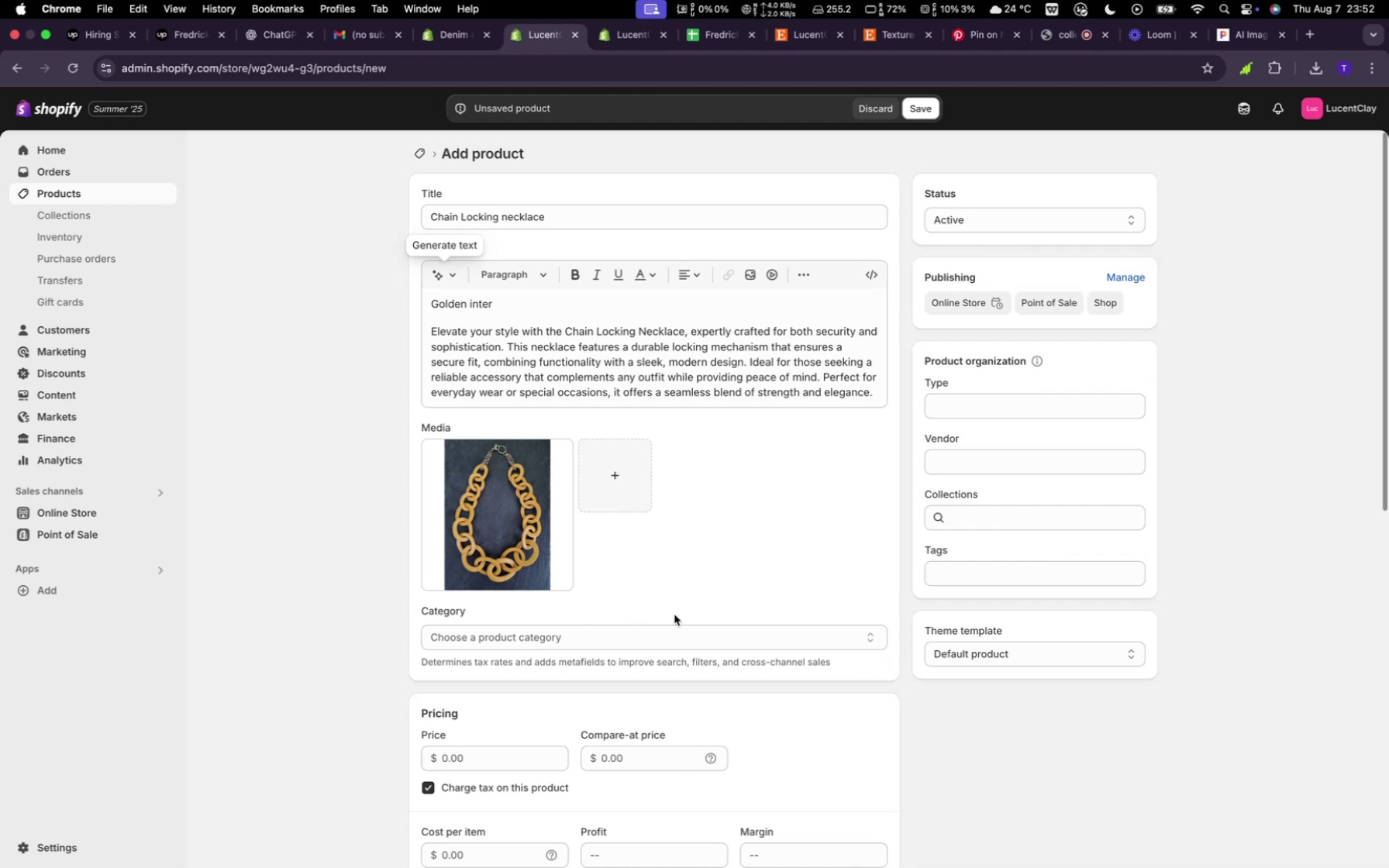 
left_click([457, 760])
 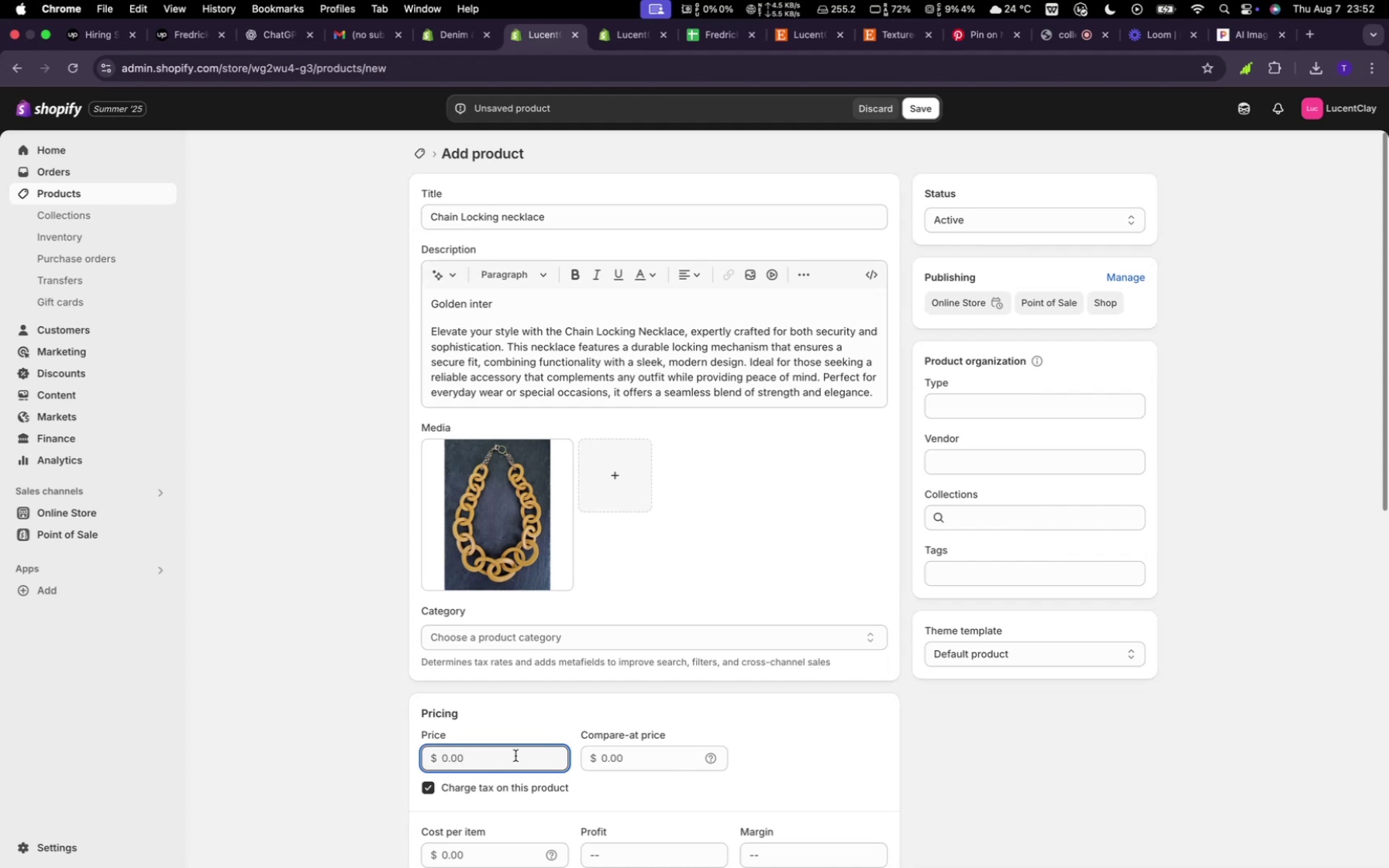 
type(28)
 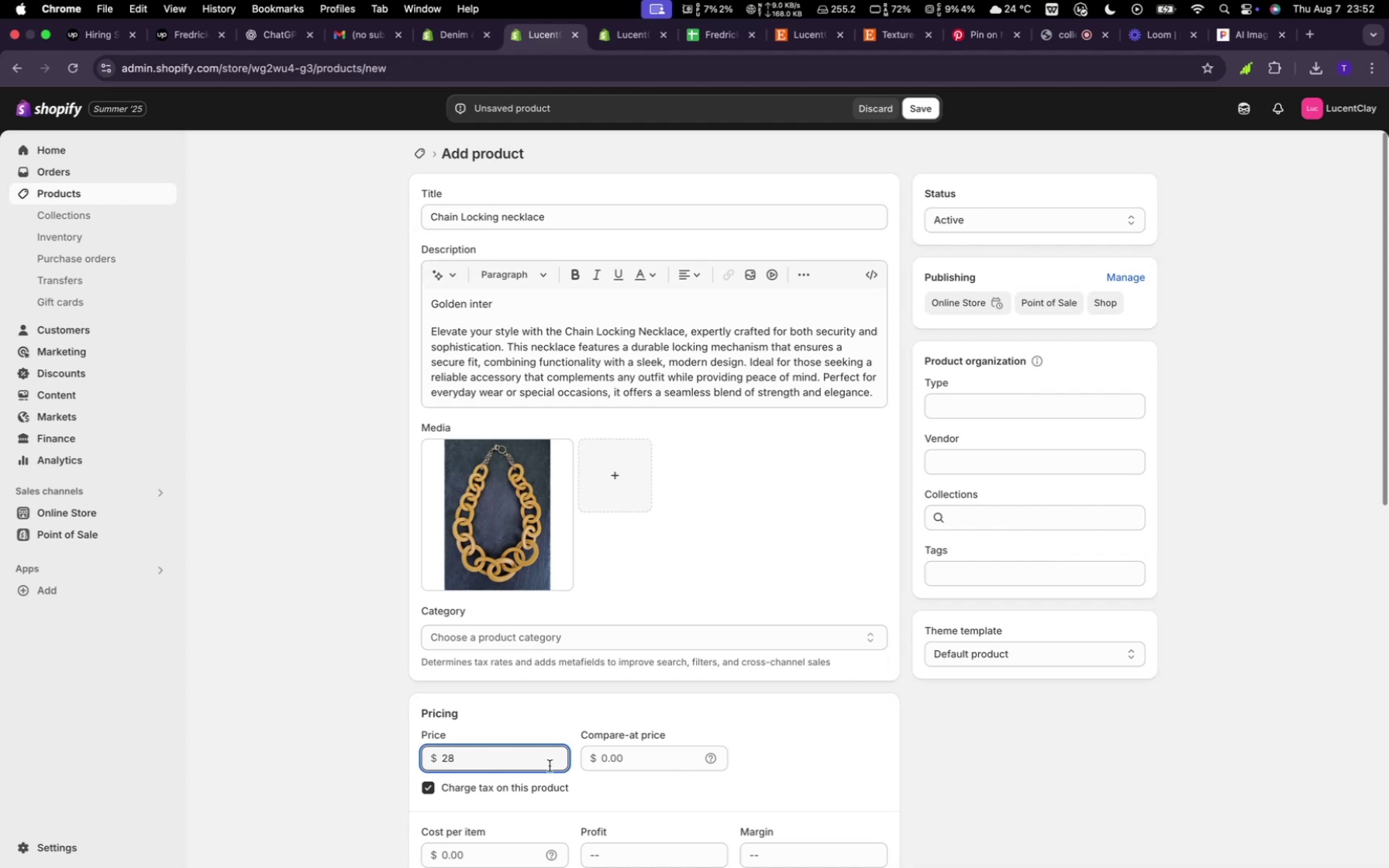 
left_click([608, 760])
 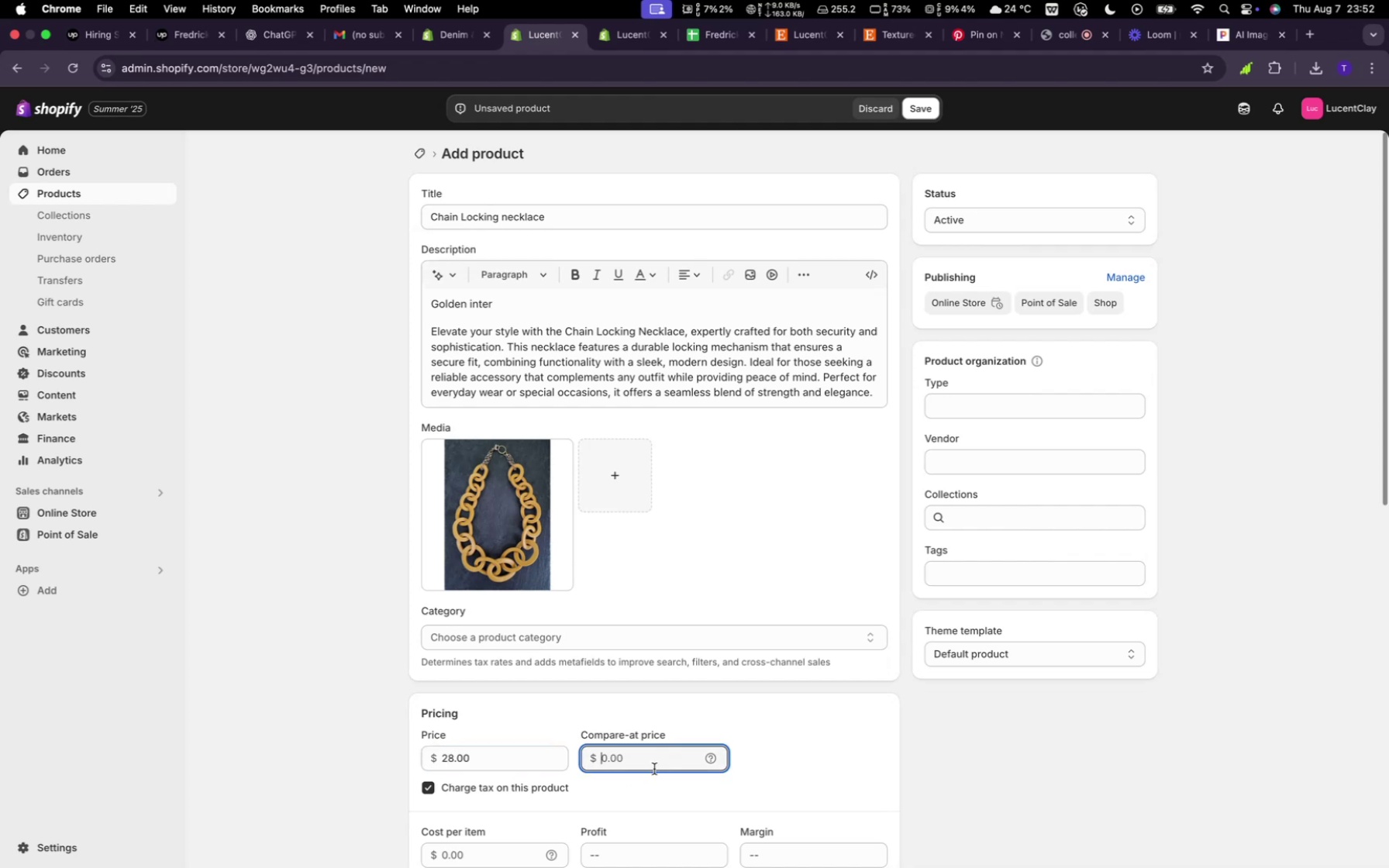 
type(30)
 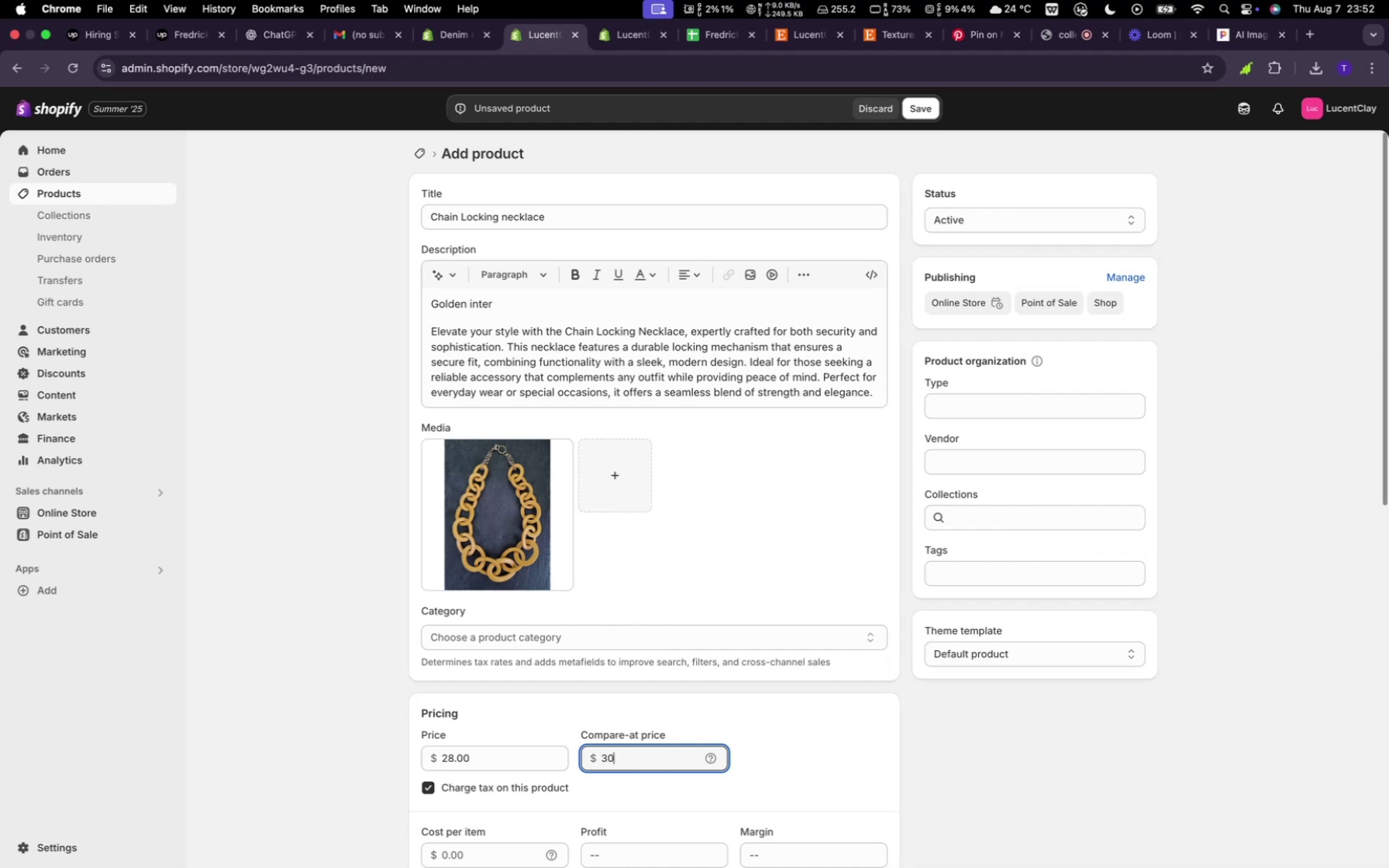 
scroll: coordinate [593, 759], scroll_direction: down, amount: 1.0
 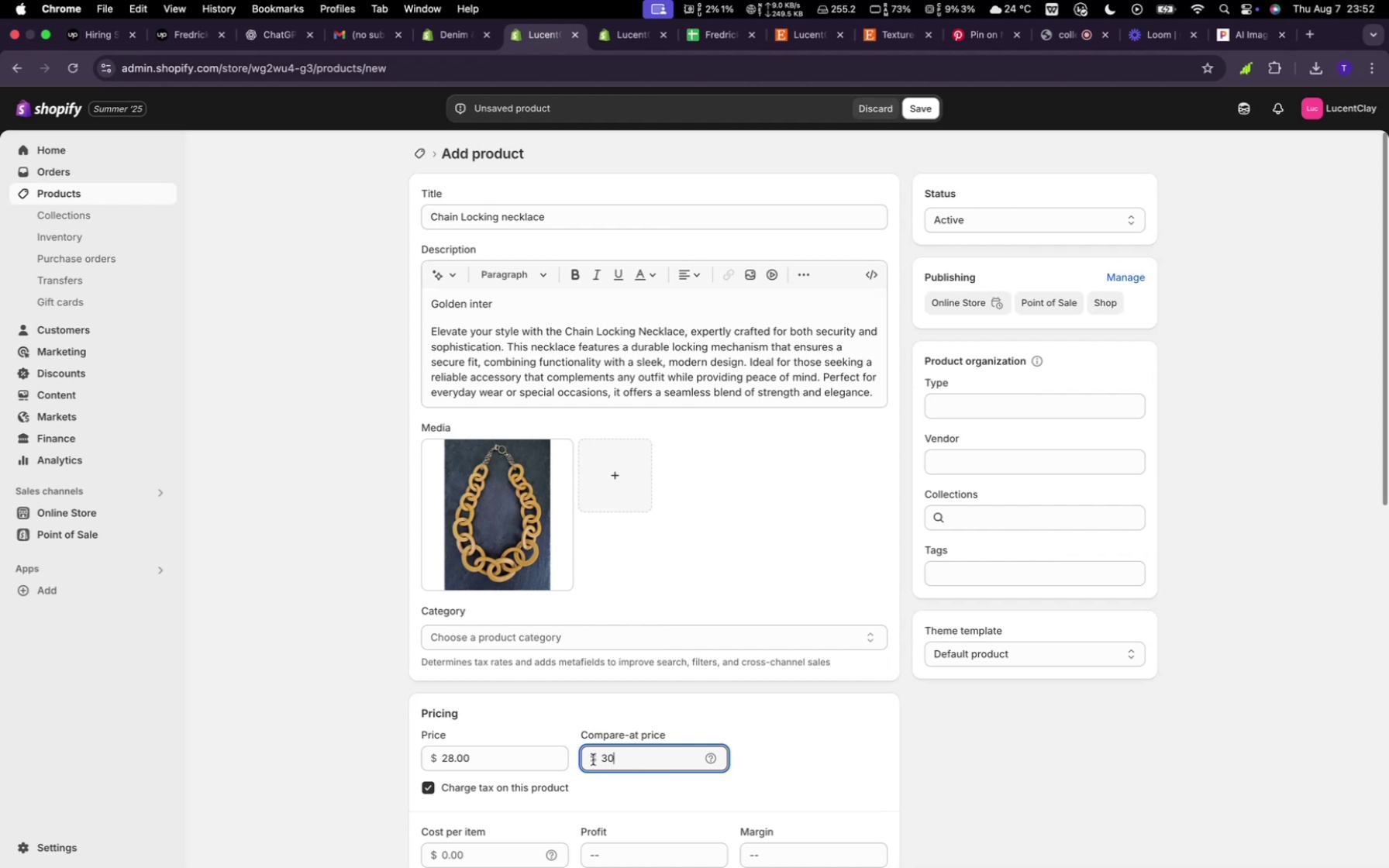 
scroll: coordinate [759, 756], scroll_direction: up, amount: 19.0
 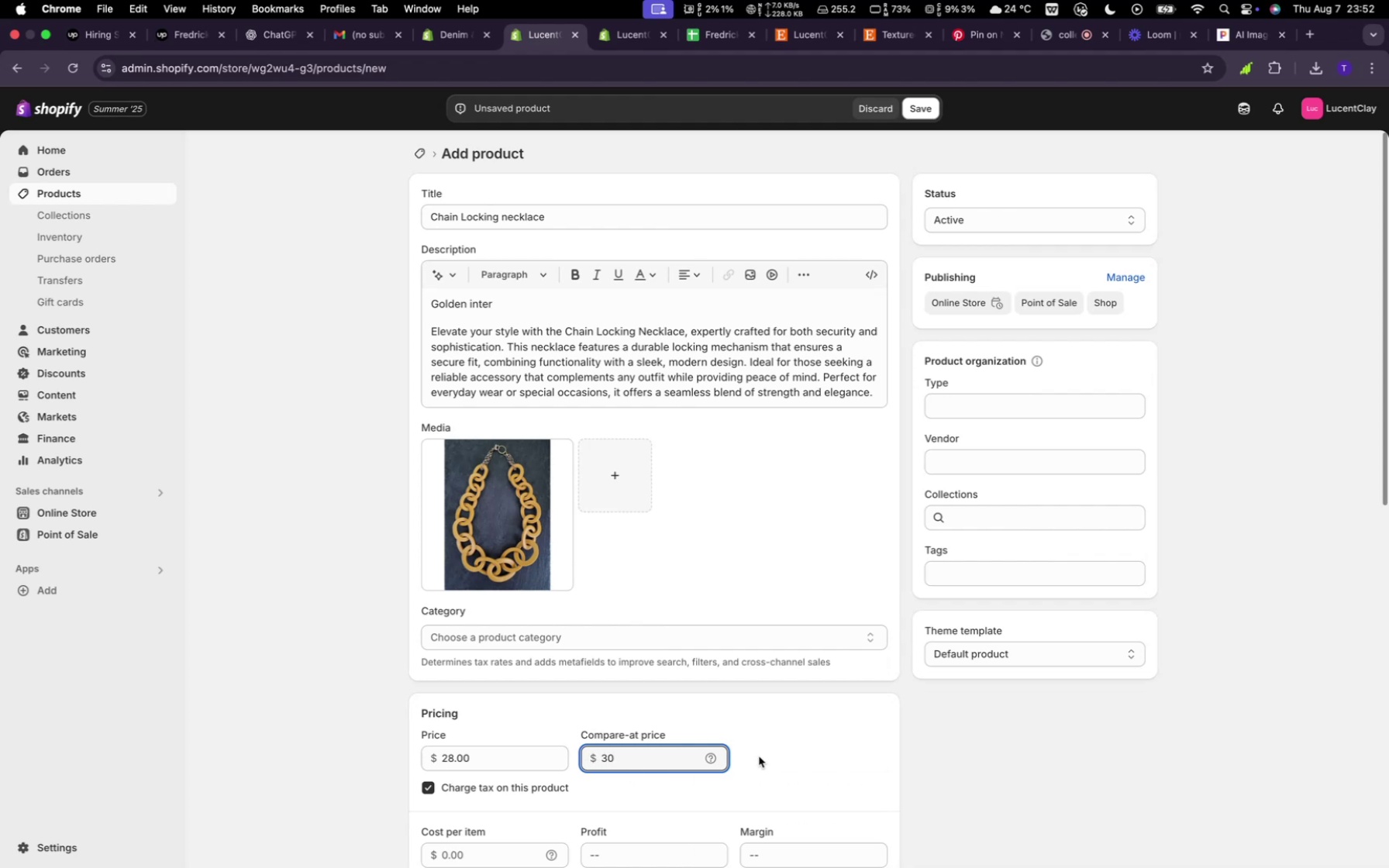 
scroll: coordinate [529, 735], scroll_direction: down, amount: 32.0
 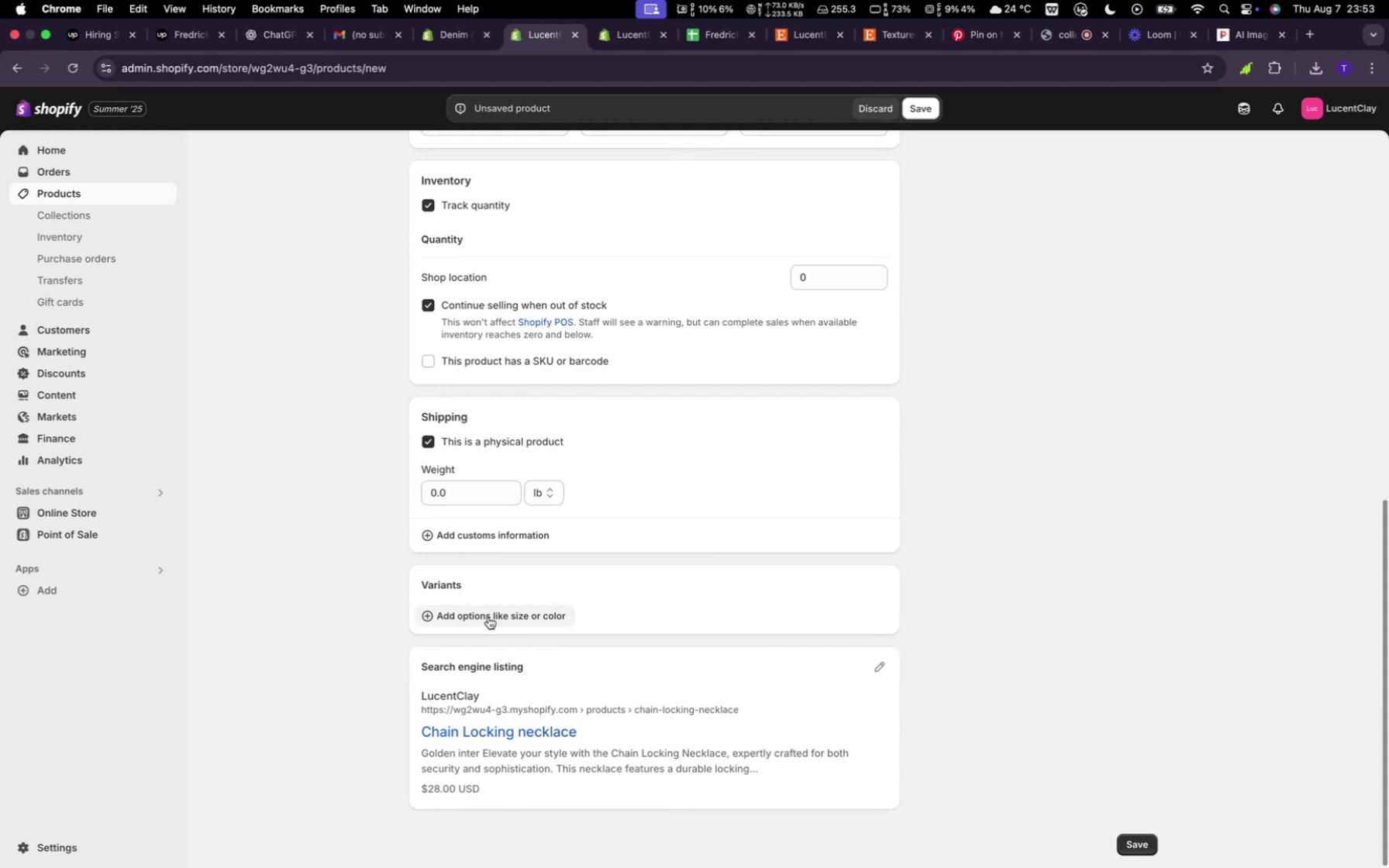 
left_click([488, 617])
 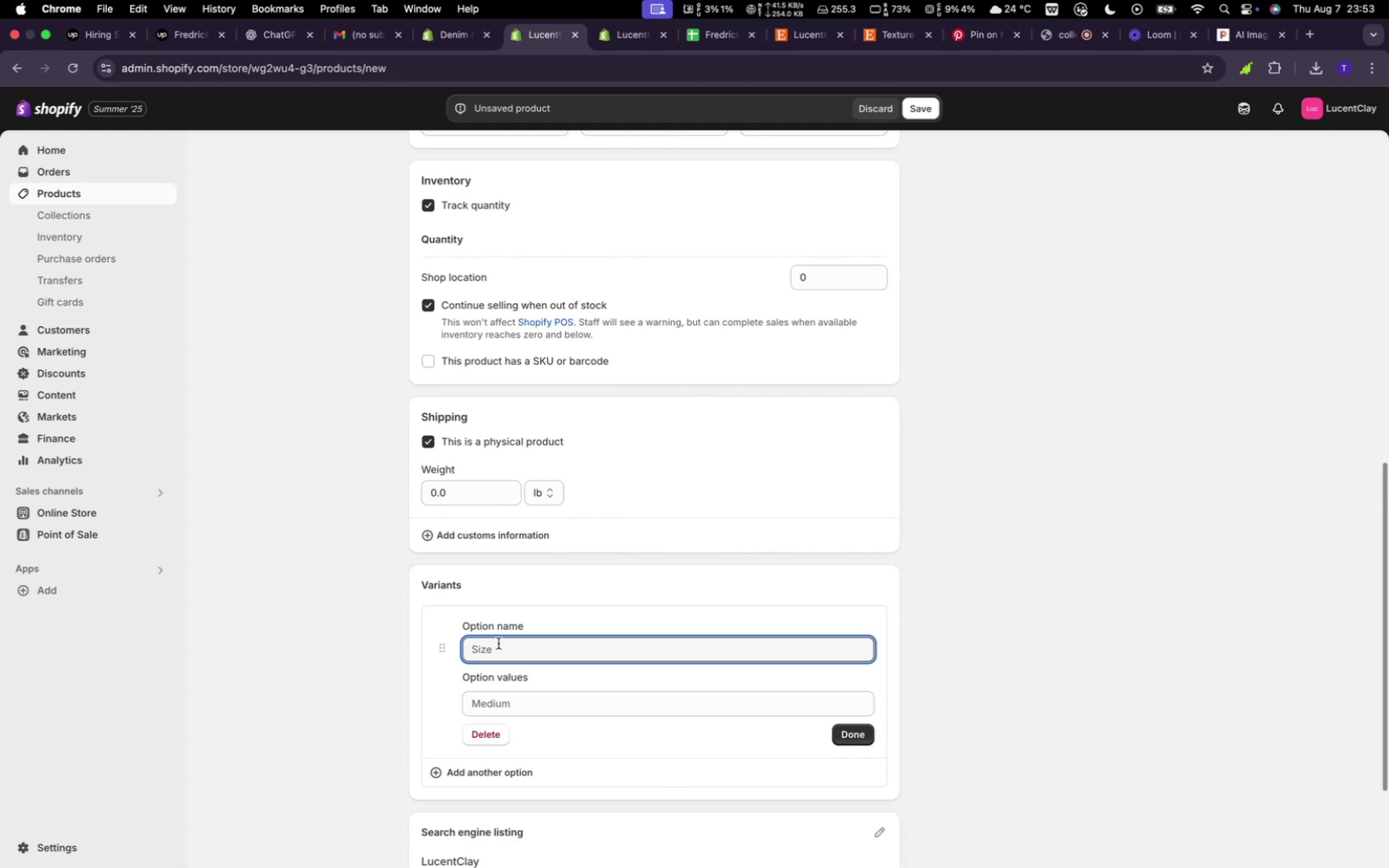 
wait(5.03)
 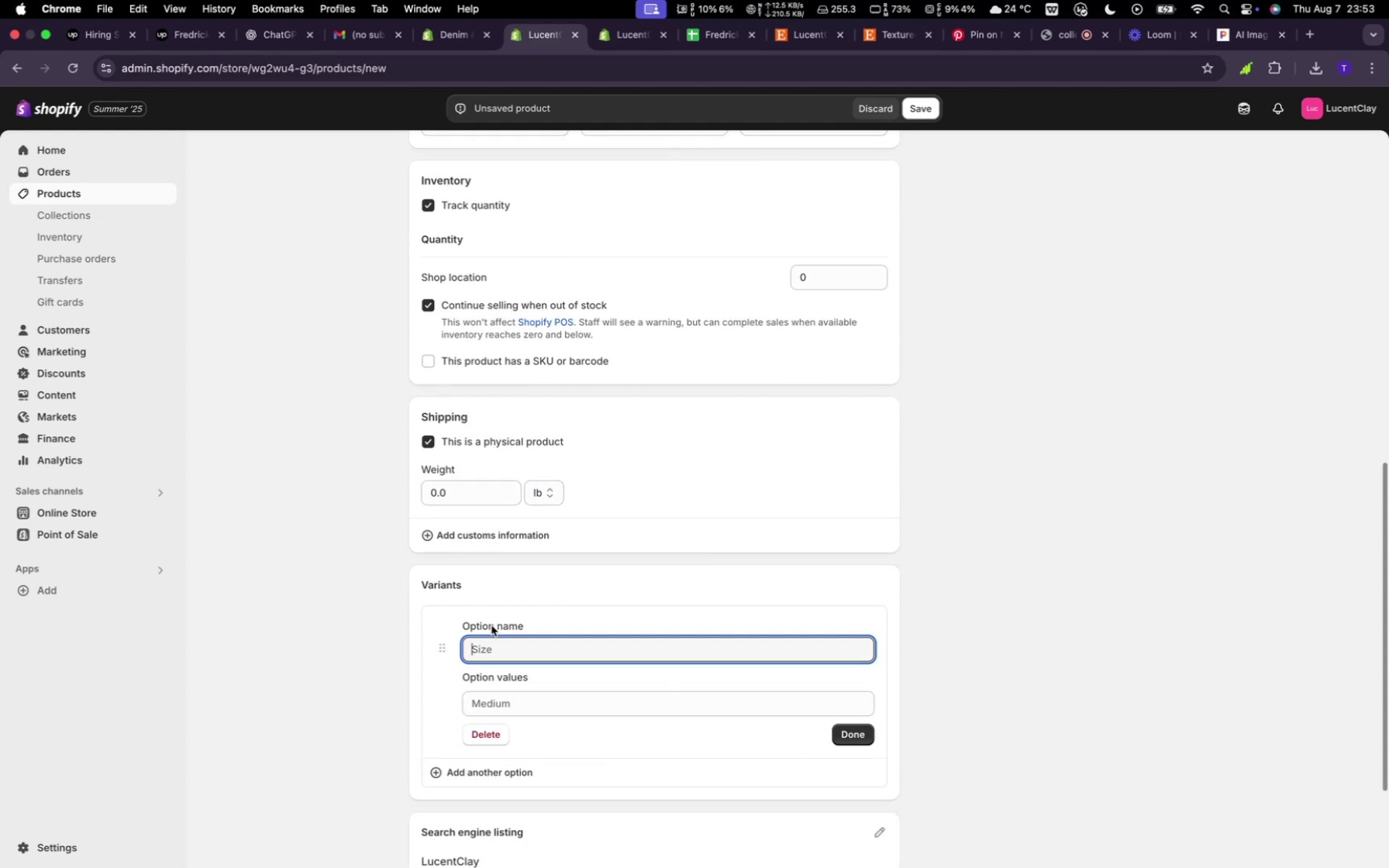 
type(M)
key(Backspace)
type(metal)
 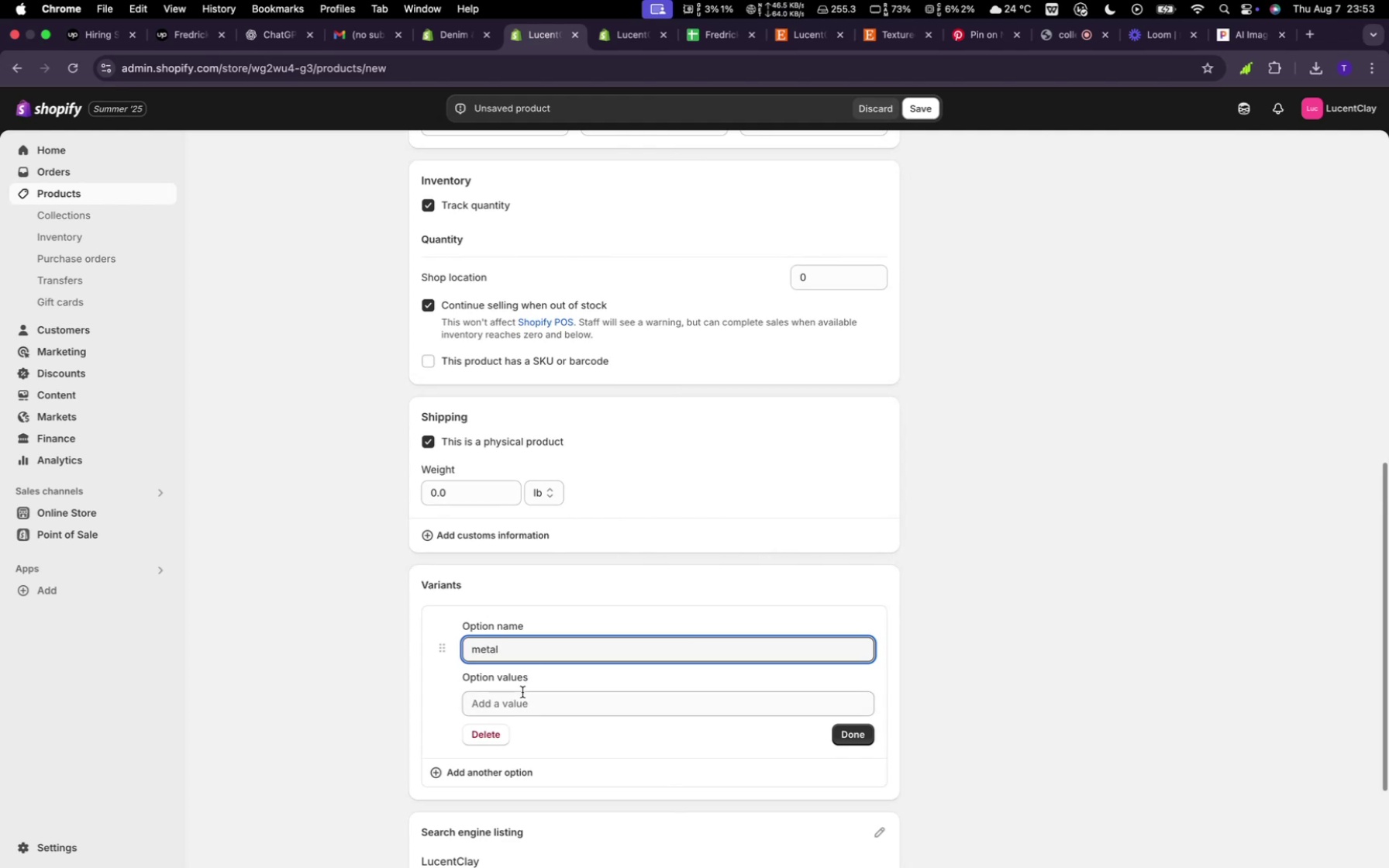 
left_click([522, 694])
 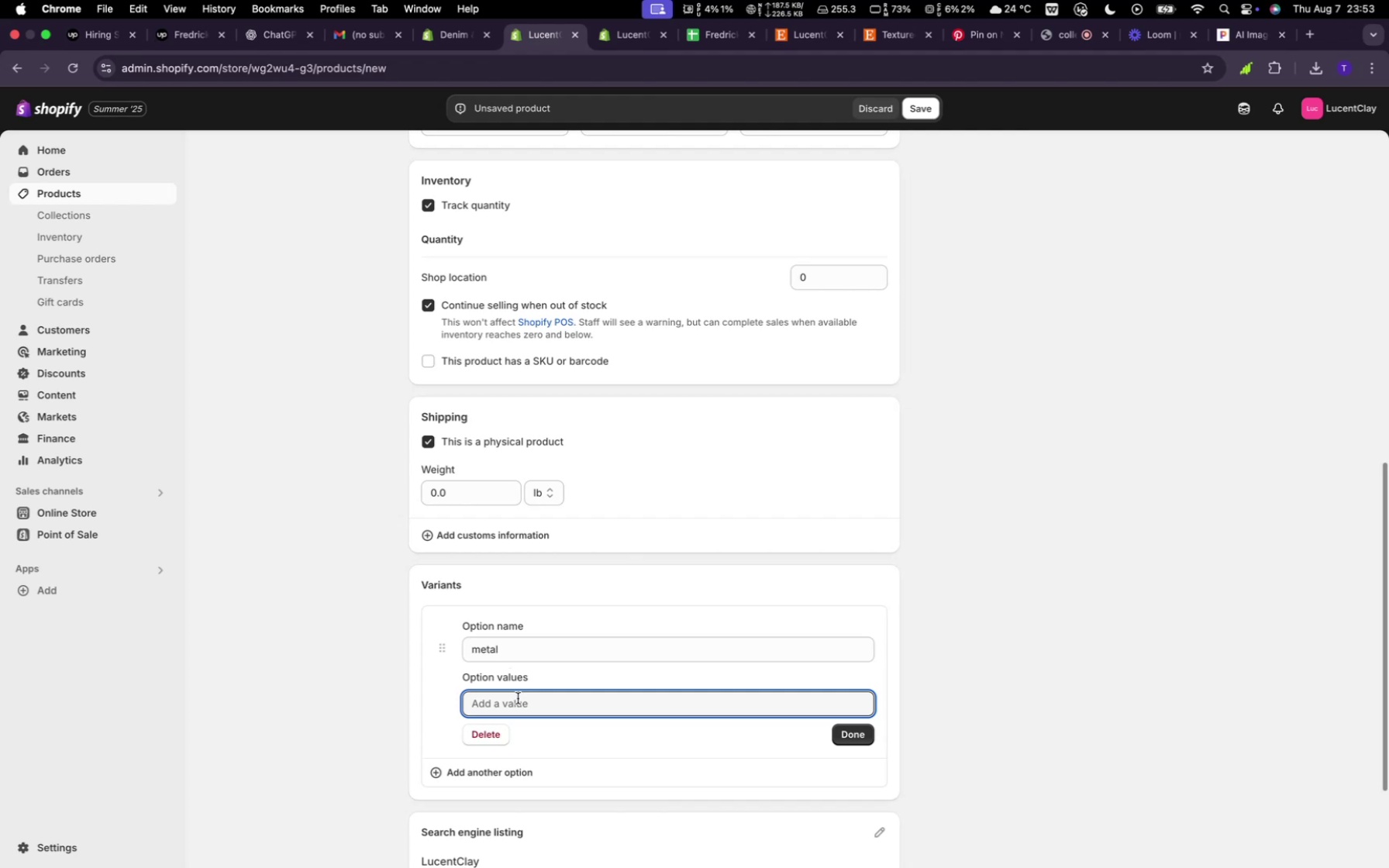 
type(SIlver)
 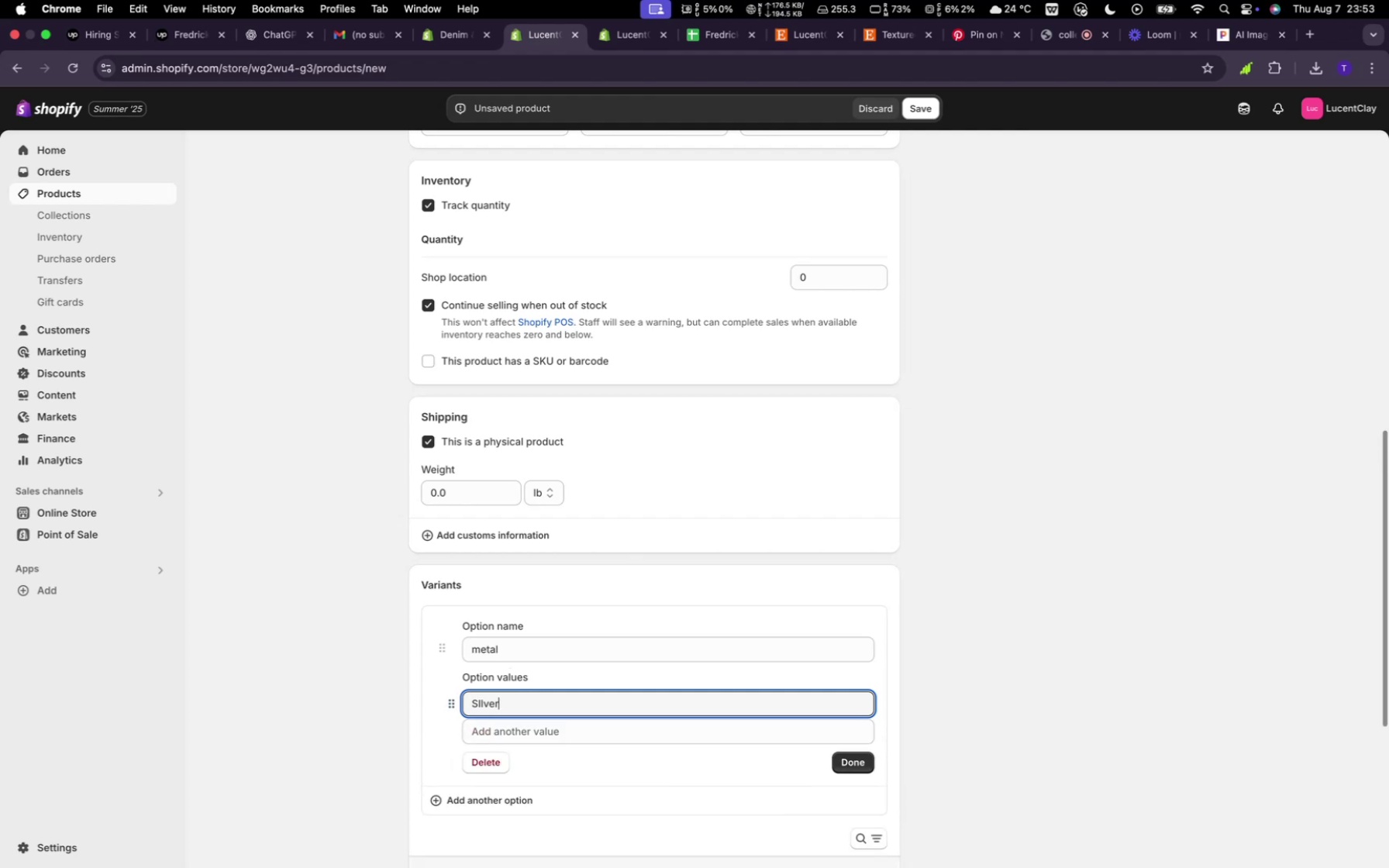 
left_click([522, 728])
 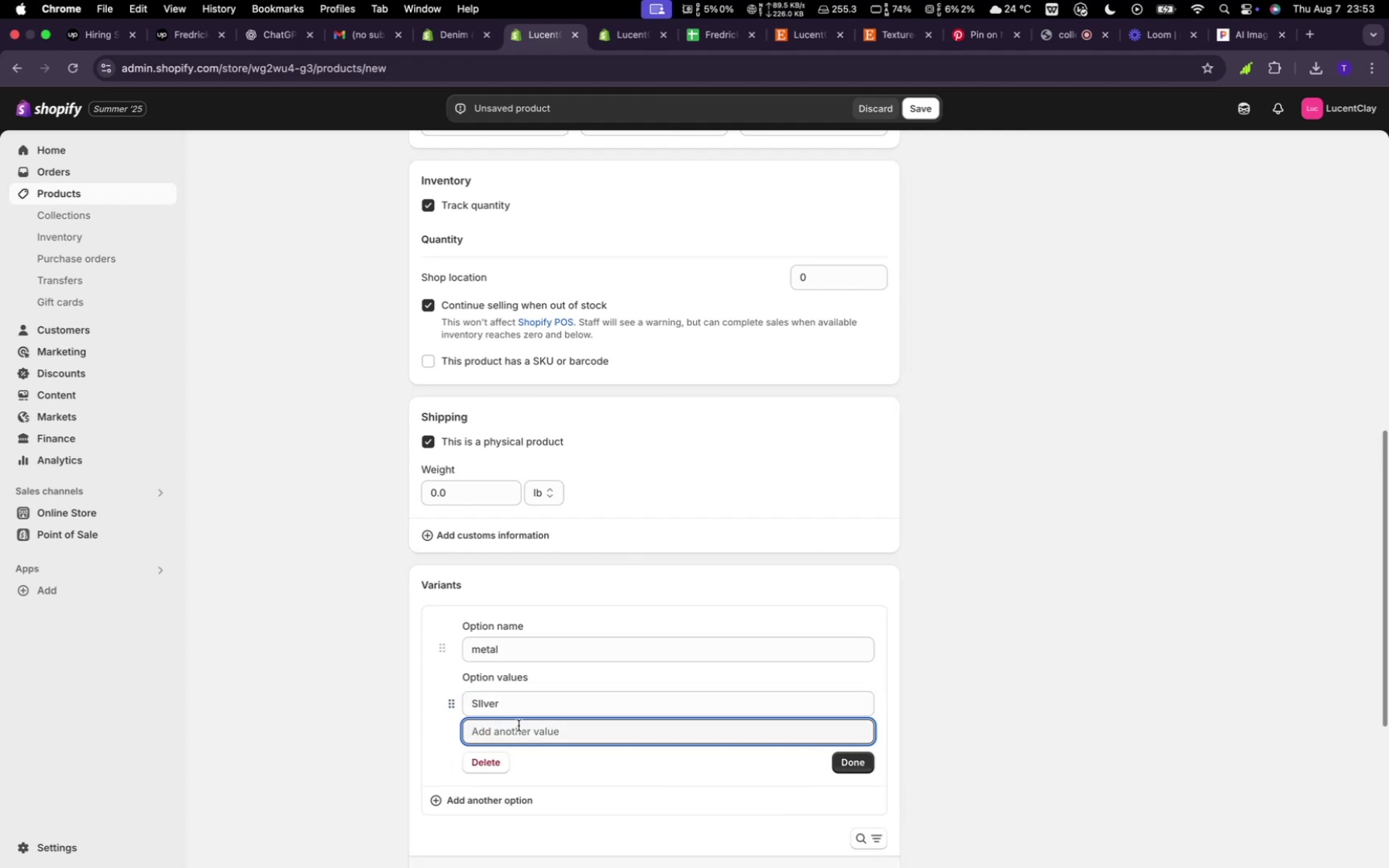 
type(Gold)
 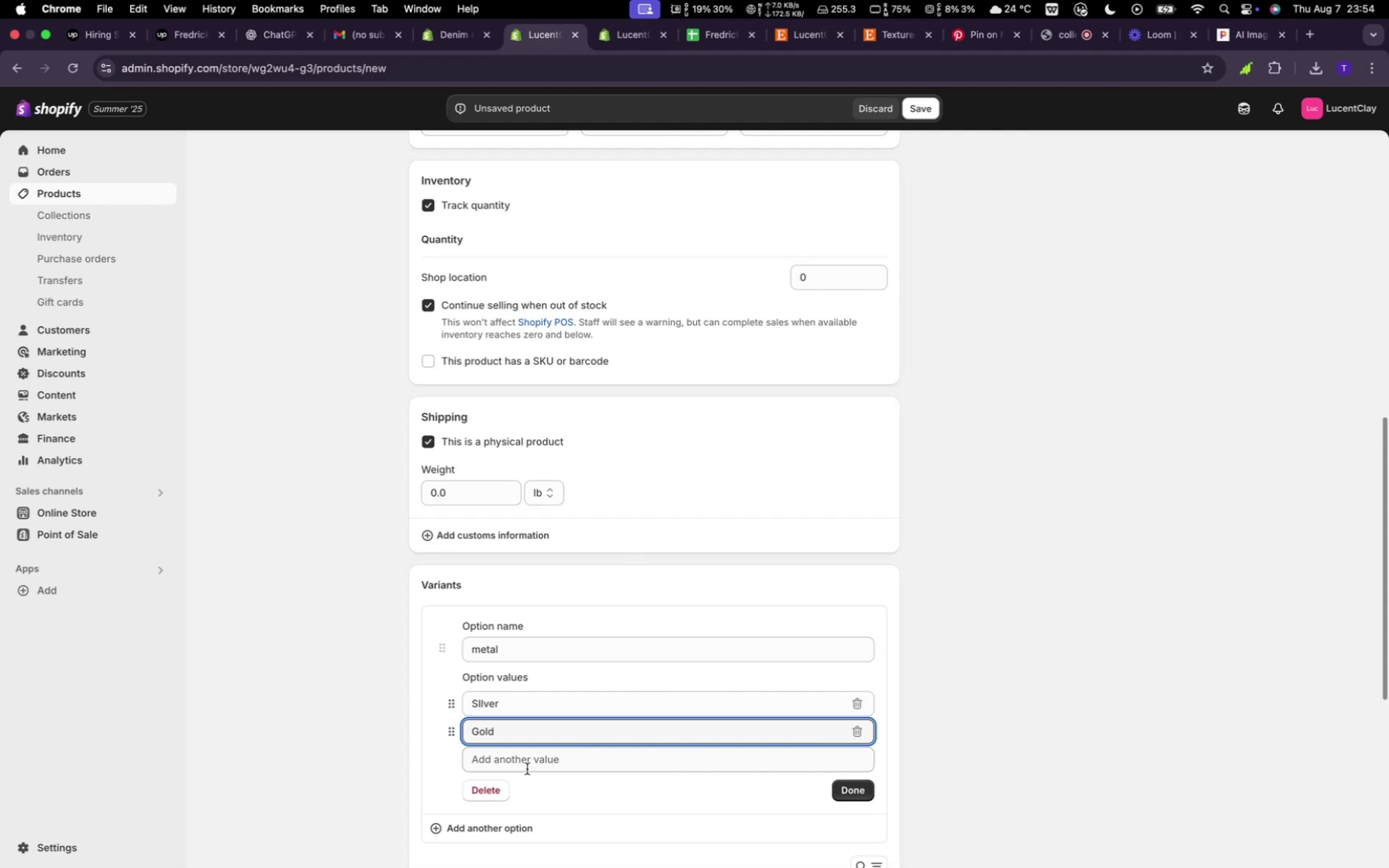 
wait(36.79)
 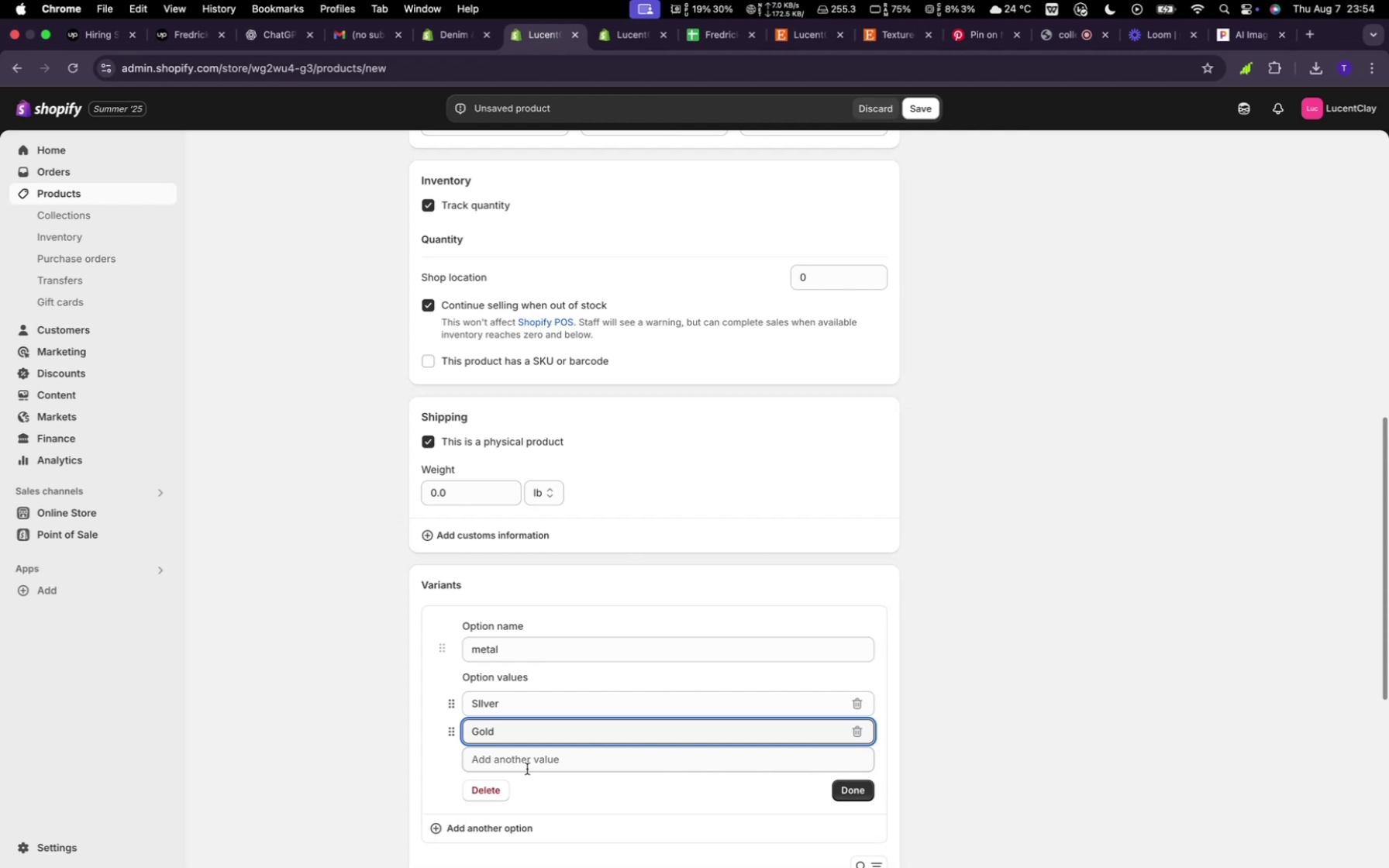 
scroll: coordinate [712, 659], scroll_direction: down, amount: 35.0
 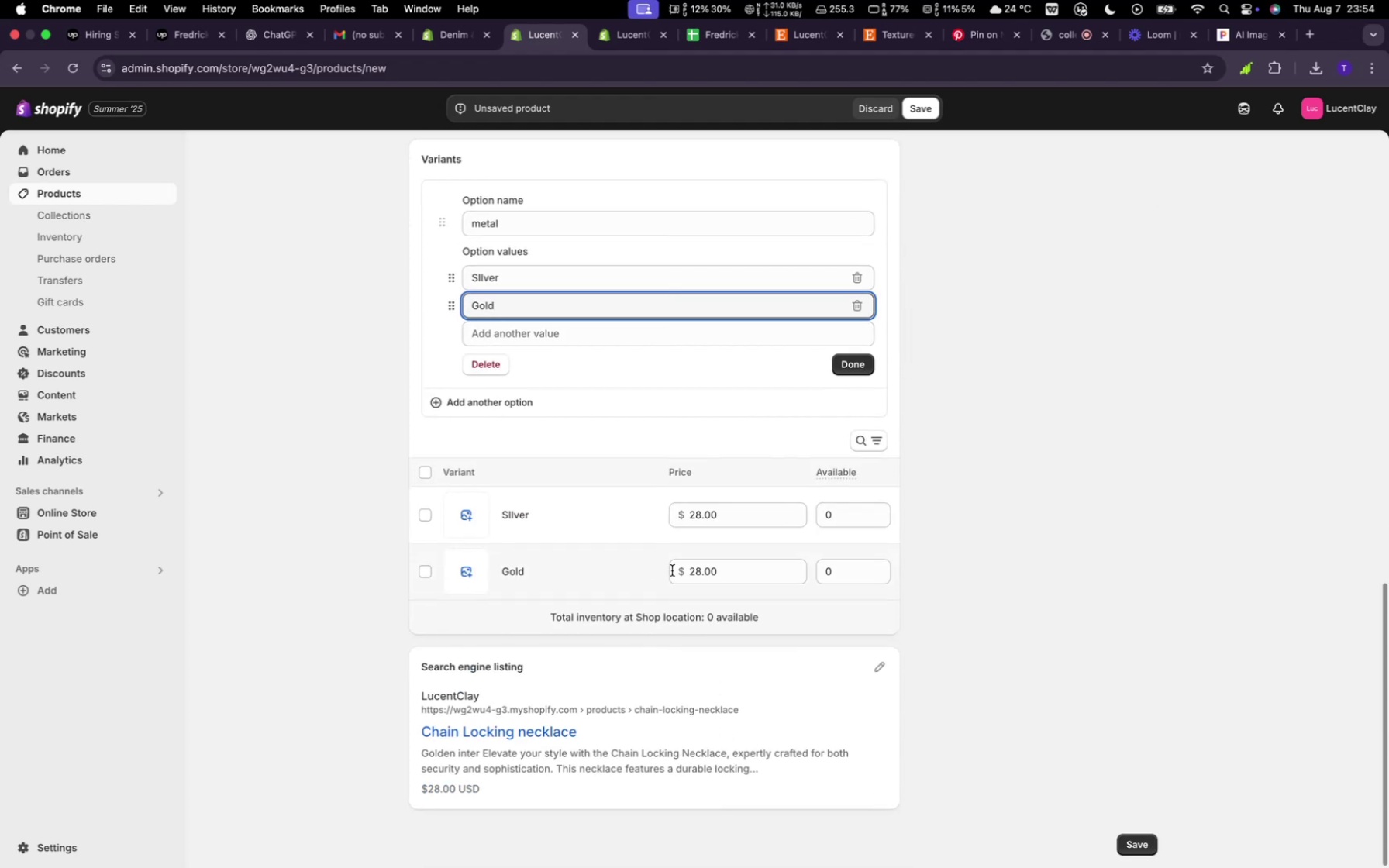 
left_click([699, 567])
 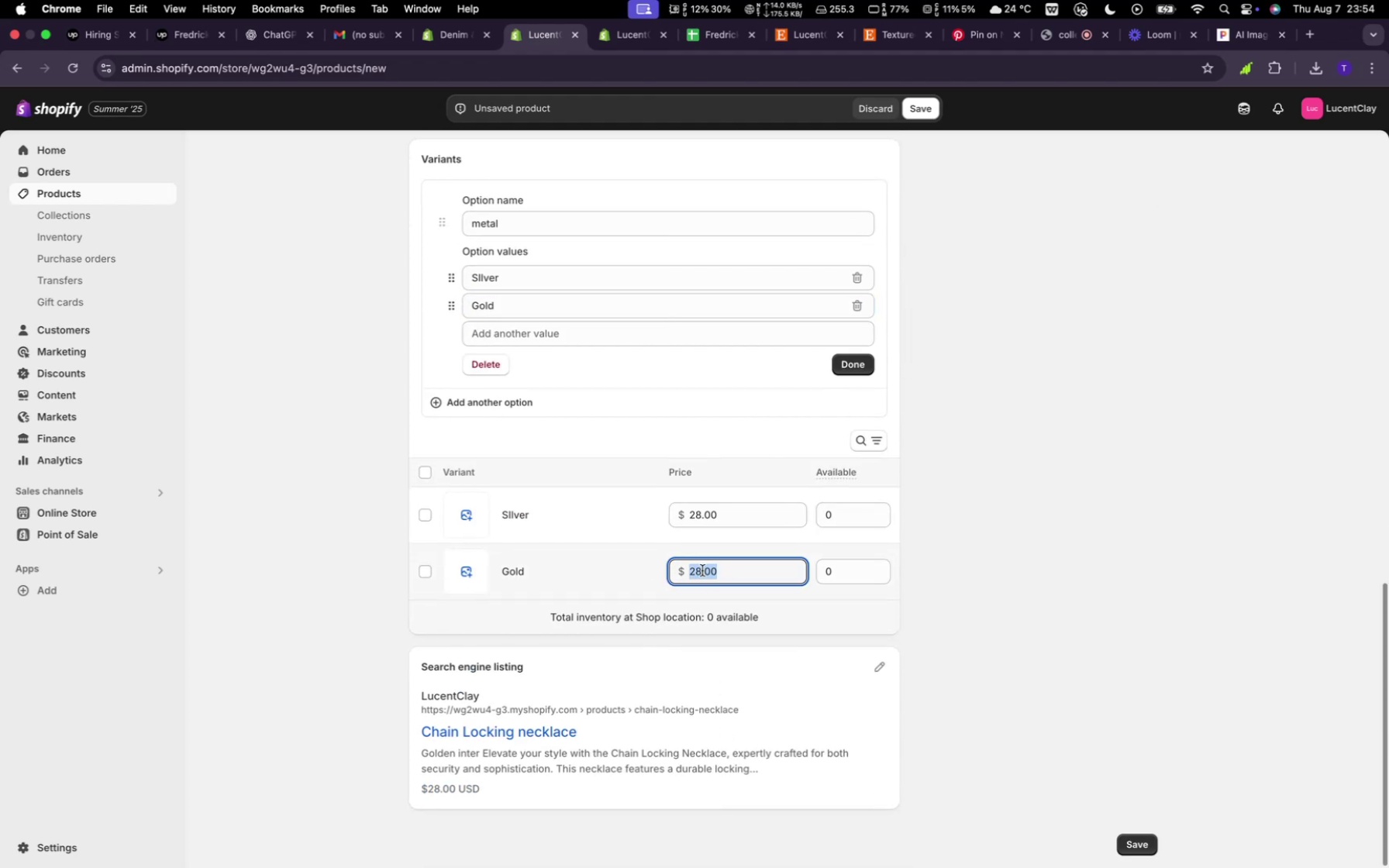 
key(Backspace)
key(Backspace)
type(32)
 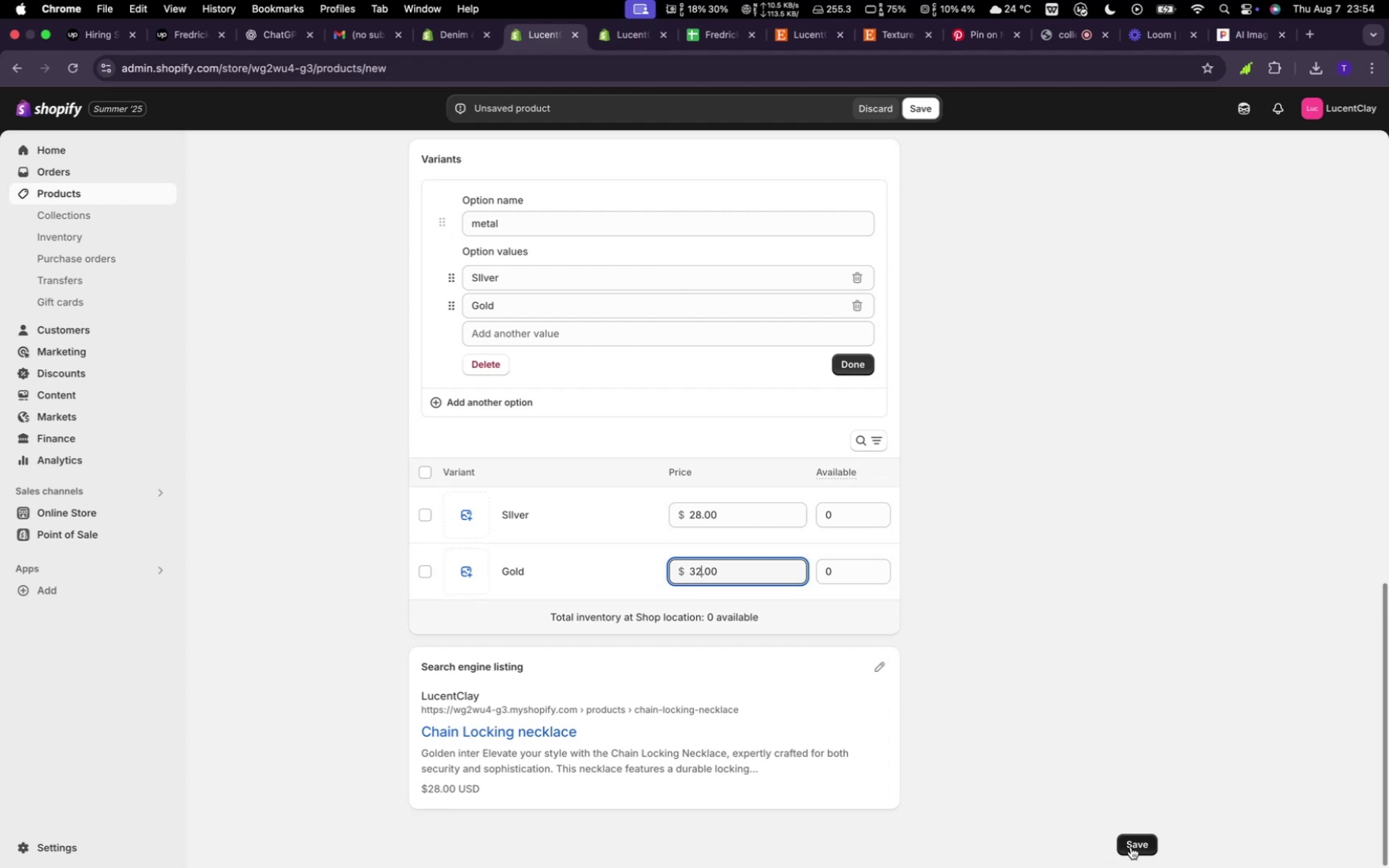 
scroll: coordinate [646, 440], scroll_direction: down, amount: 27.0
 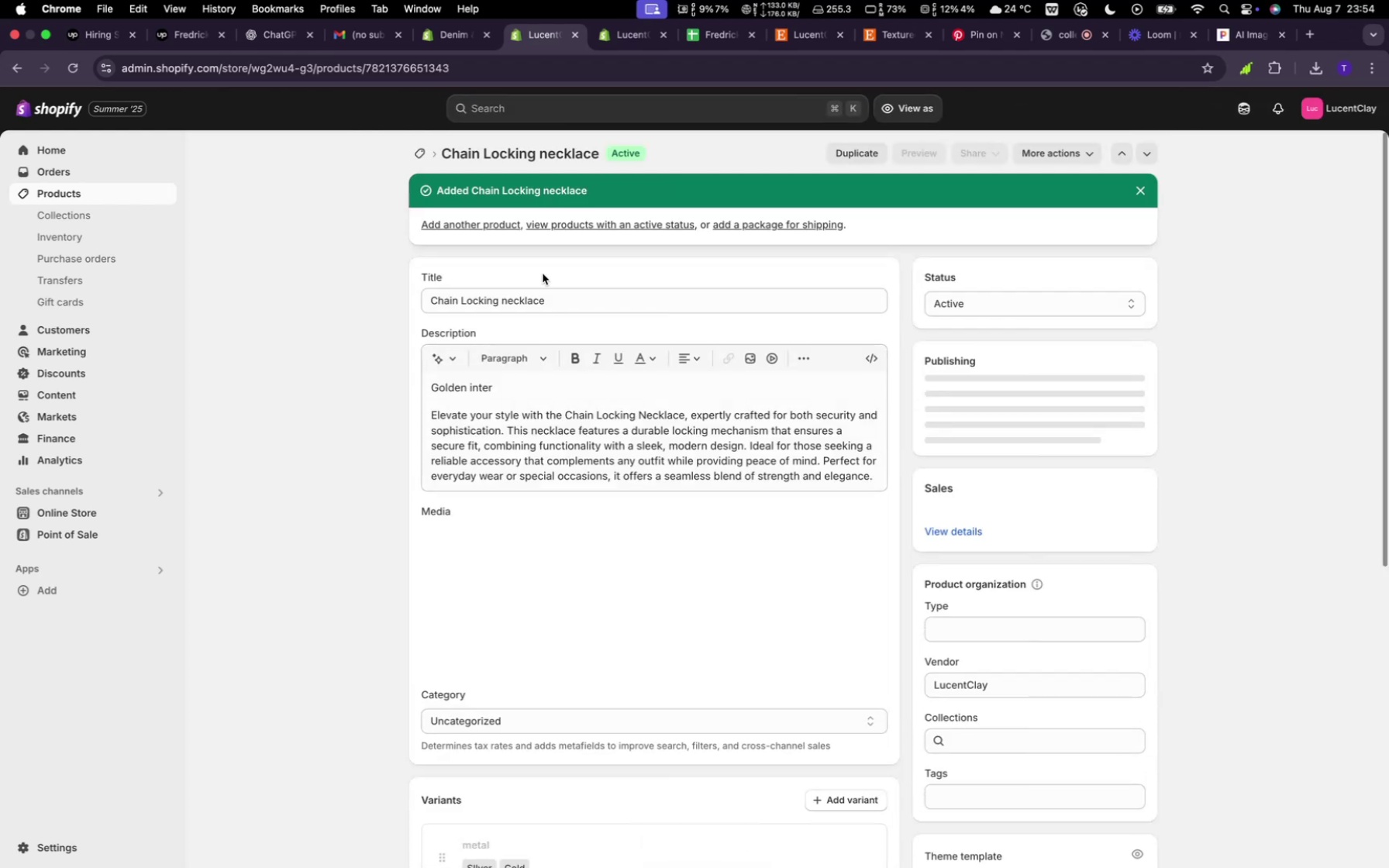 
wait(6.06)
 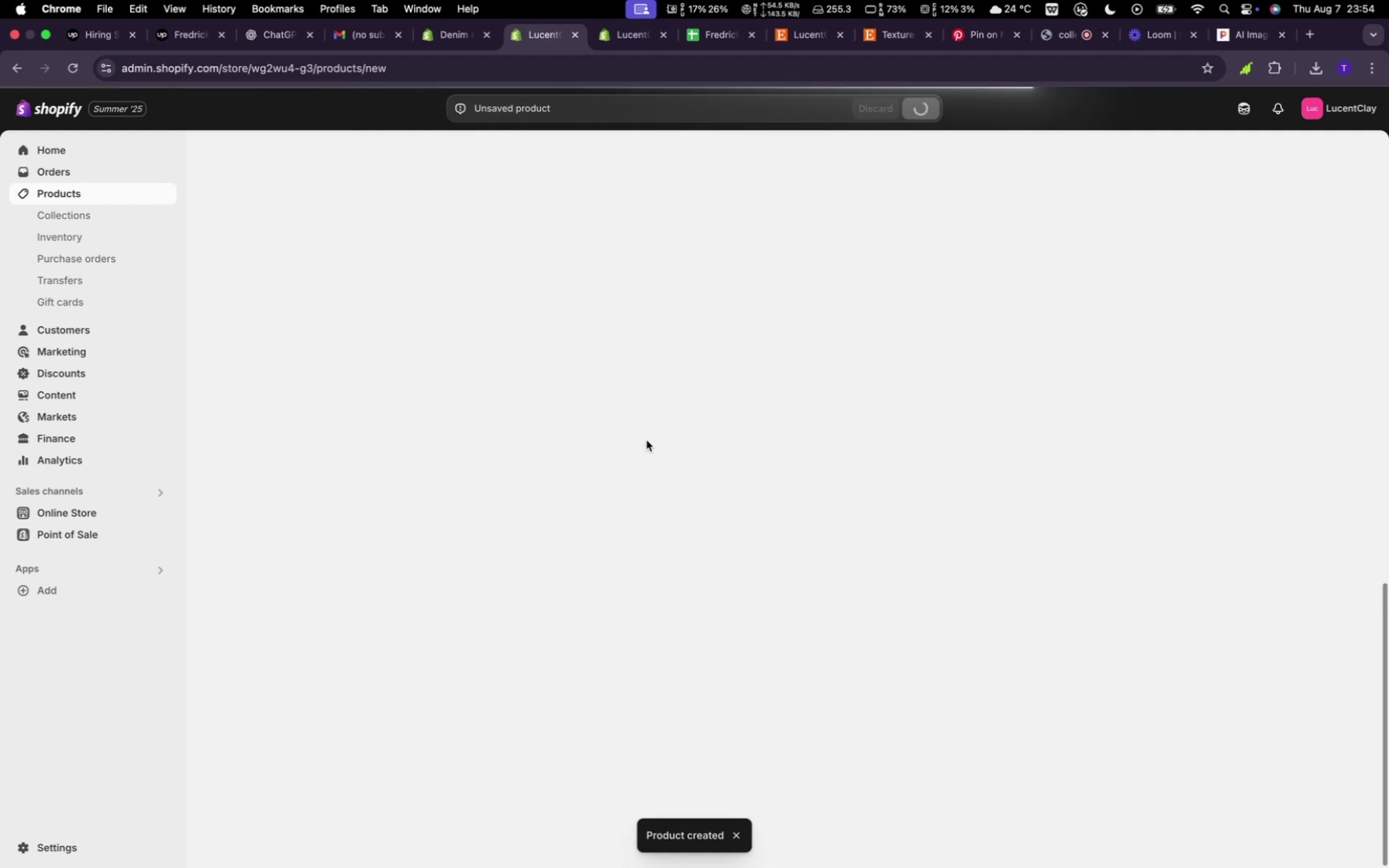 
left_click([425, 153])
 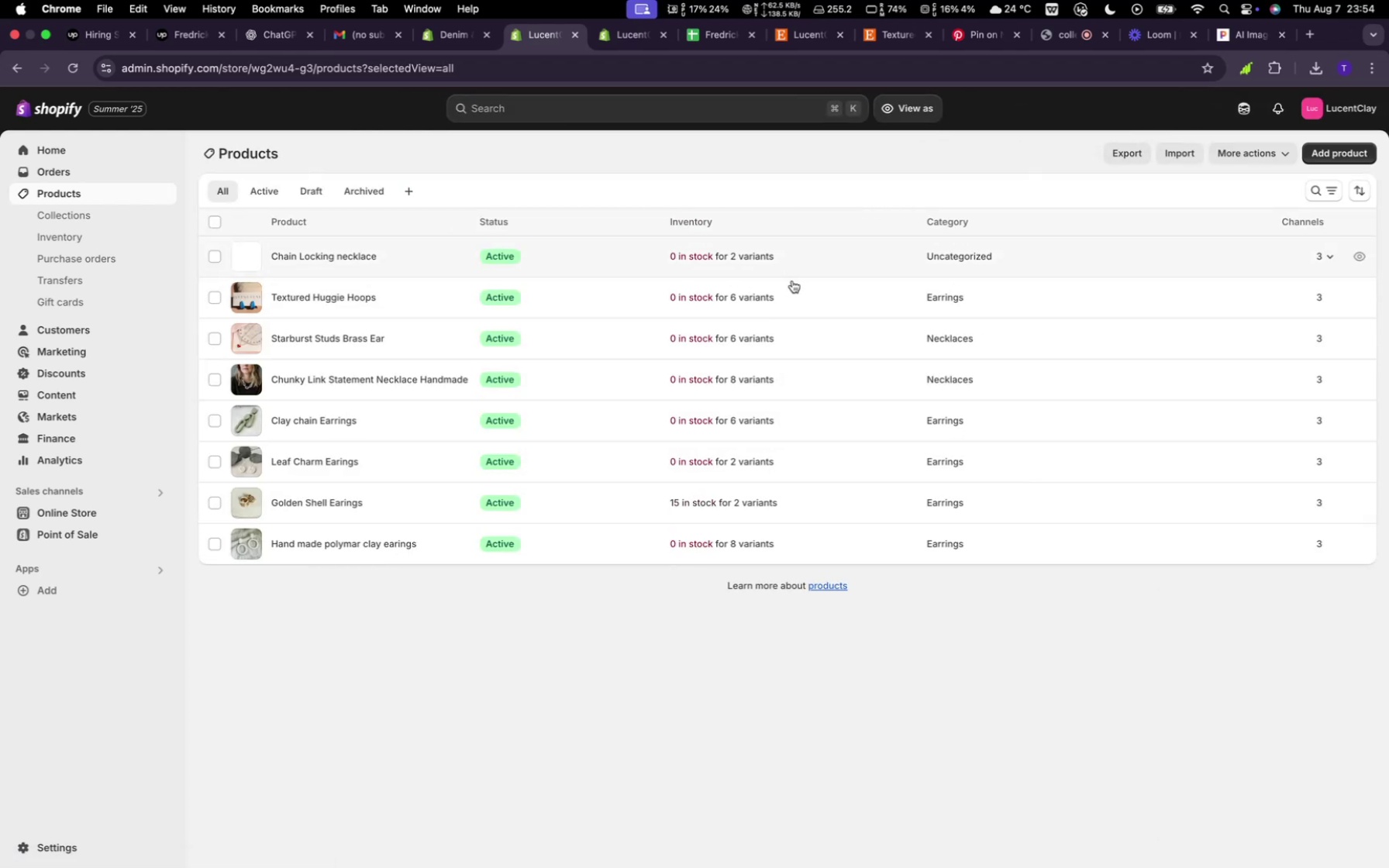 
left_click([1309, 154])
 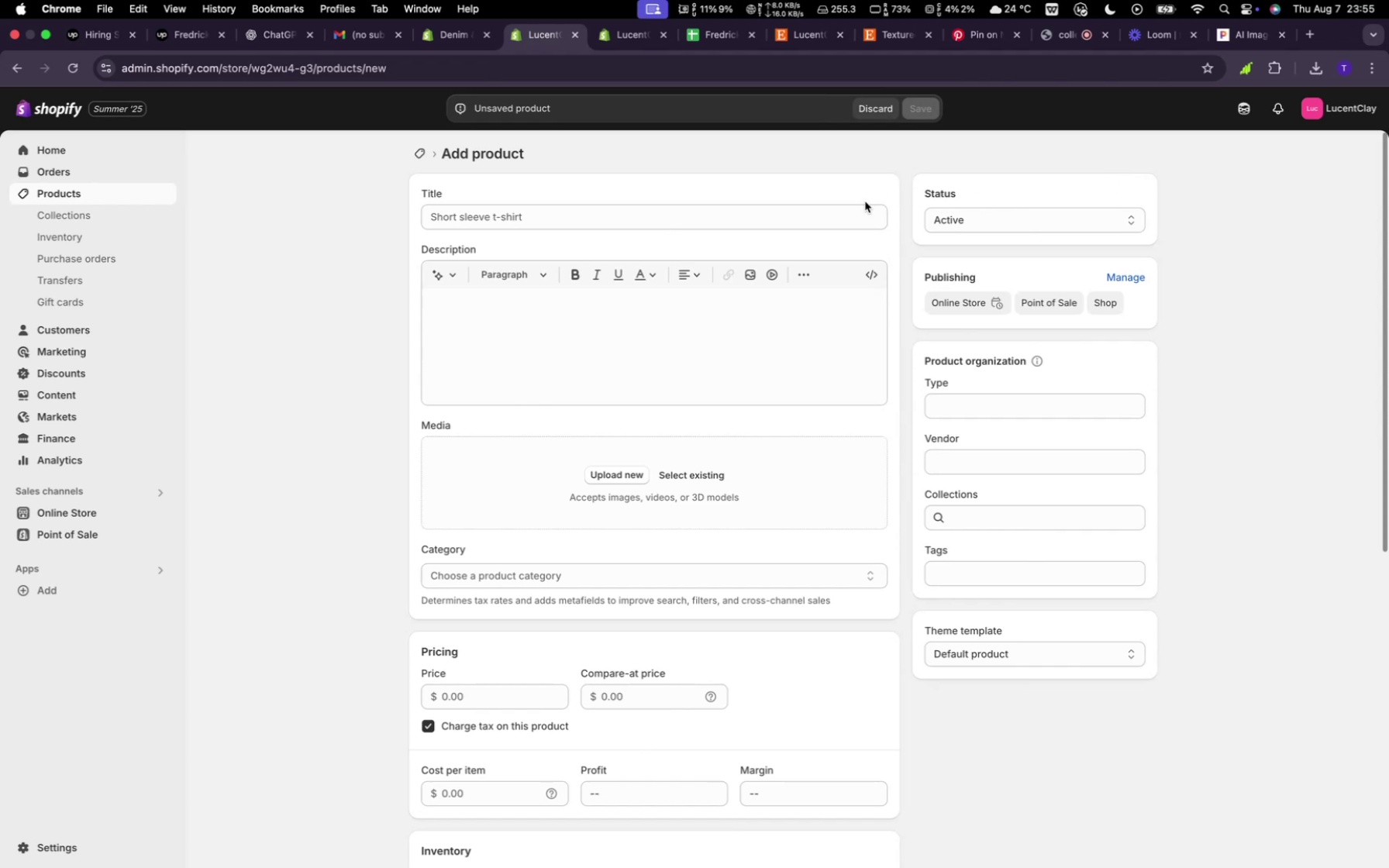 
wait(46.53)
 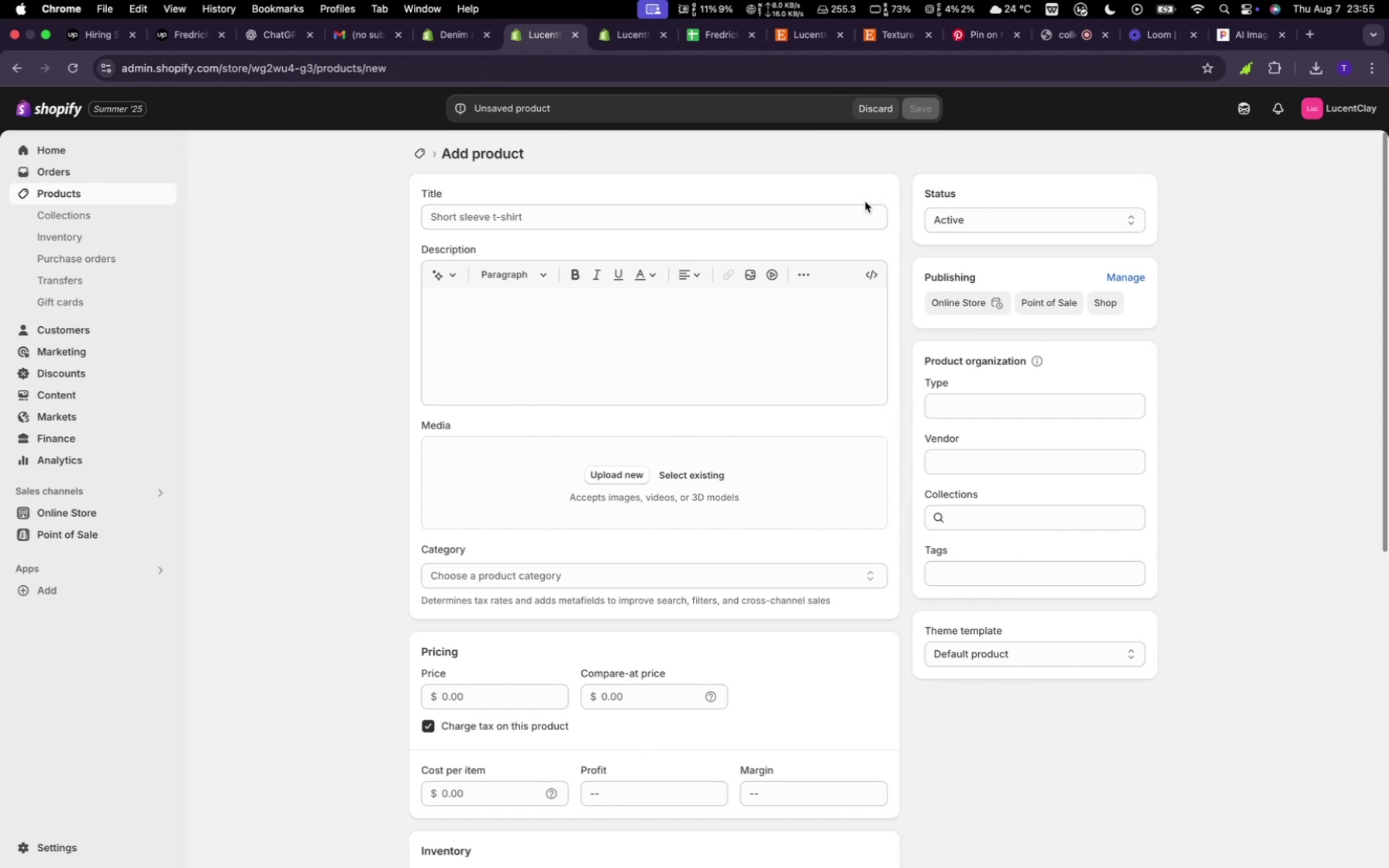 
left_click([632, 474])
 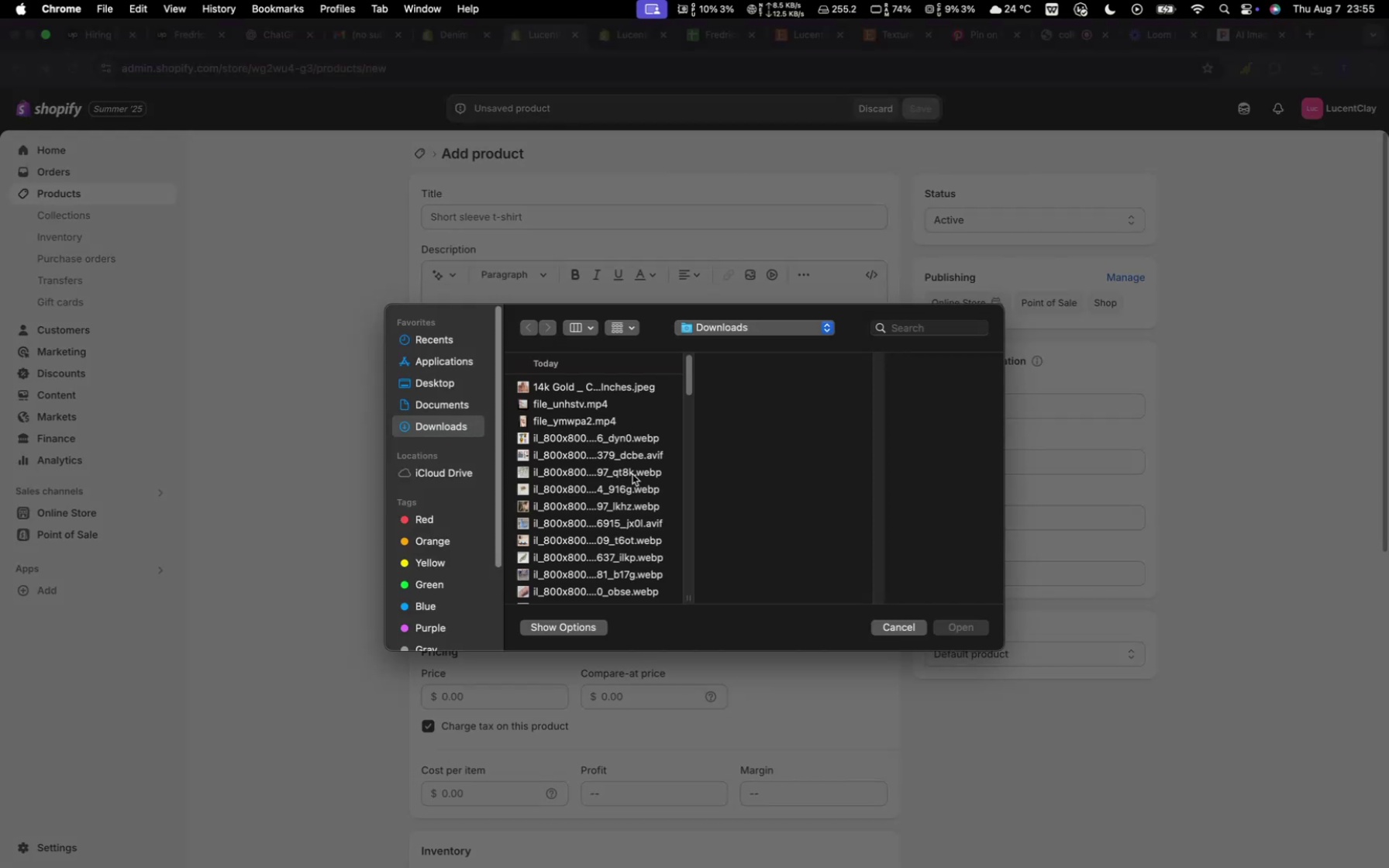 
scroll: coordinate [612, 538], scroll_direction: down, amount: 35.0
 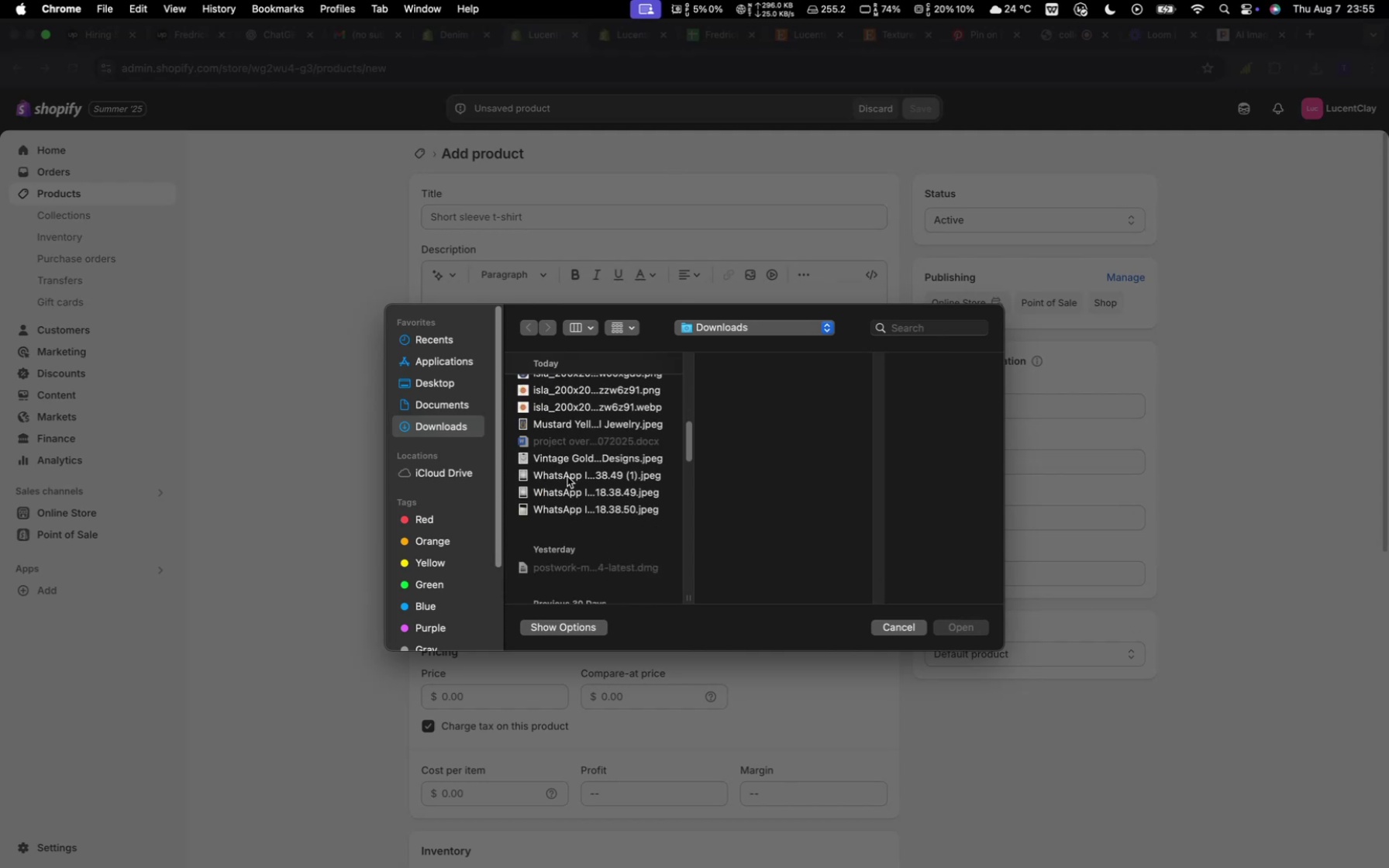 
left_click([564, 459])
 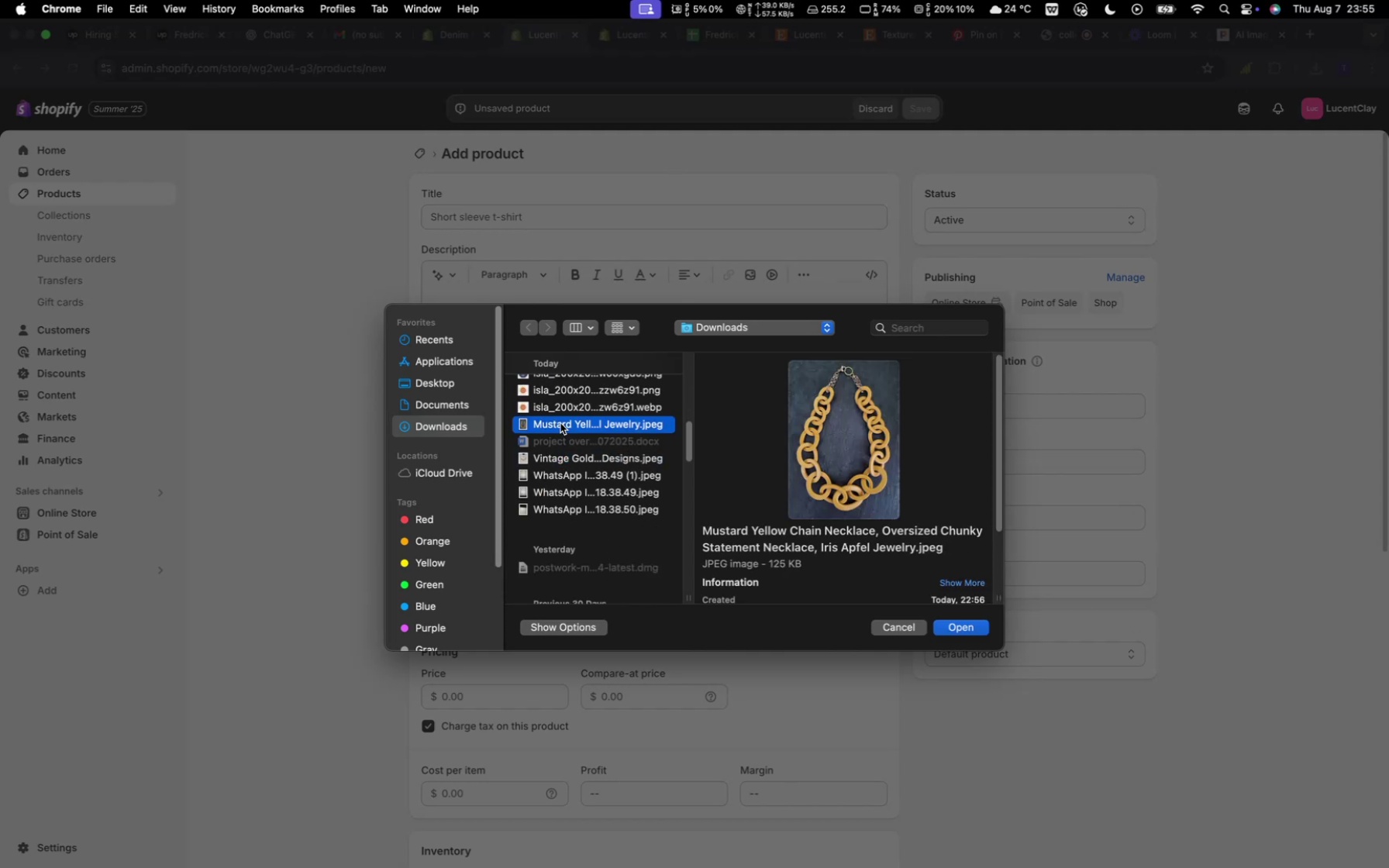 
left_click([556, 456])
 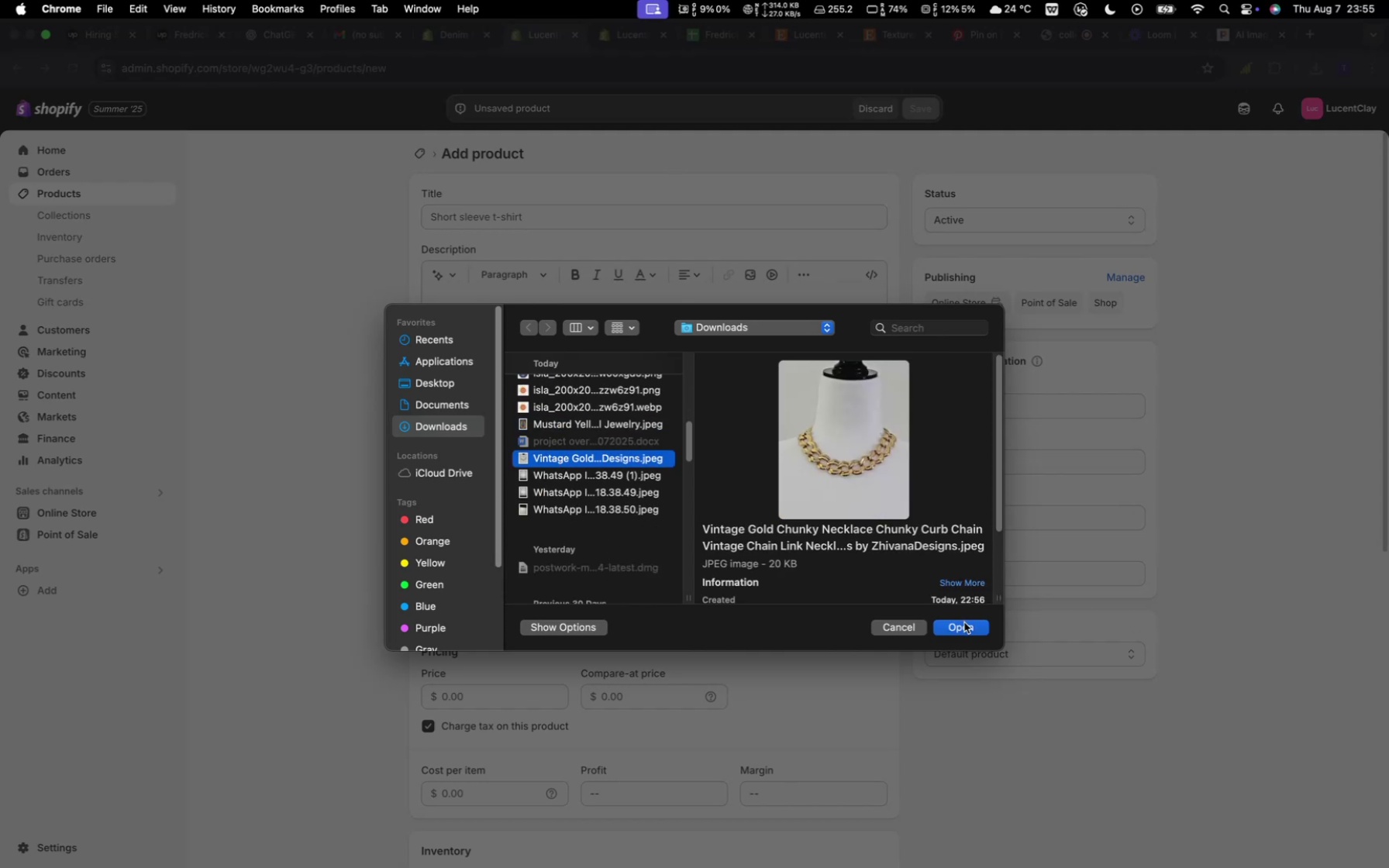 
left_click([964, 623])
 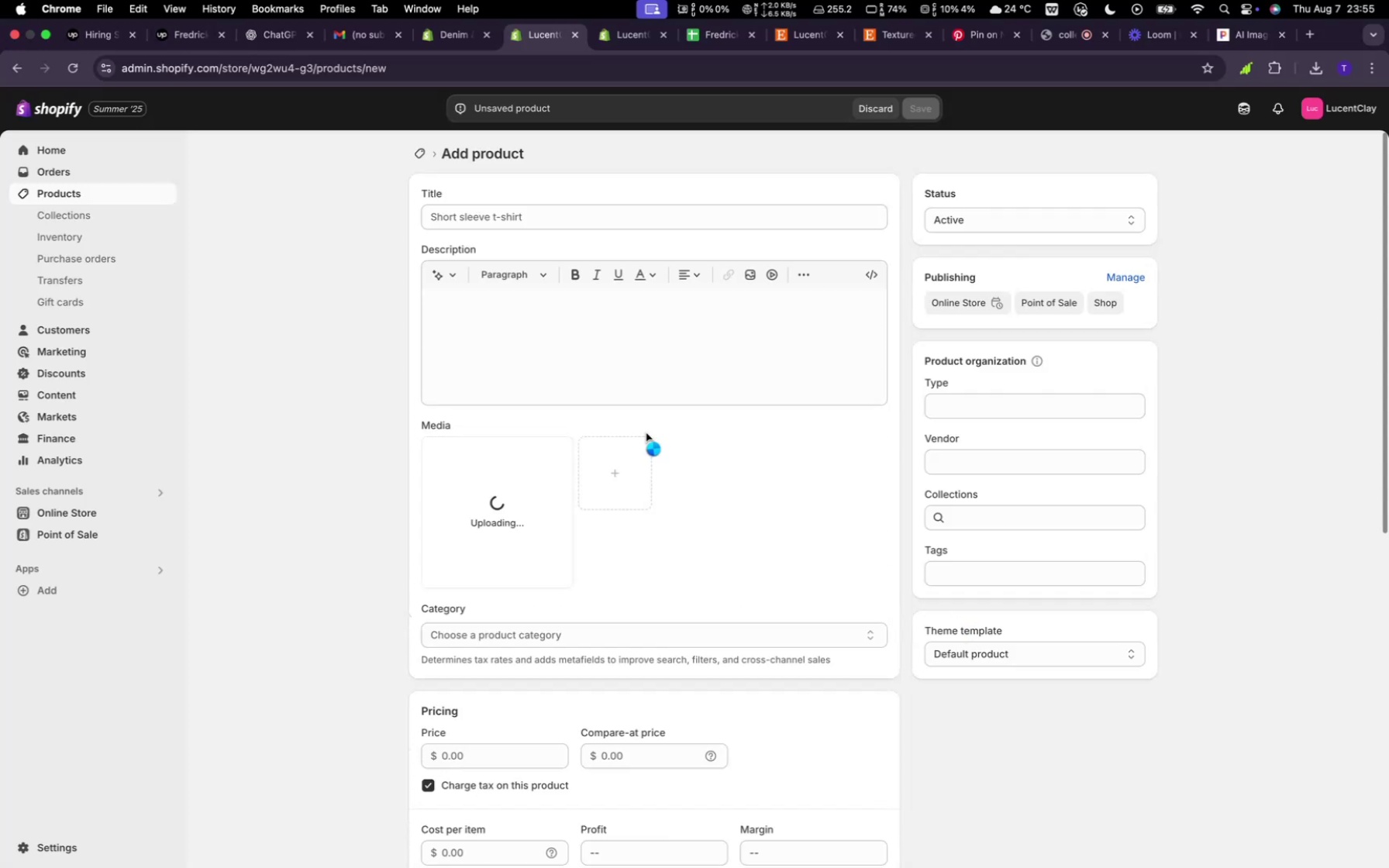 
left_click([452, 218])
 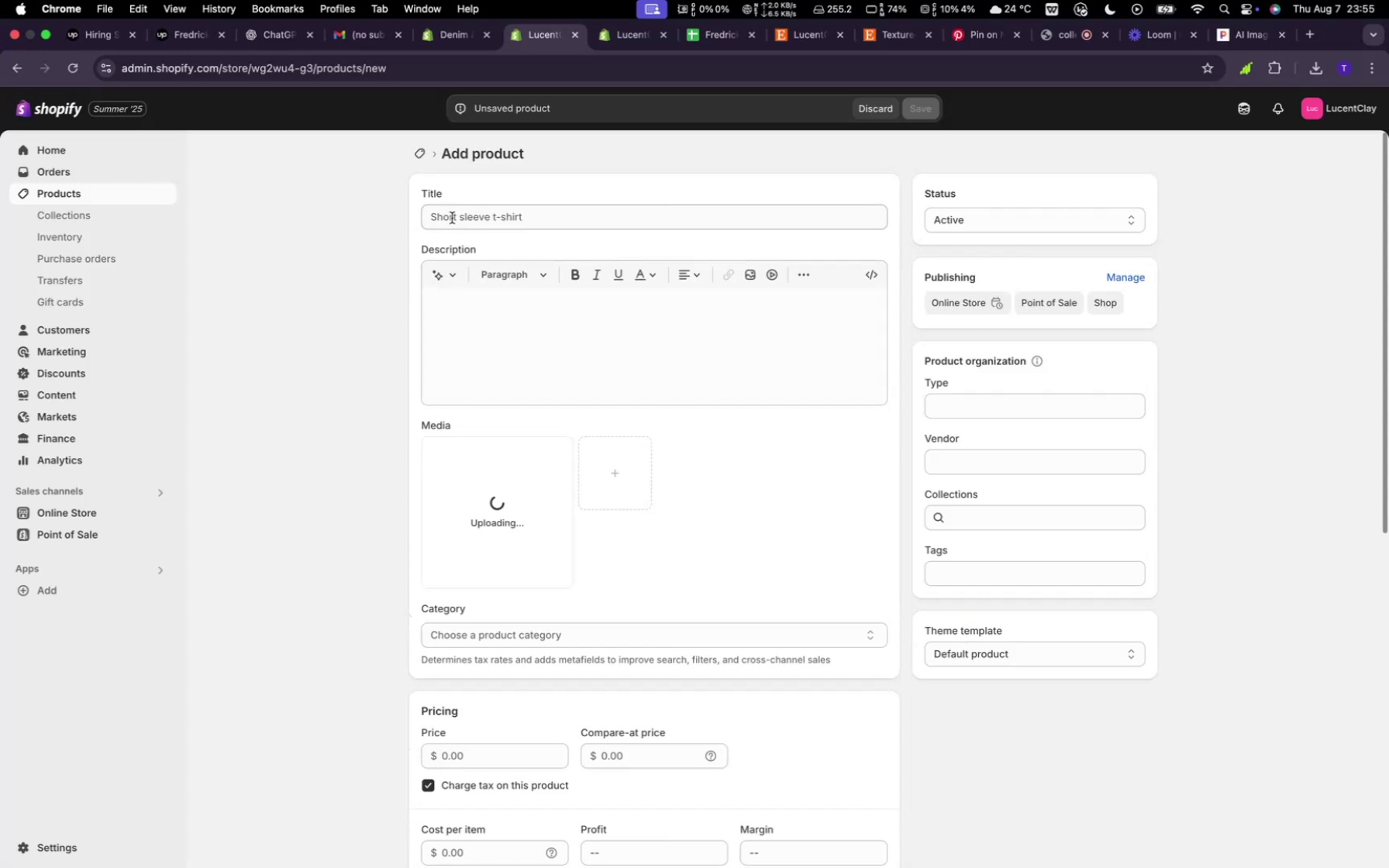 
type(Interlocking Chains)
 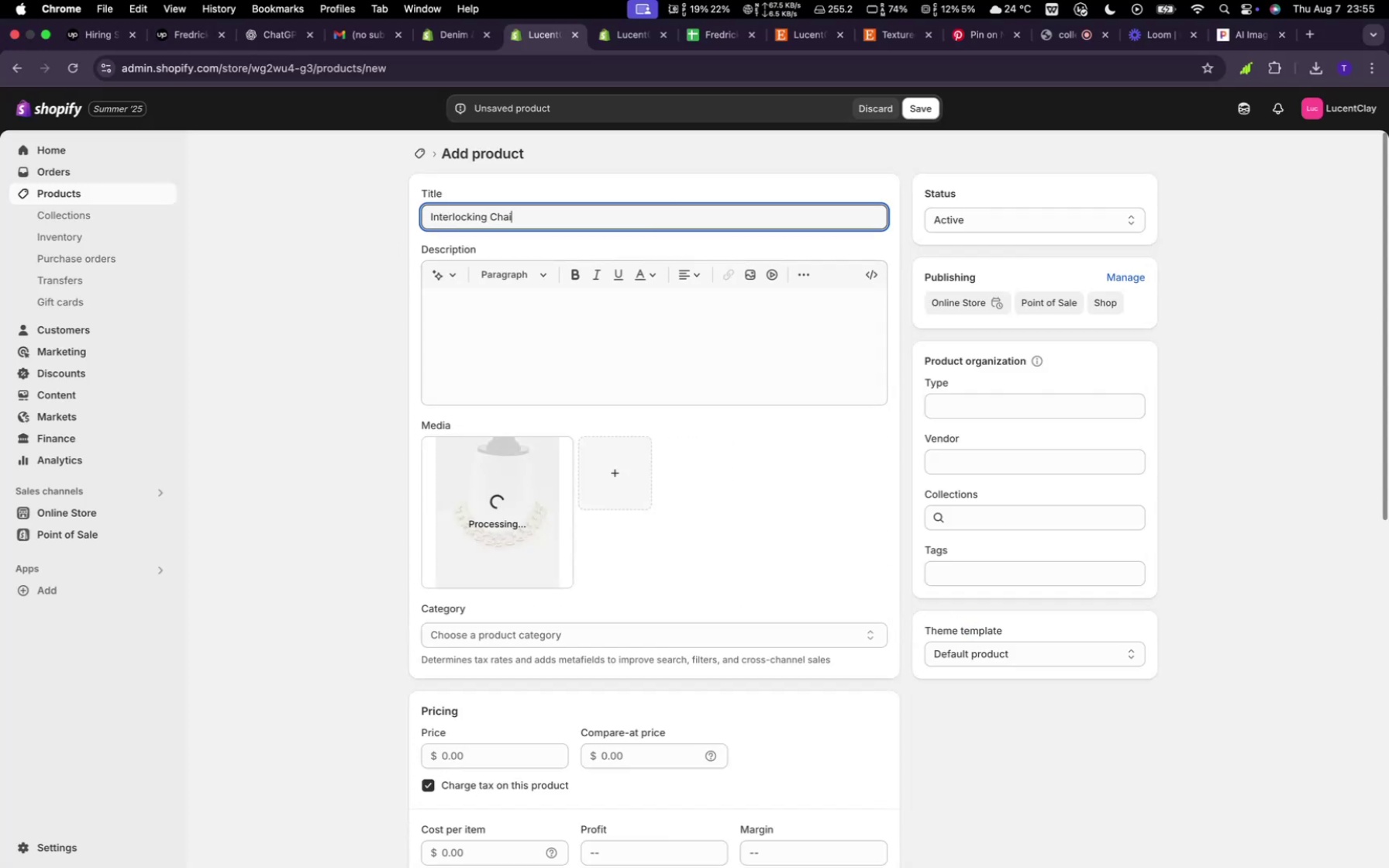 
left_click([495, 312])
 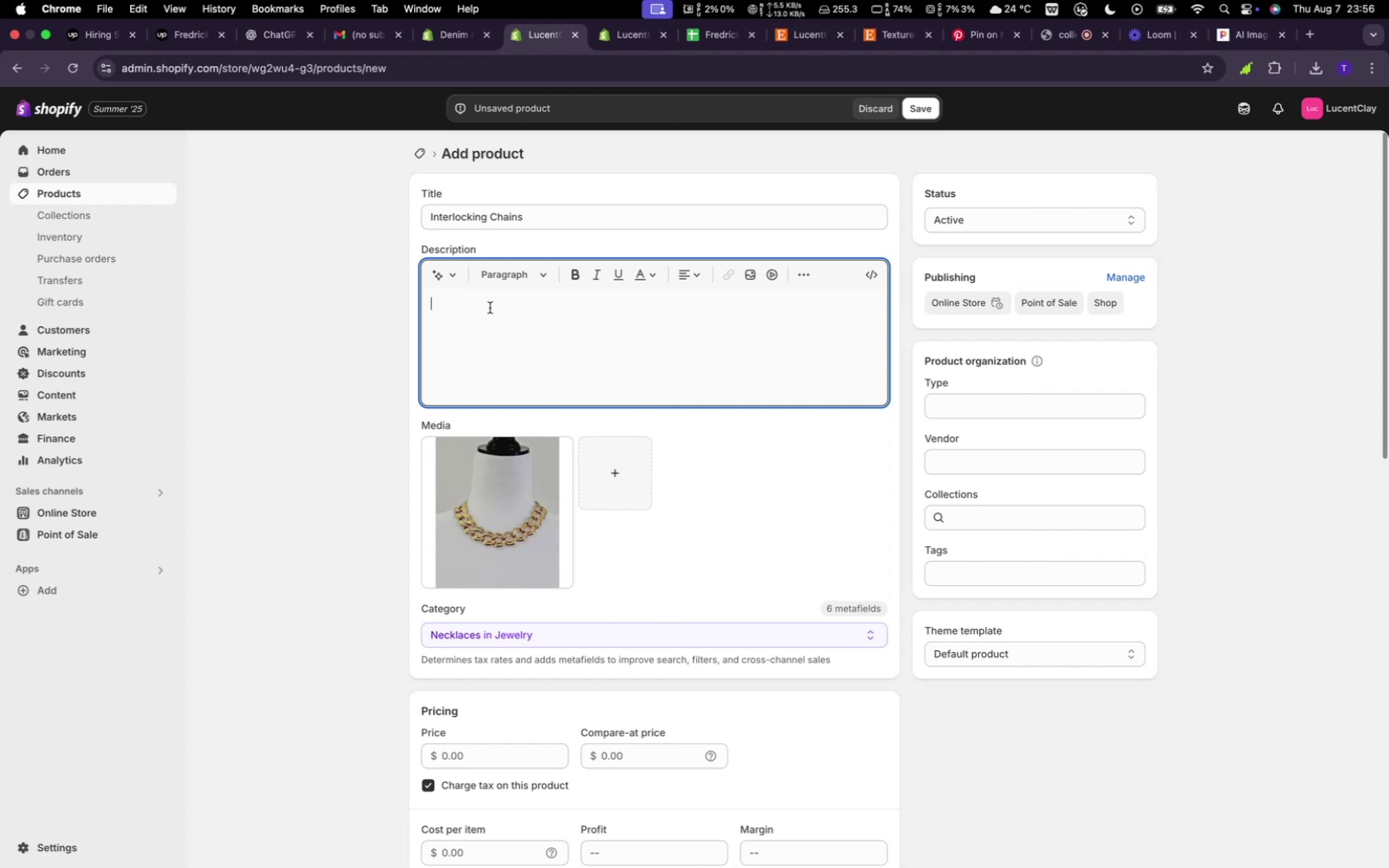 
wait(33.81)
 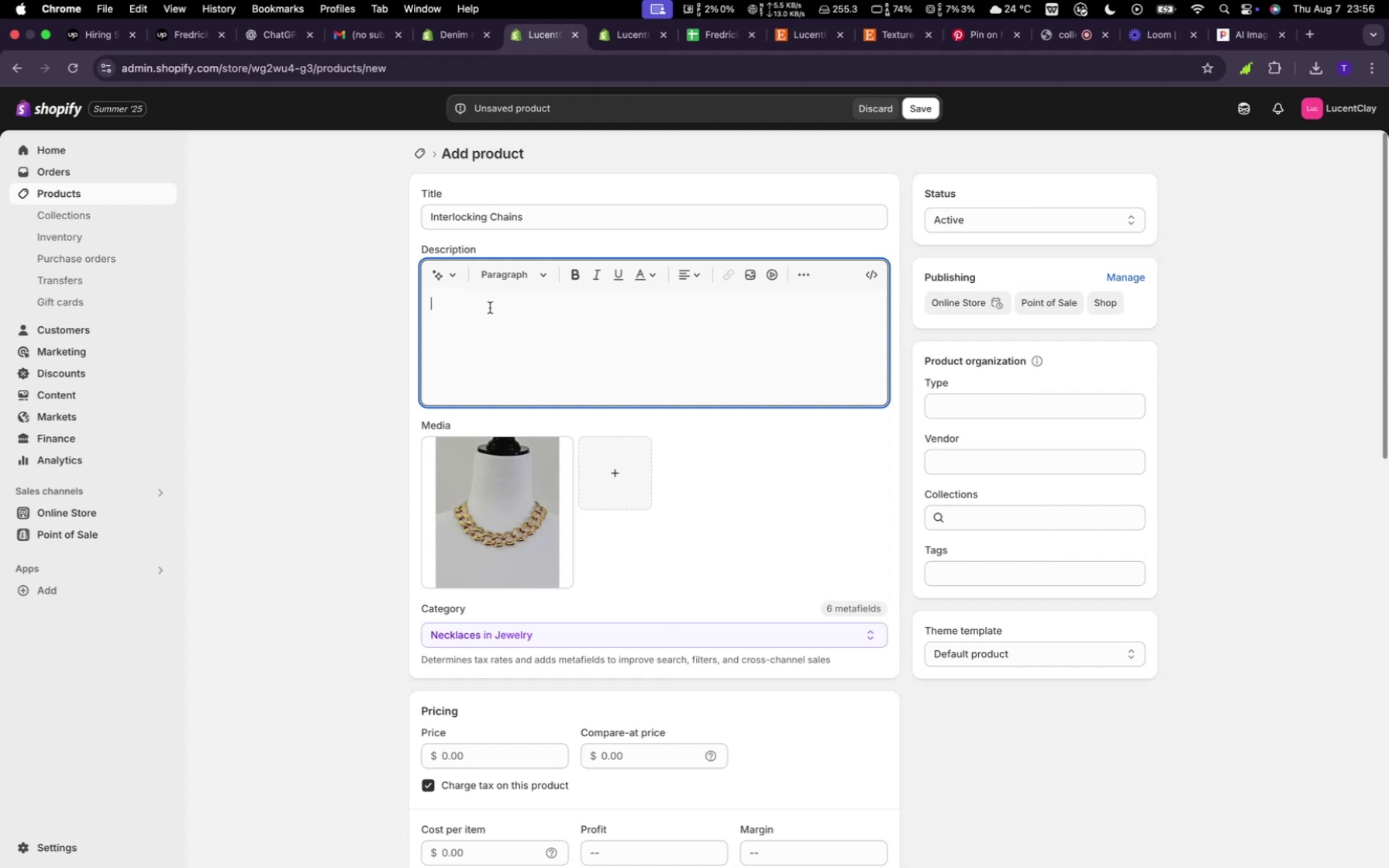 
hold_key(key=ShiftLeft, duration=0.76)
 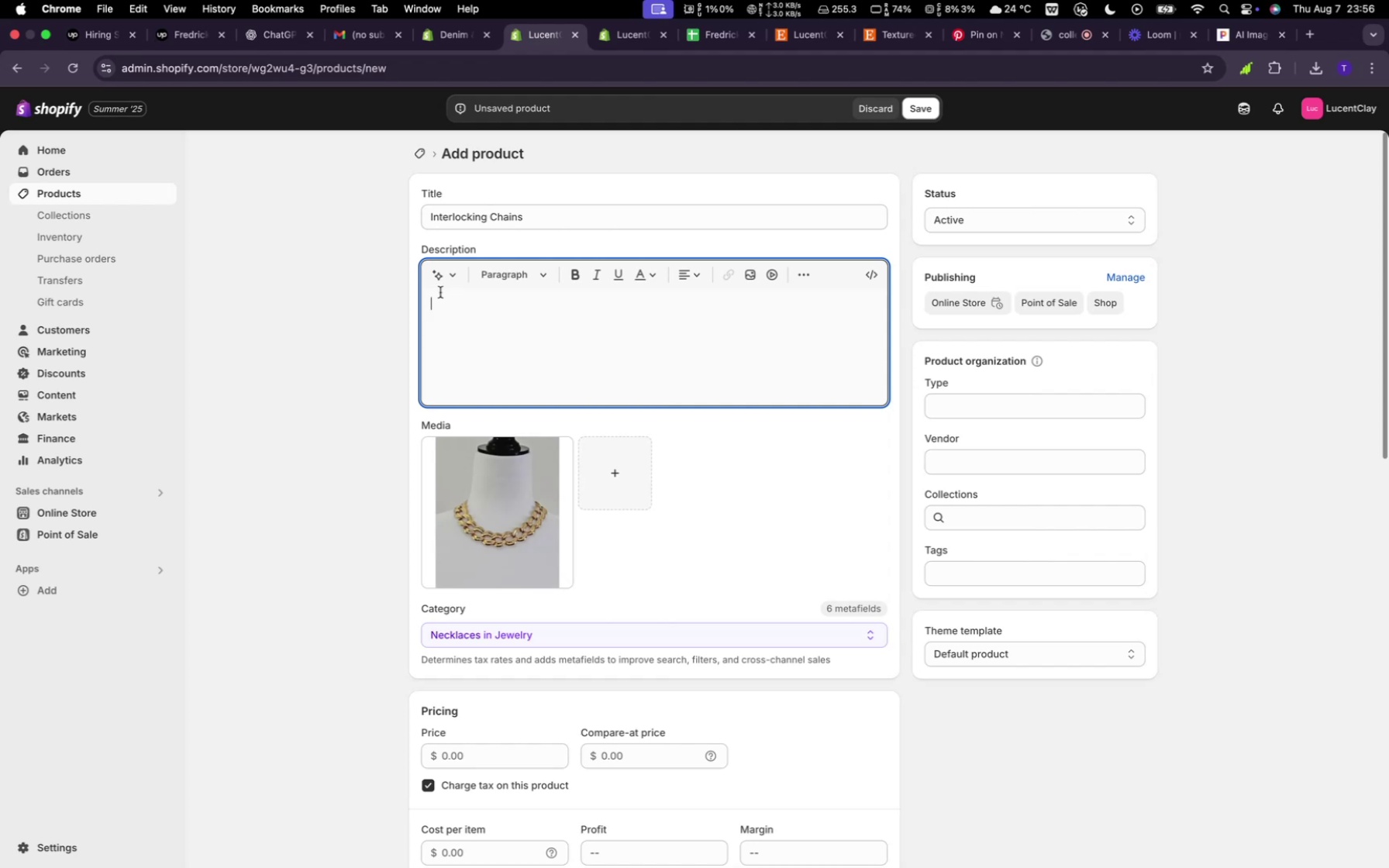 
left_click([436, 280])
 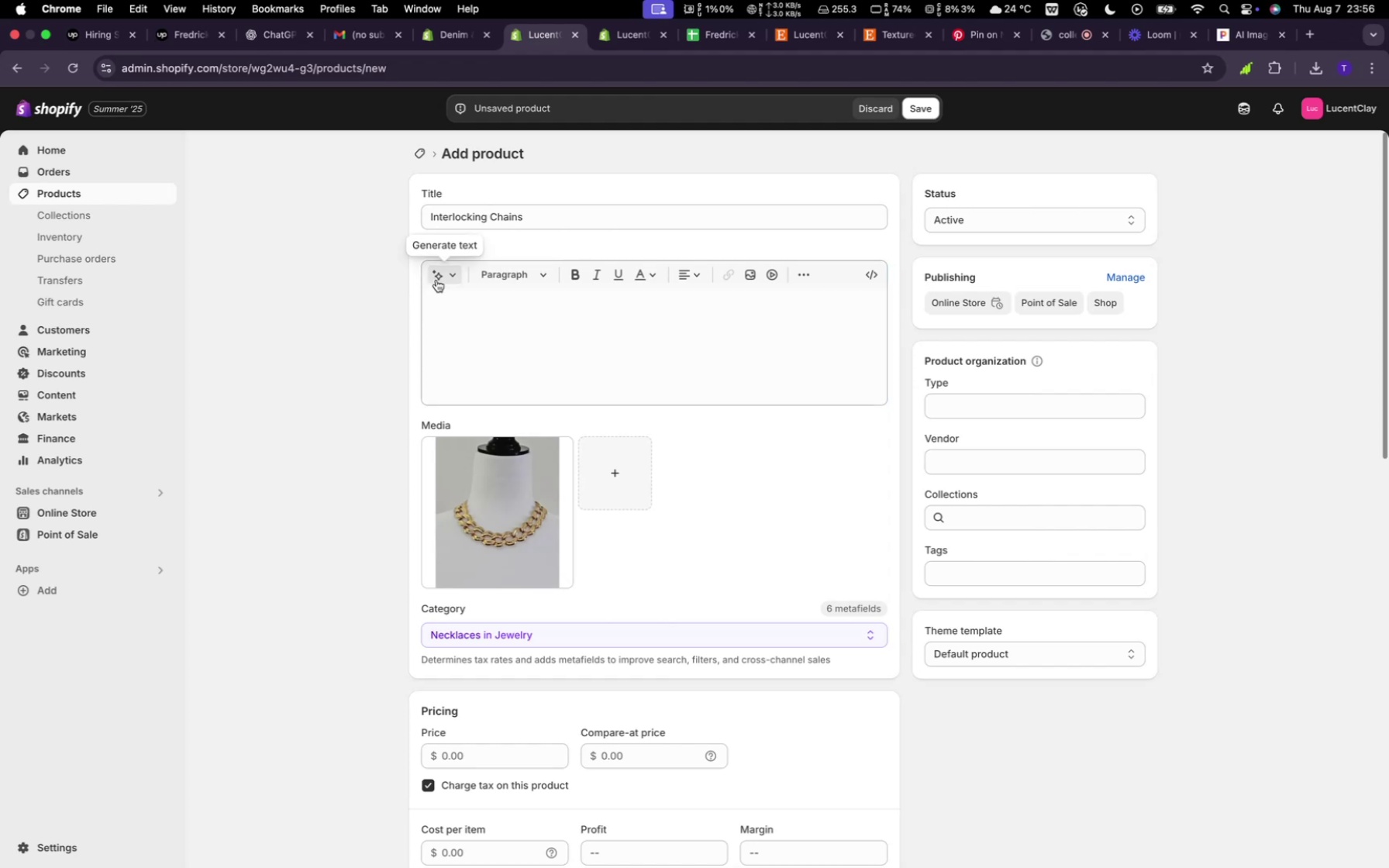 
mouse_move([489, 376])
 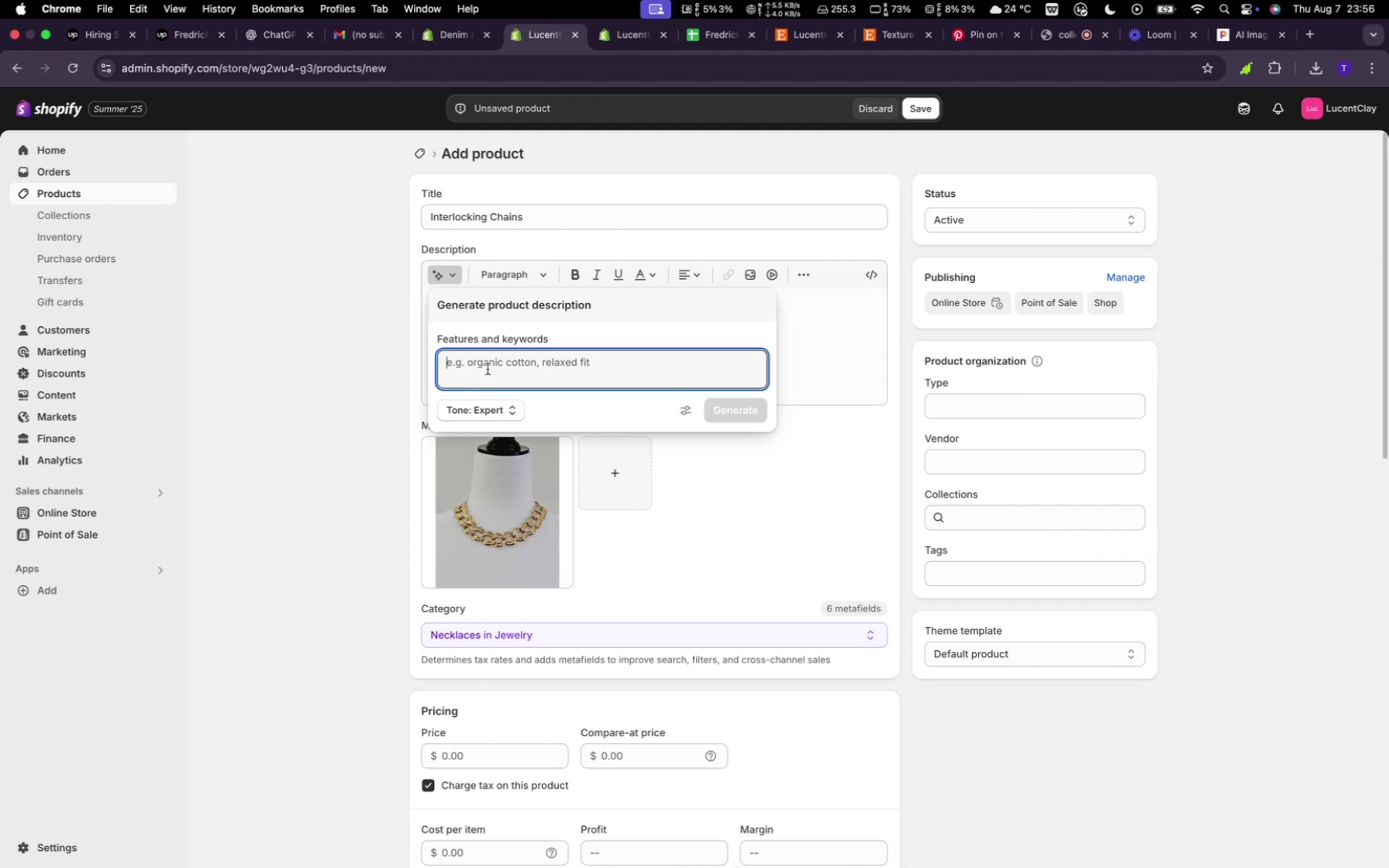 
type(interlocking chains tht)
key(Backspace)
key(Backspace)
key(Backspace)
key(Backspace)
 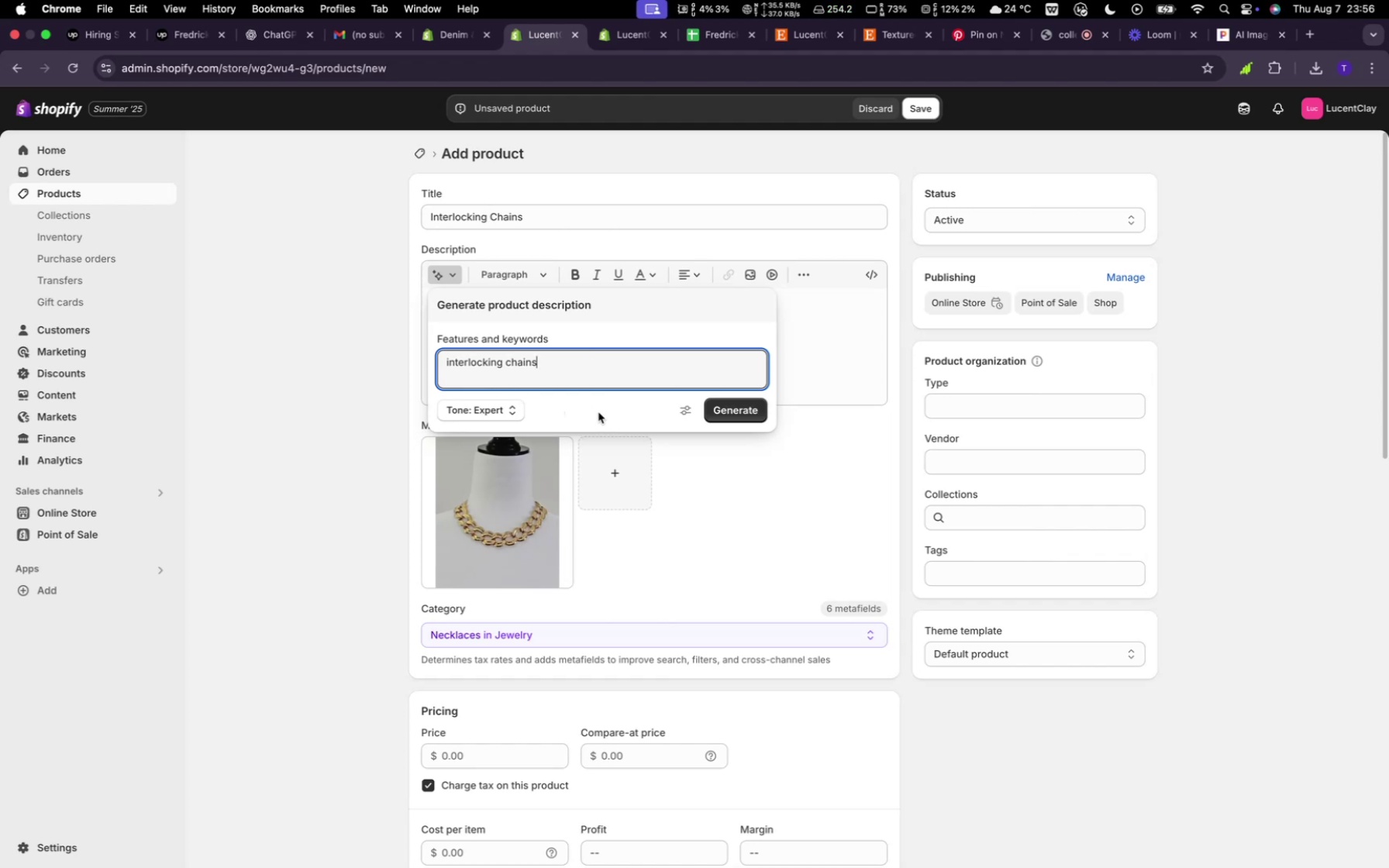 
left_click([742, 413])
 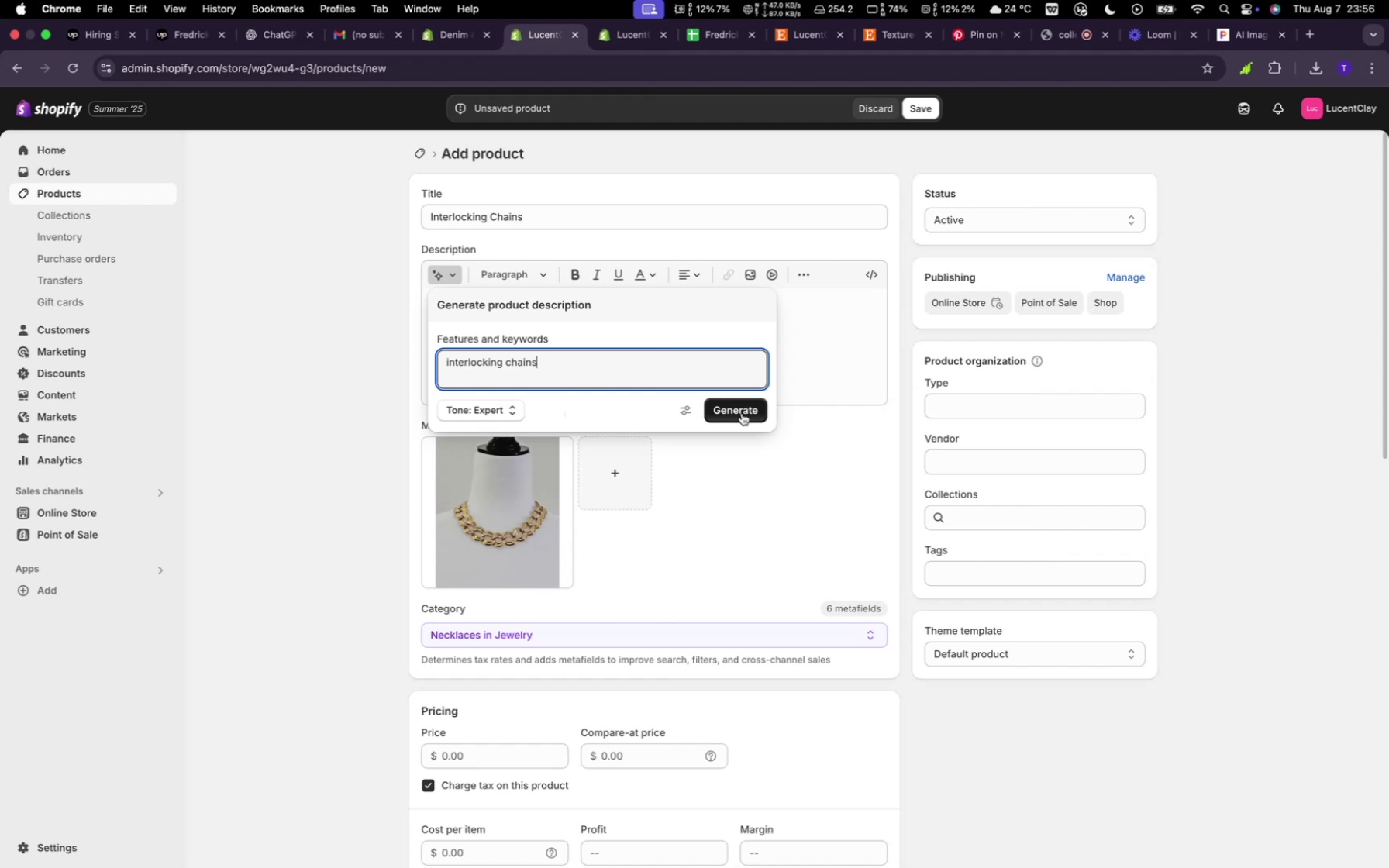 
mouse_move([711, 422])
 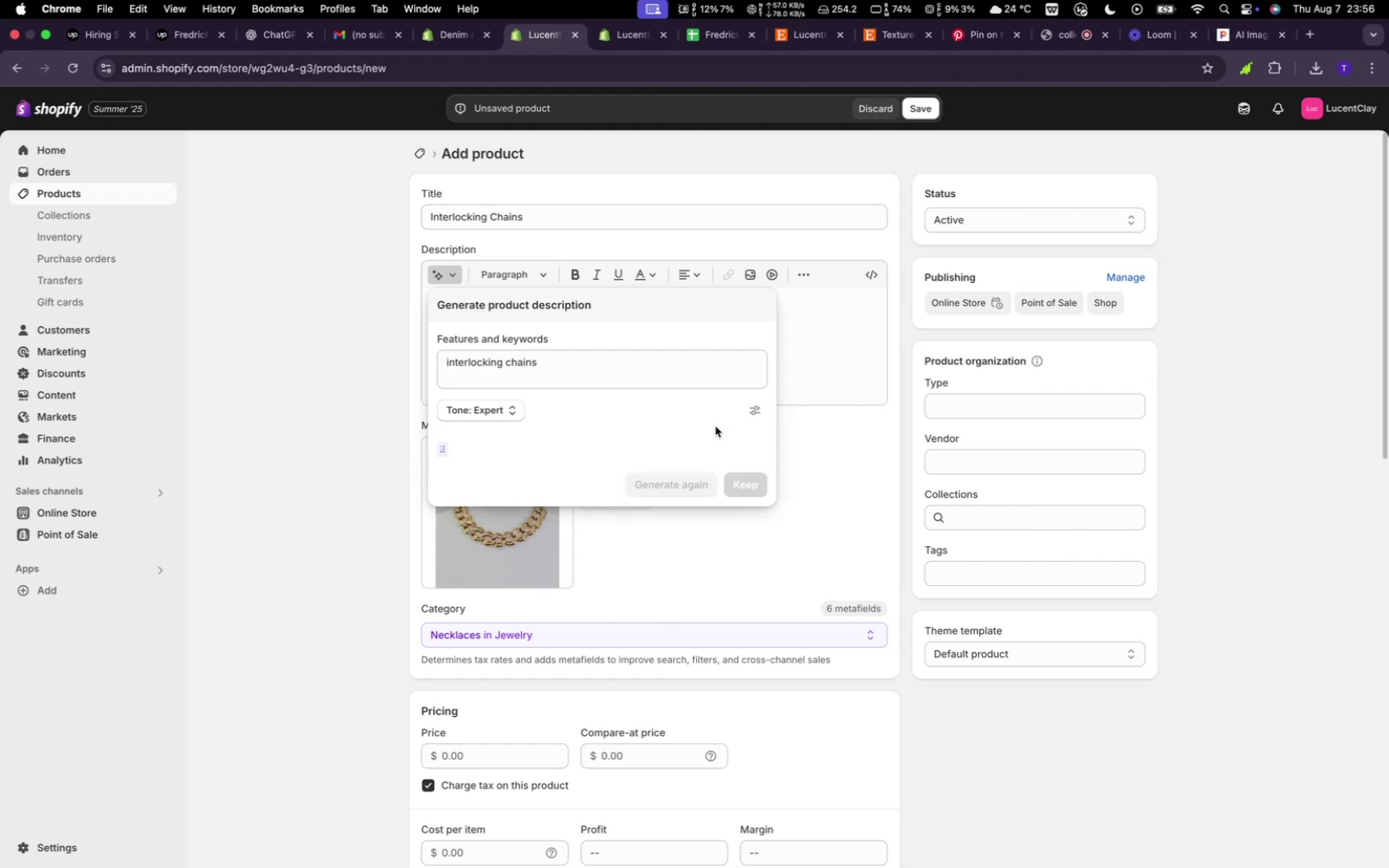 
mouse_move([713, 441])
 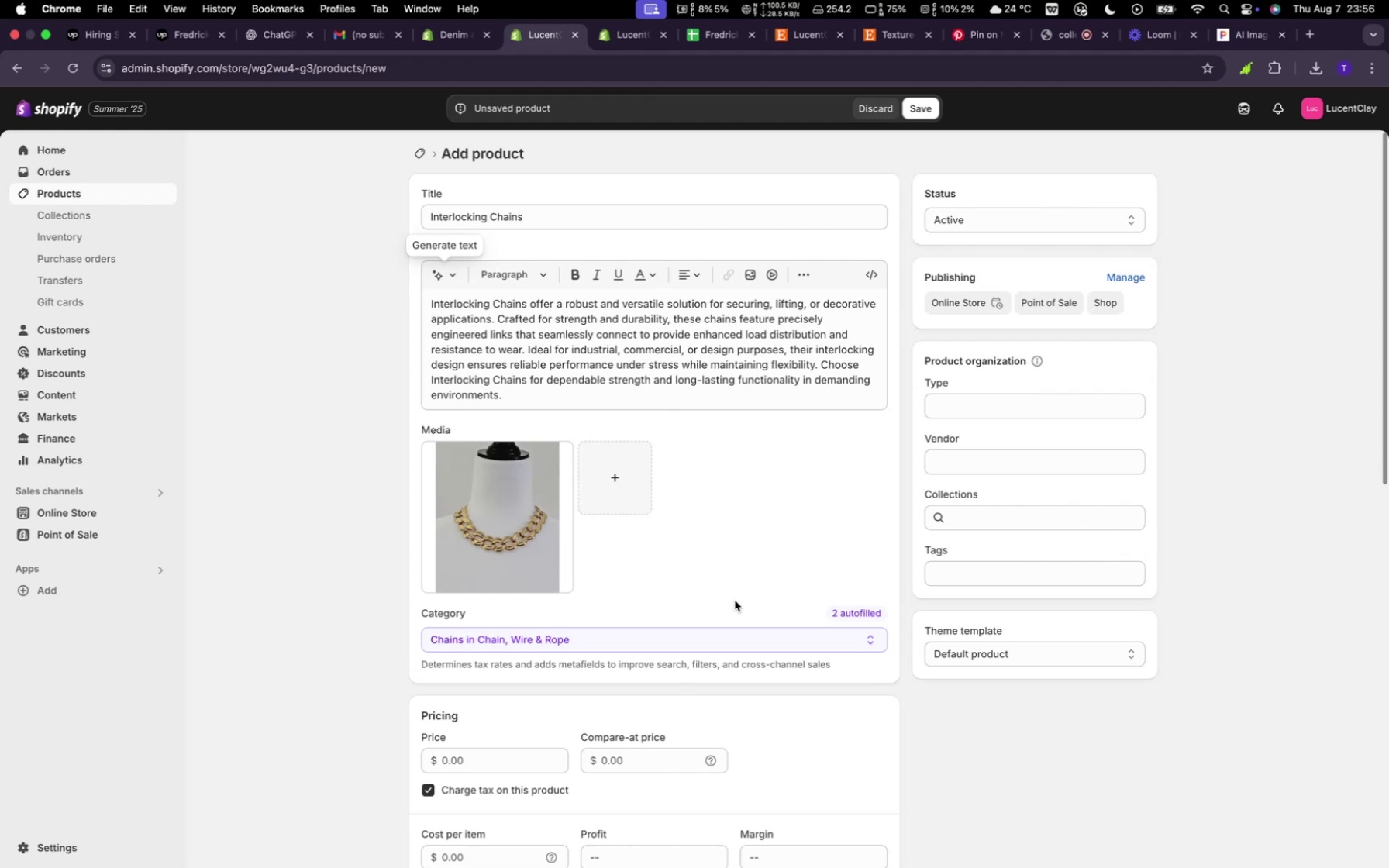 
wait(12.24)
 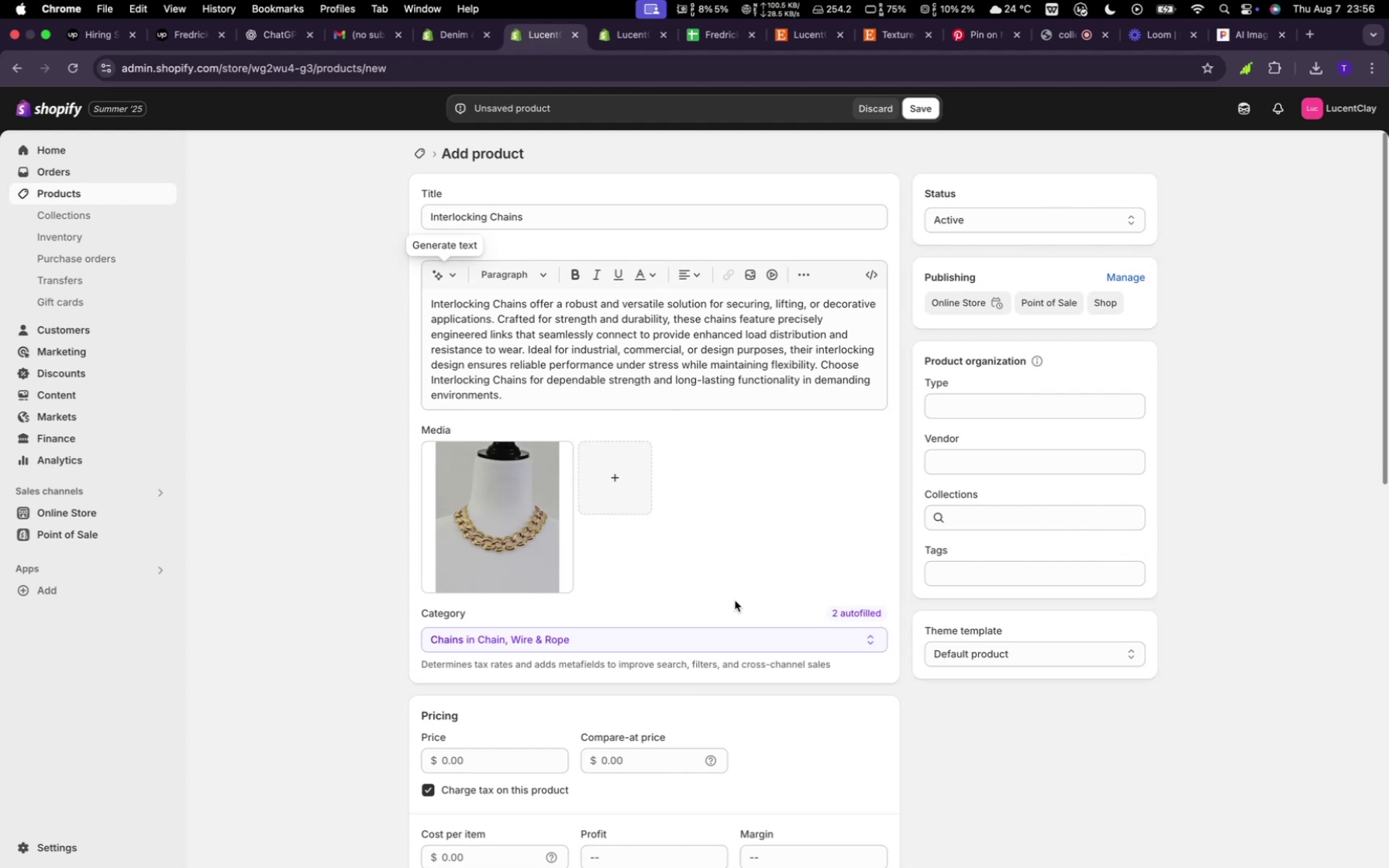 
scroll: coordinate [739, 804], scroll_direction: down, amount: 16.0
 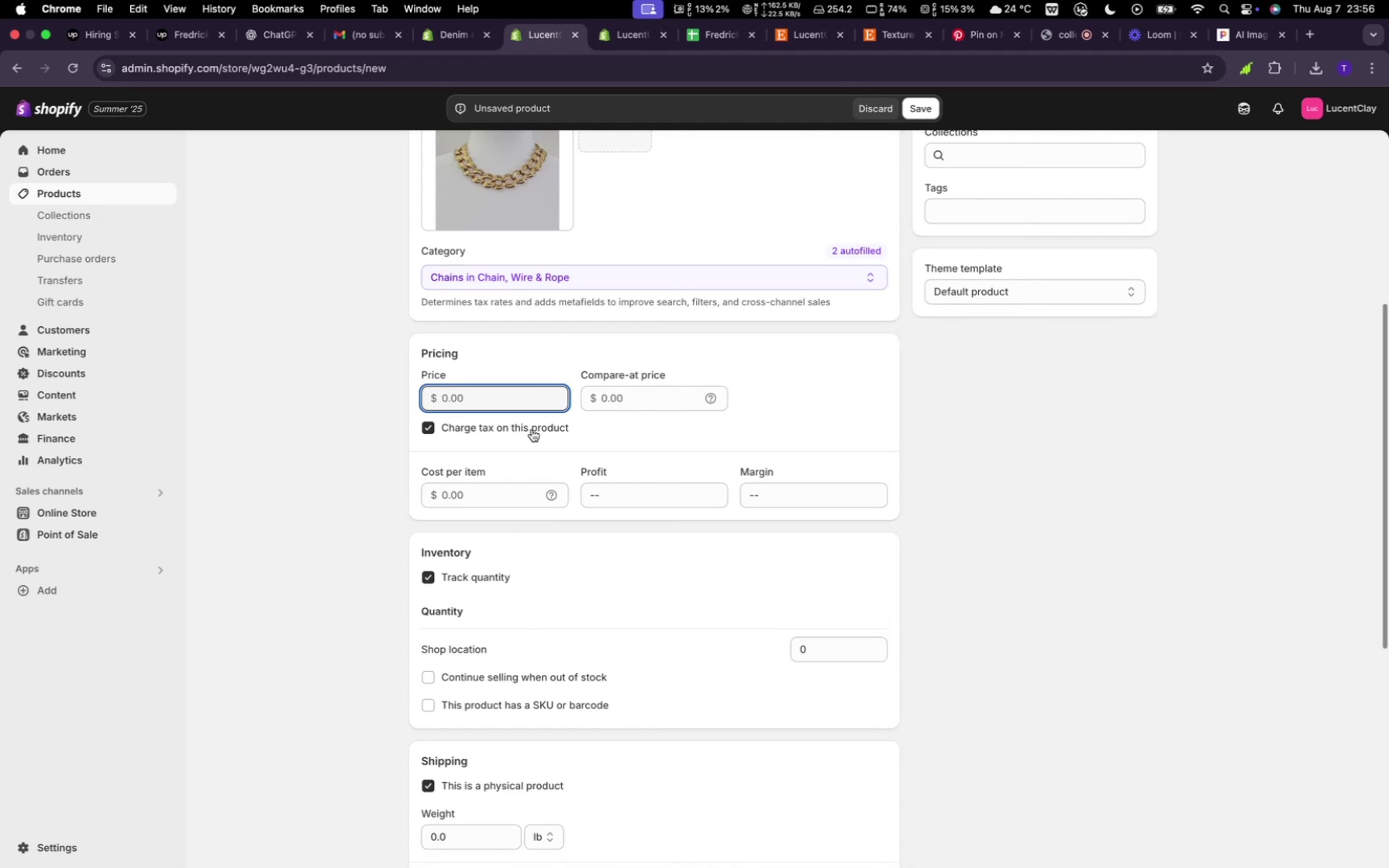 
wait(5.66)
 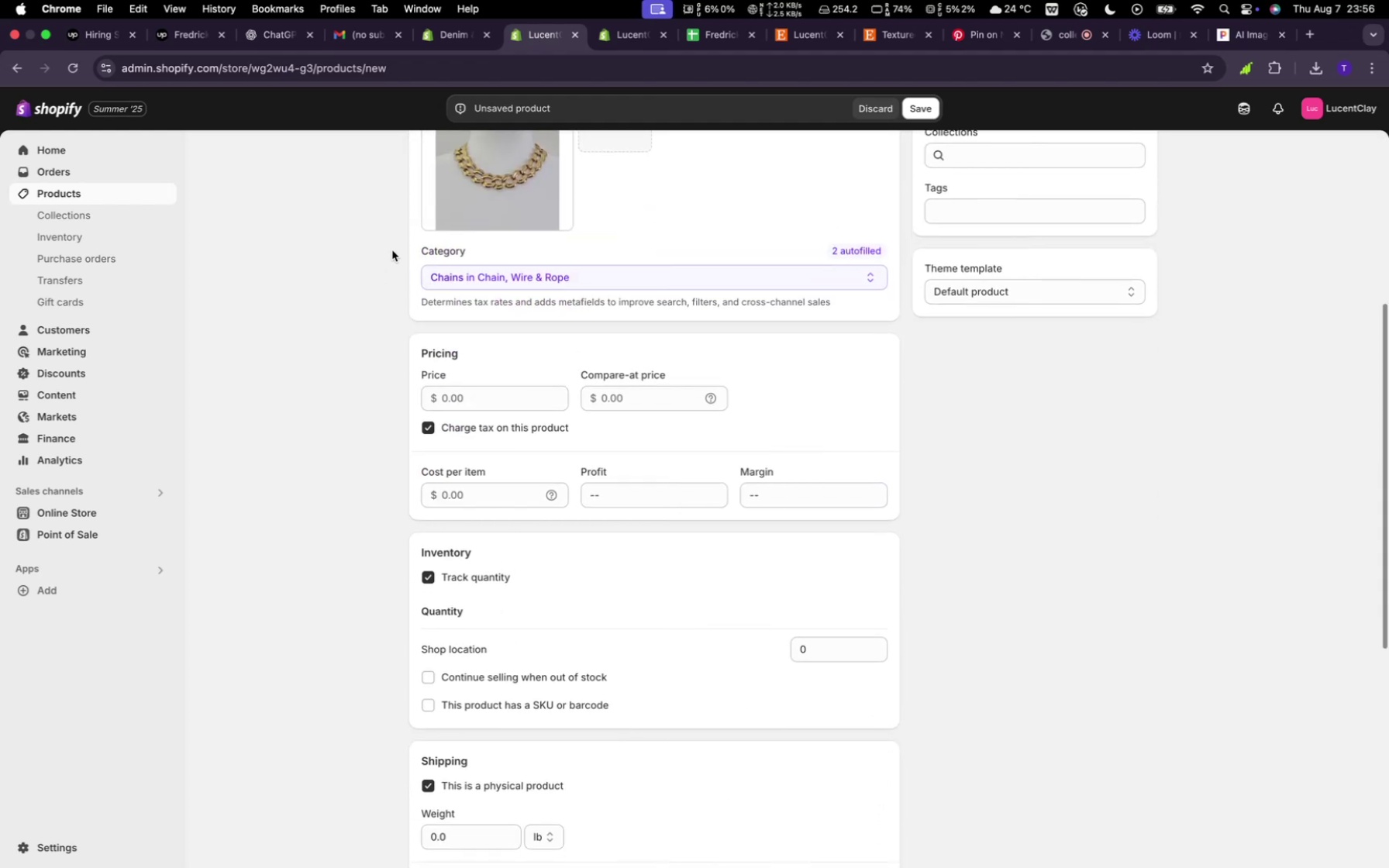 
type(30)
 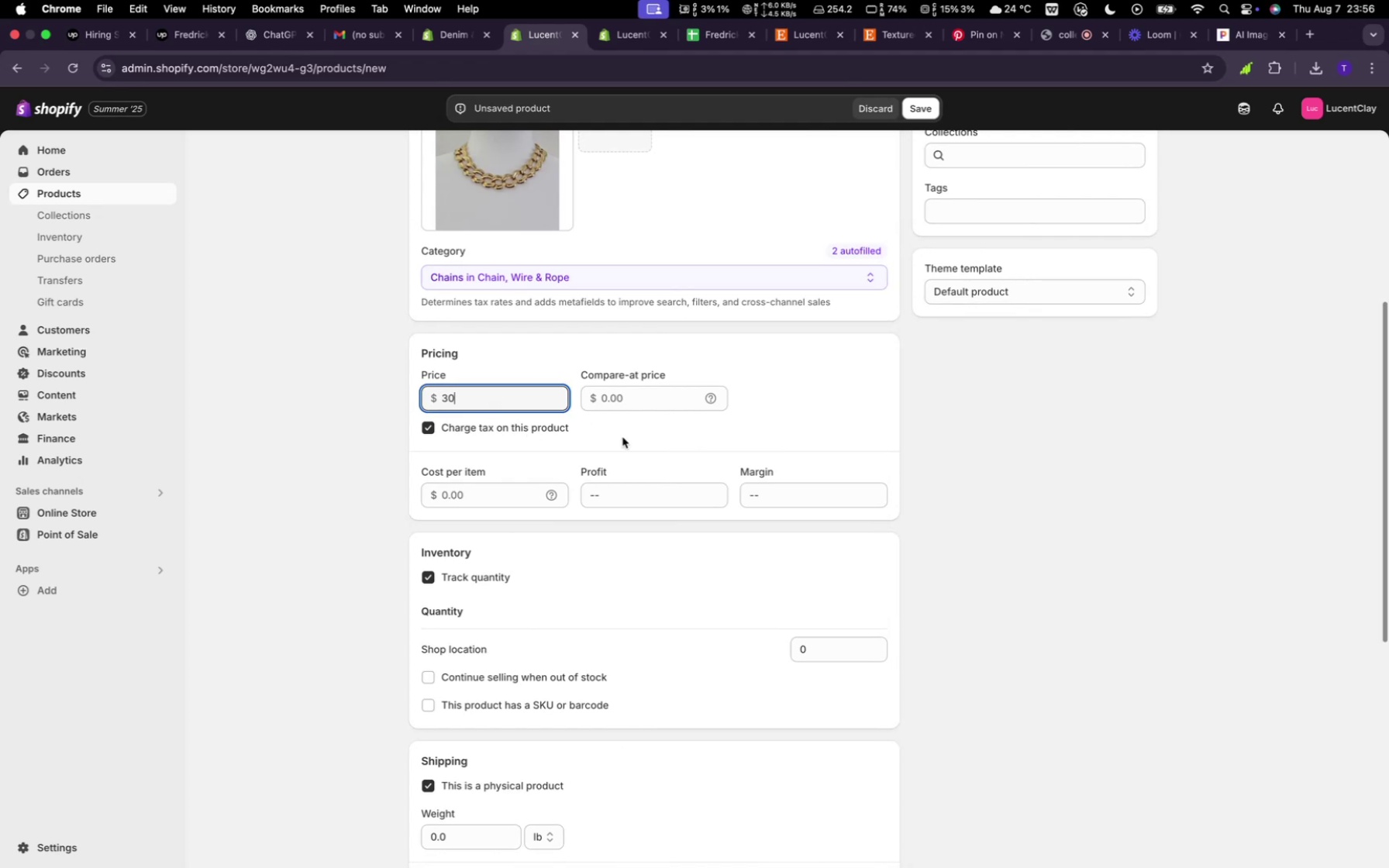 
left_click([609, 399])
 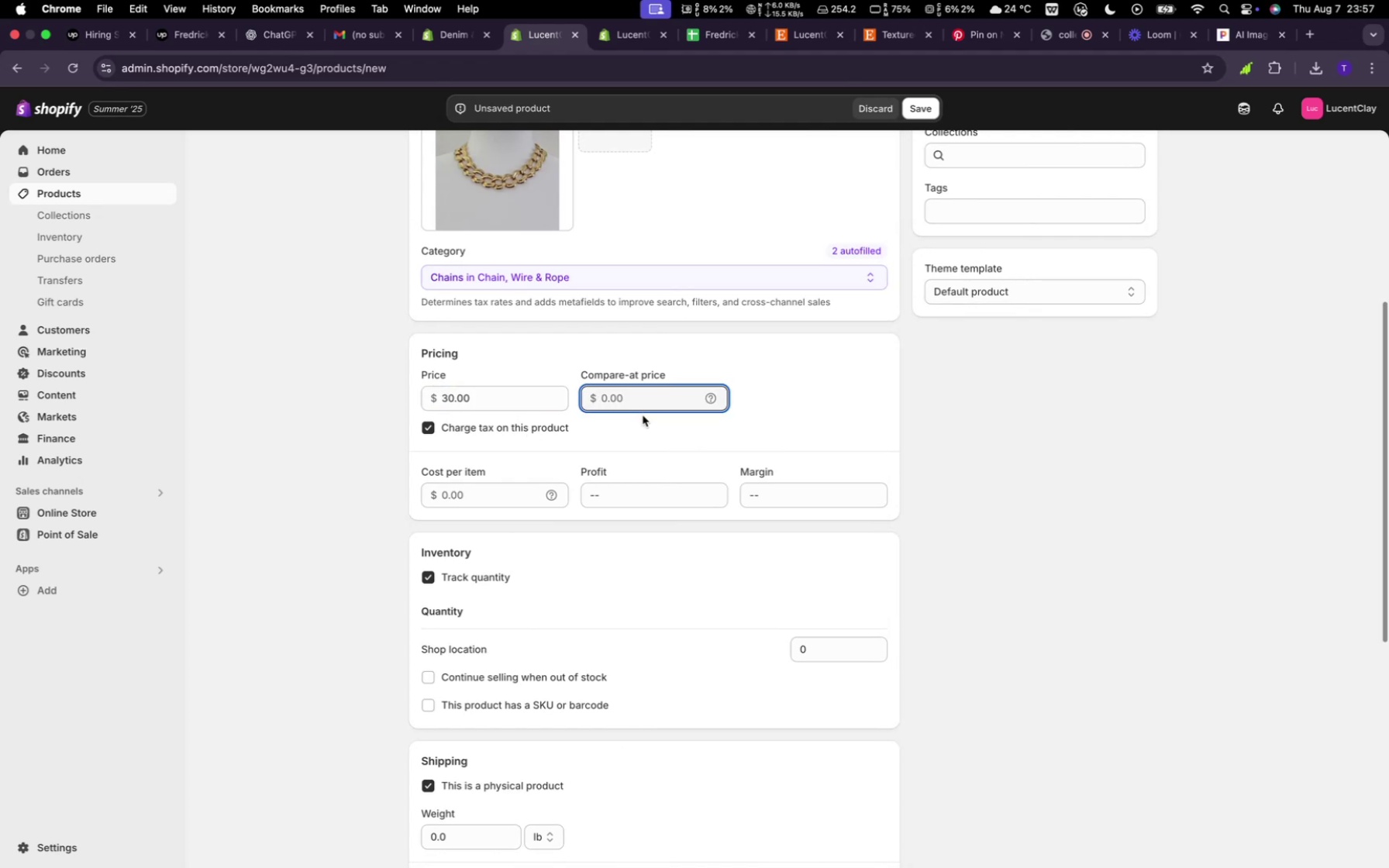 
type(20)
key(Backspace)
type(9)
 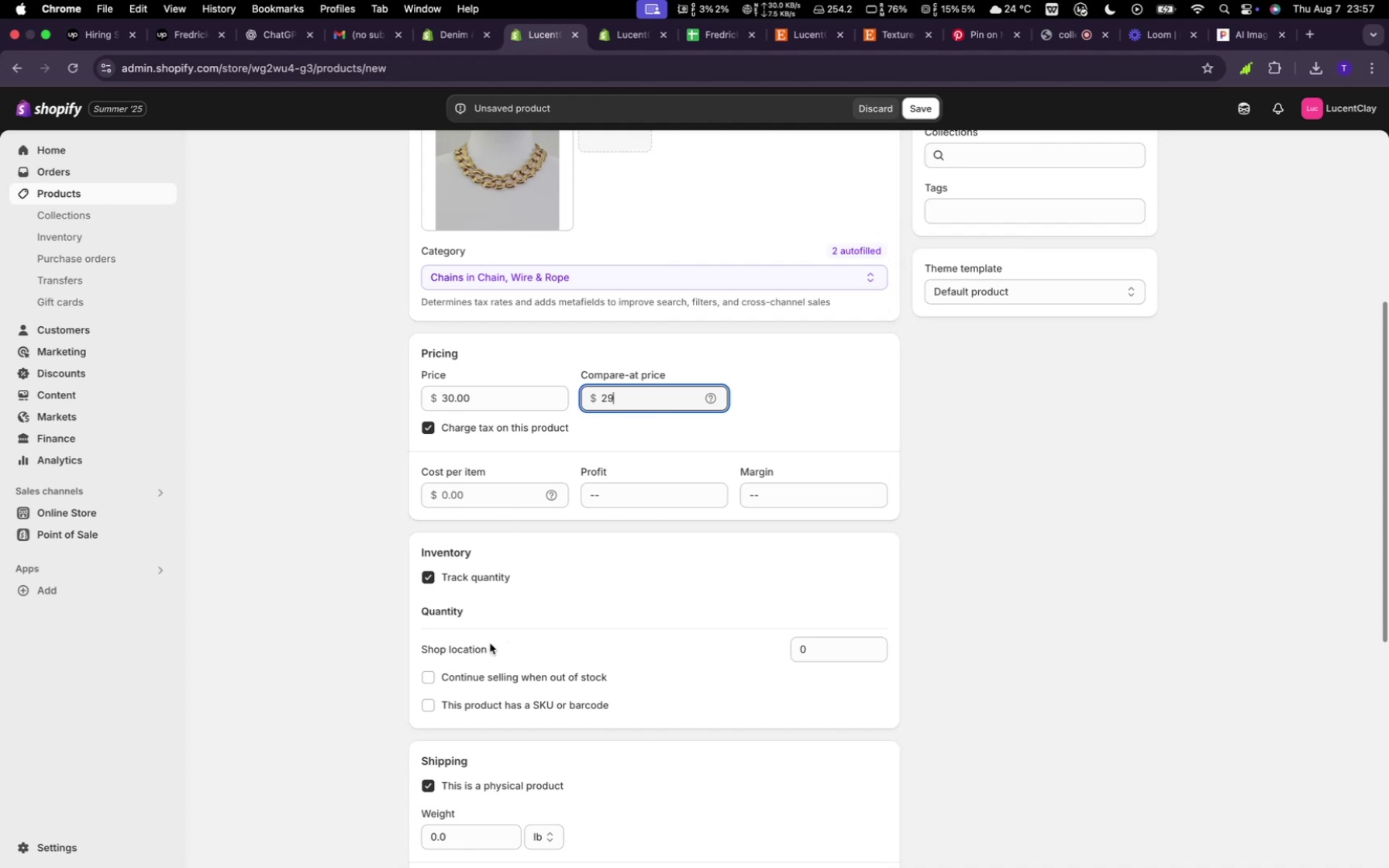 
scroll: coordinate [609, 670], scroll_direction: down, amount: 21.0
 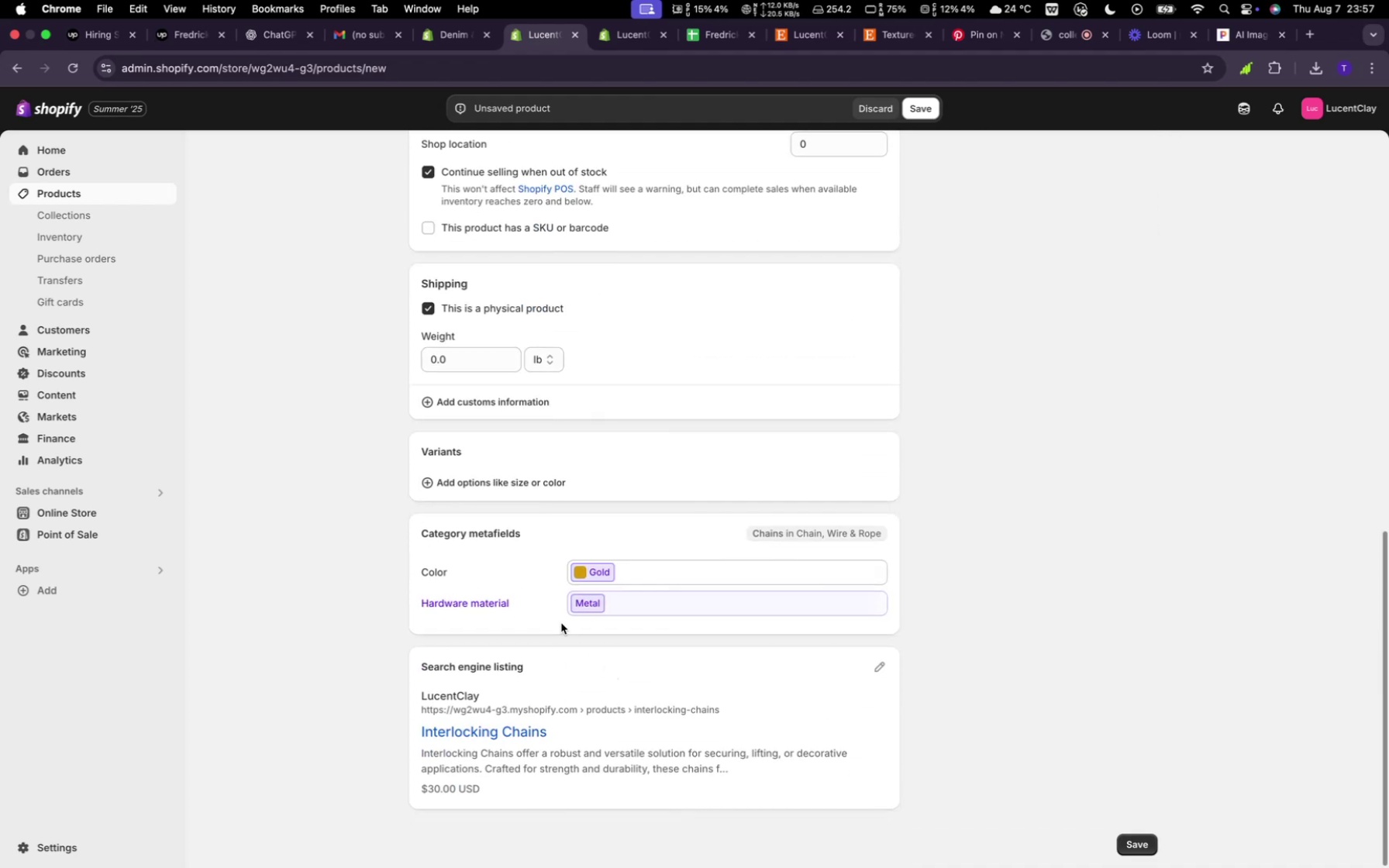 
left_click([498, 489])
 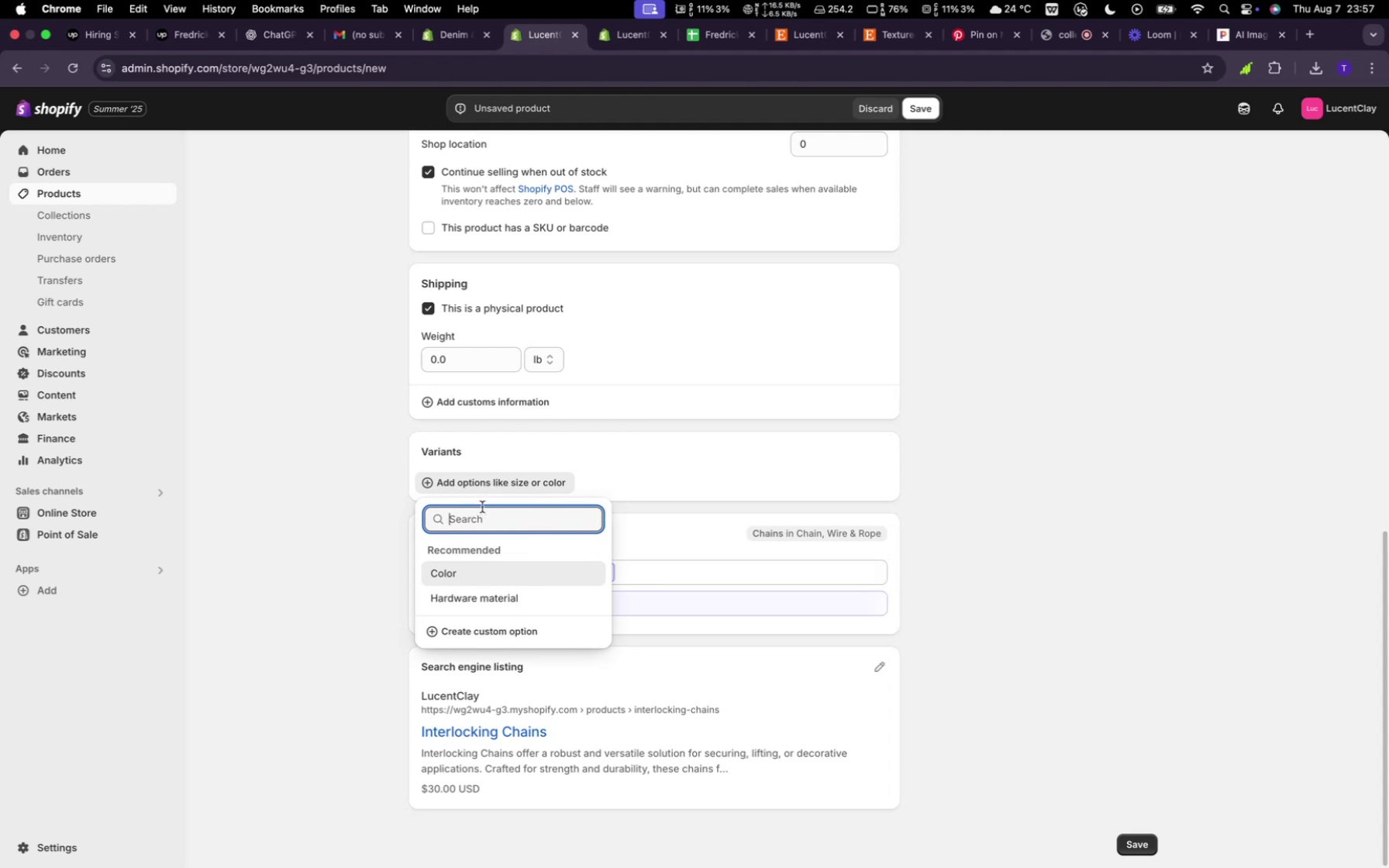 
left_click([470, 580])
 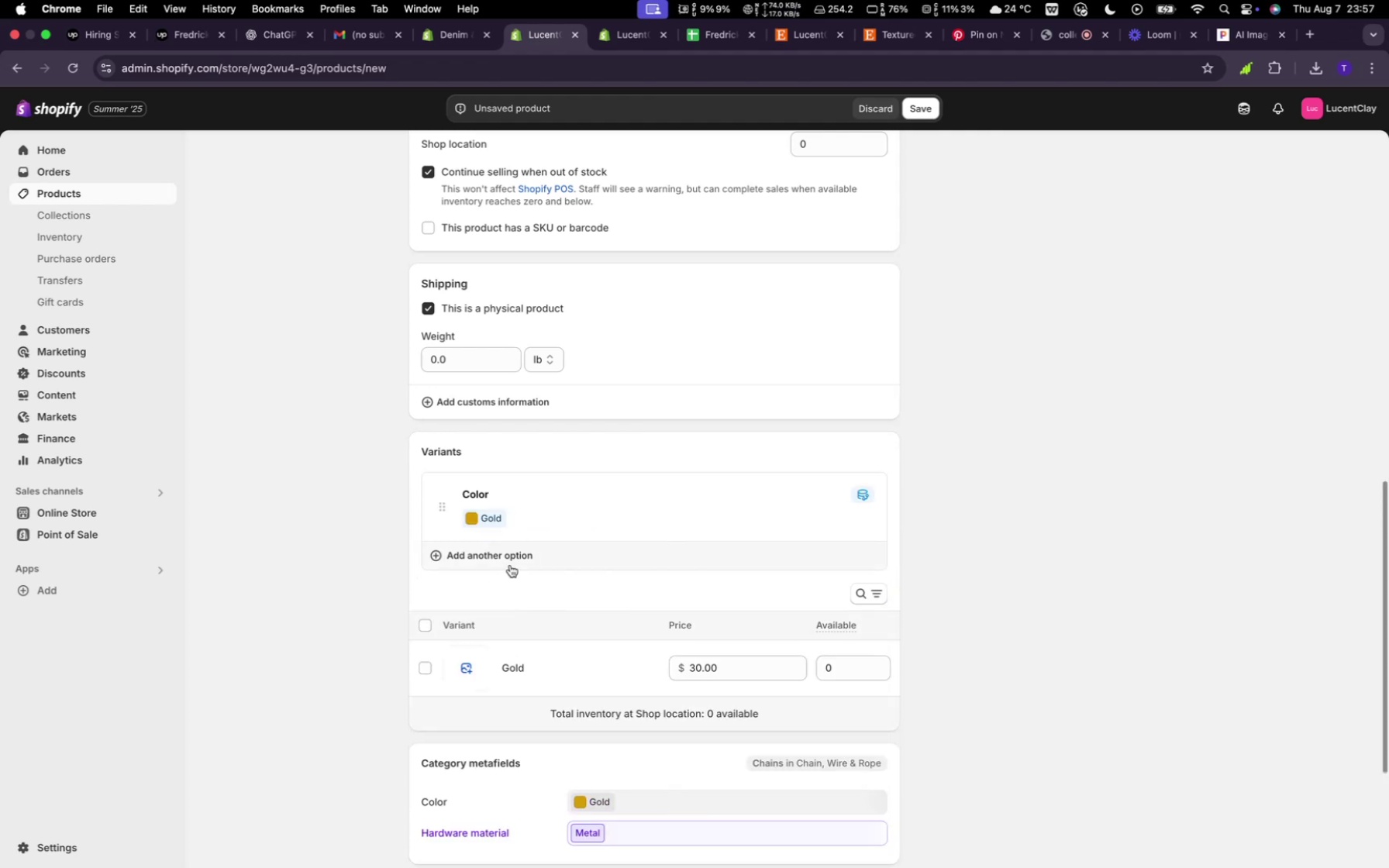 
left_click([548, 518])
 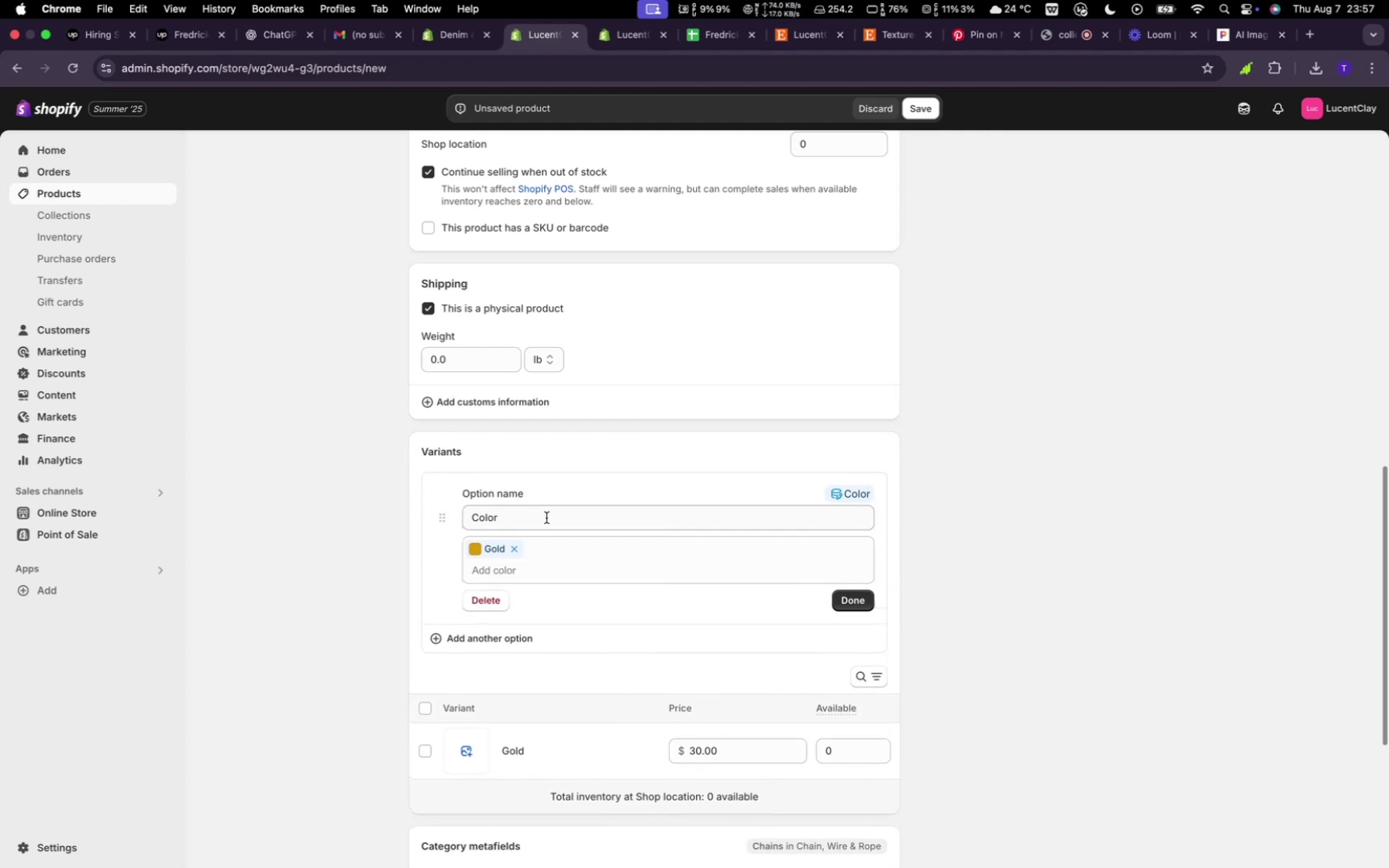 
left_click([536, 562])
 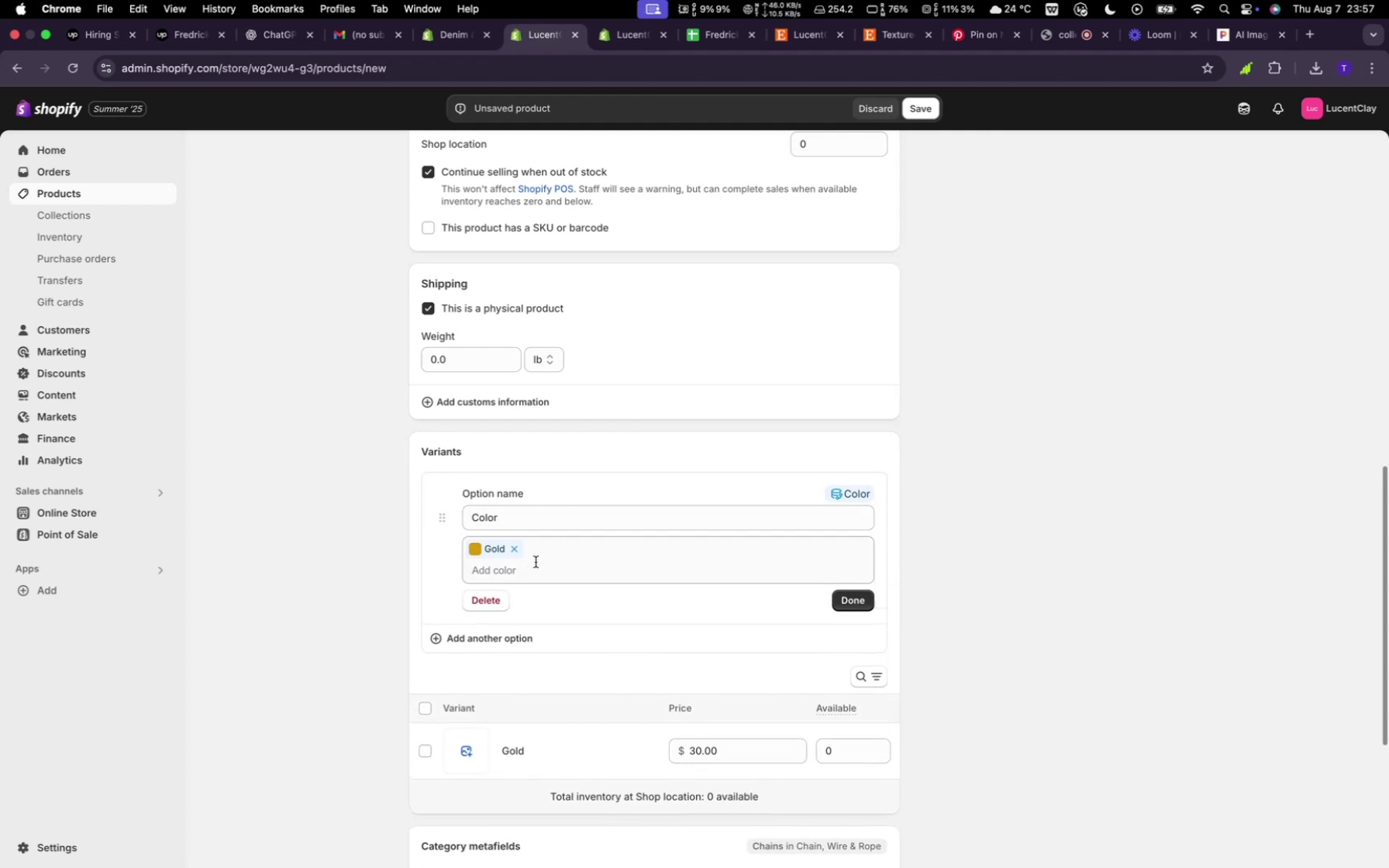 
type(sil)
 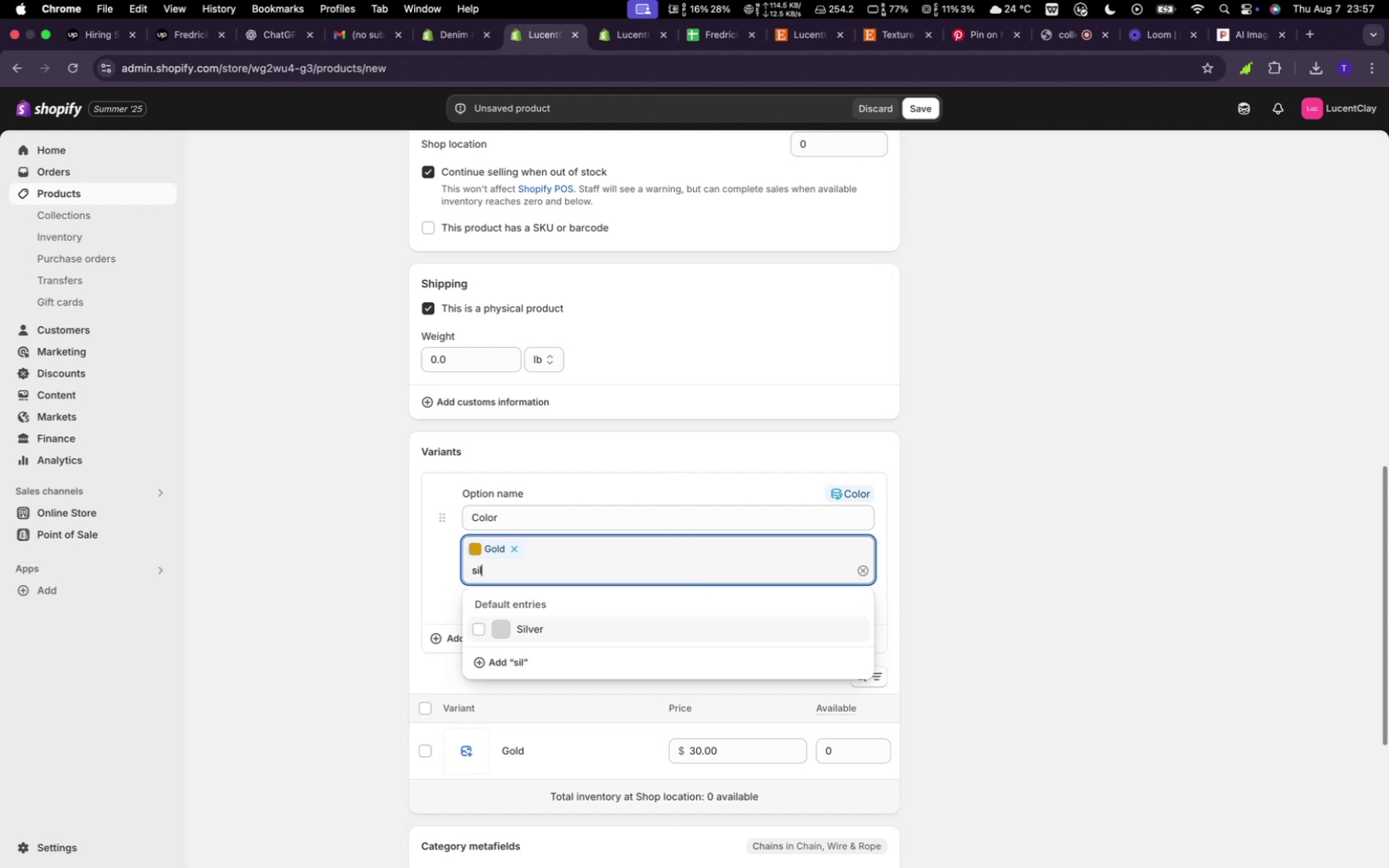 
left_click([556, 626])
 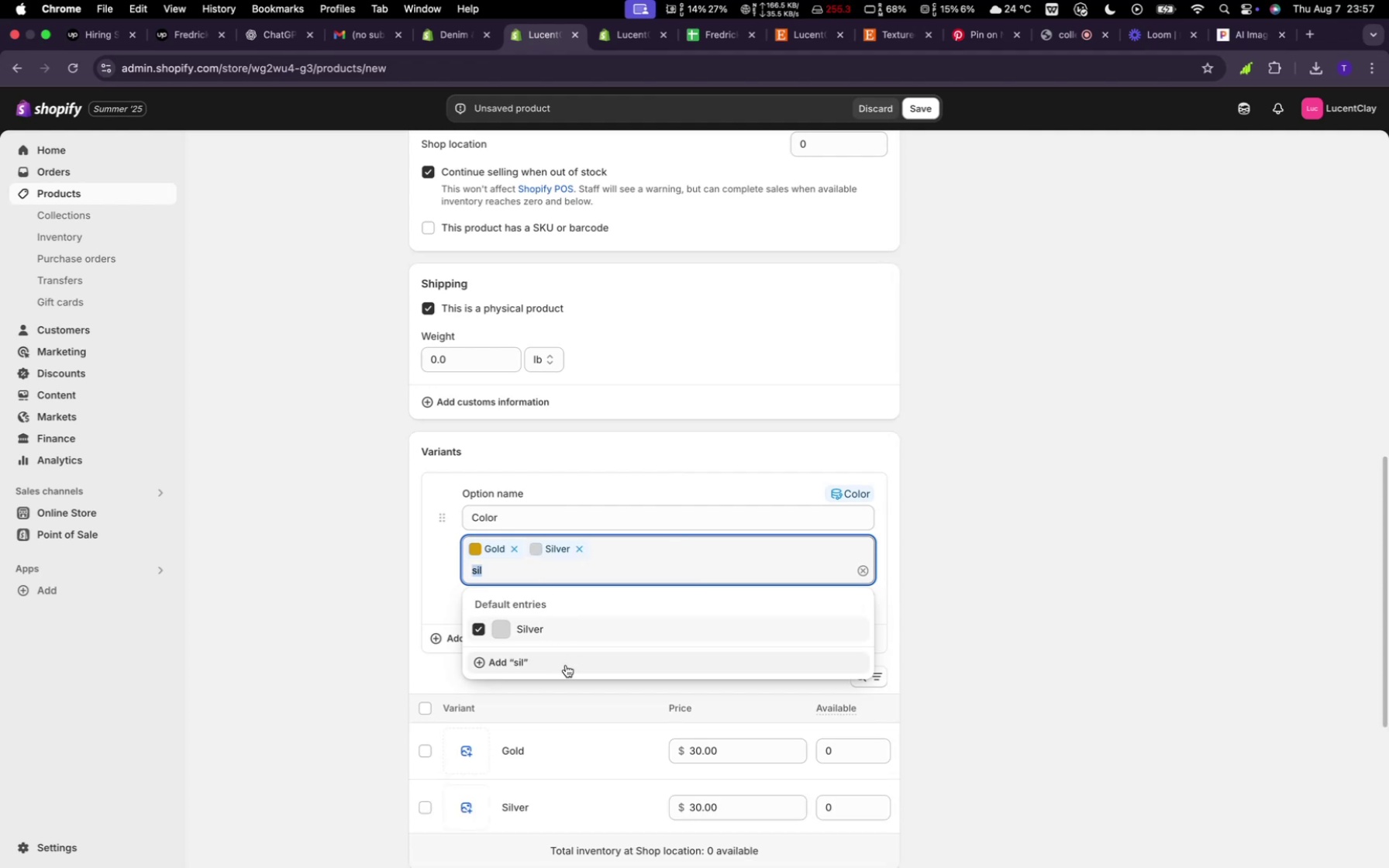 
left_click([437, 575])
 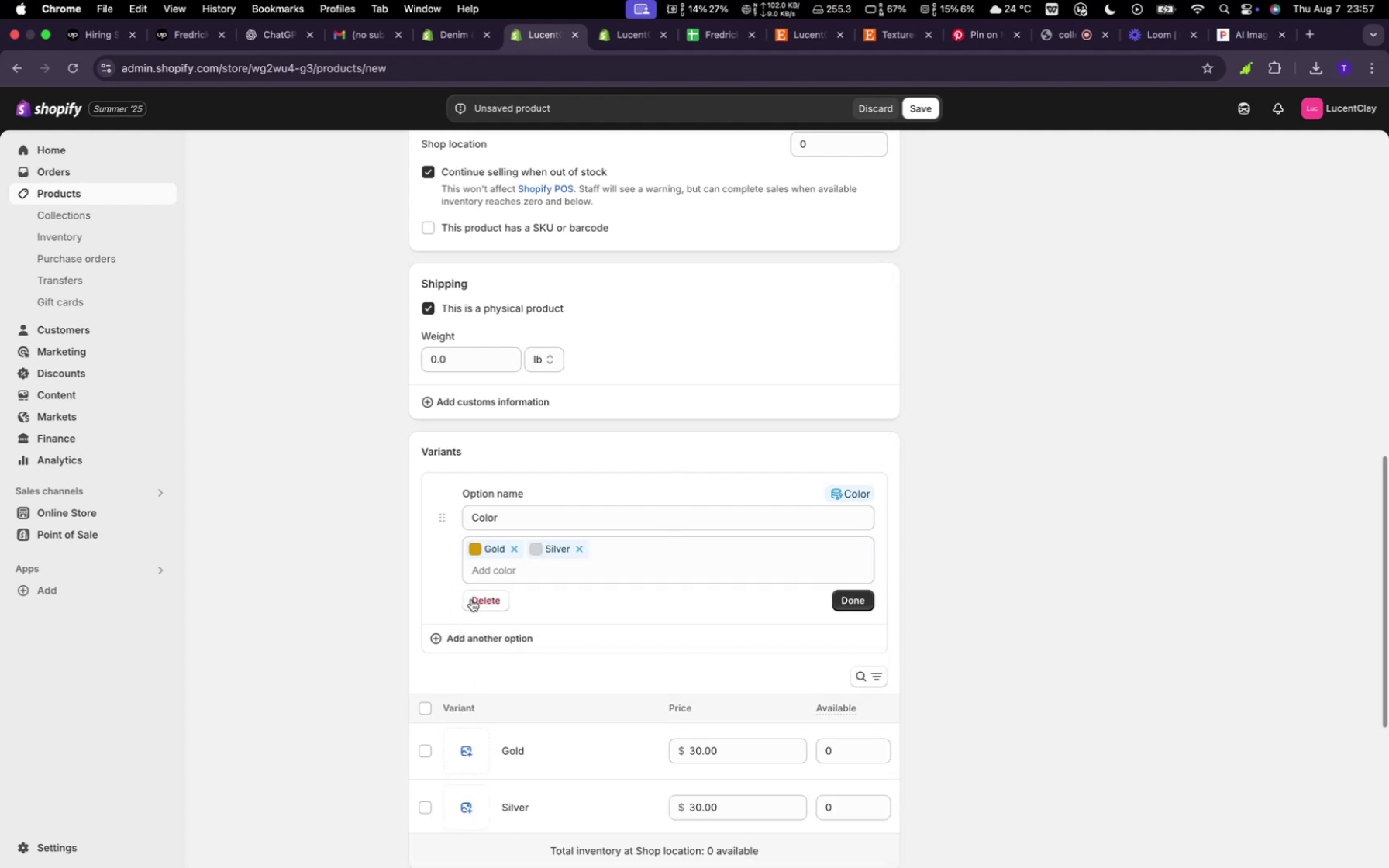 
left_click([488, 633])
 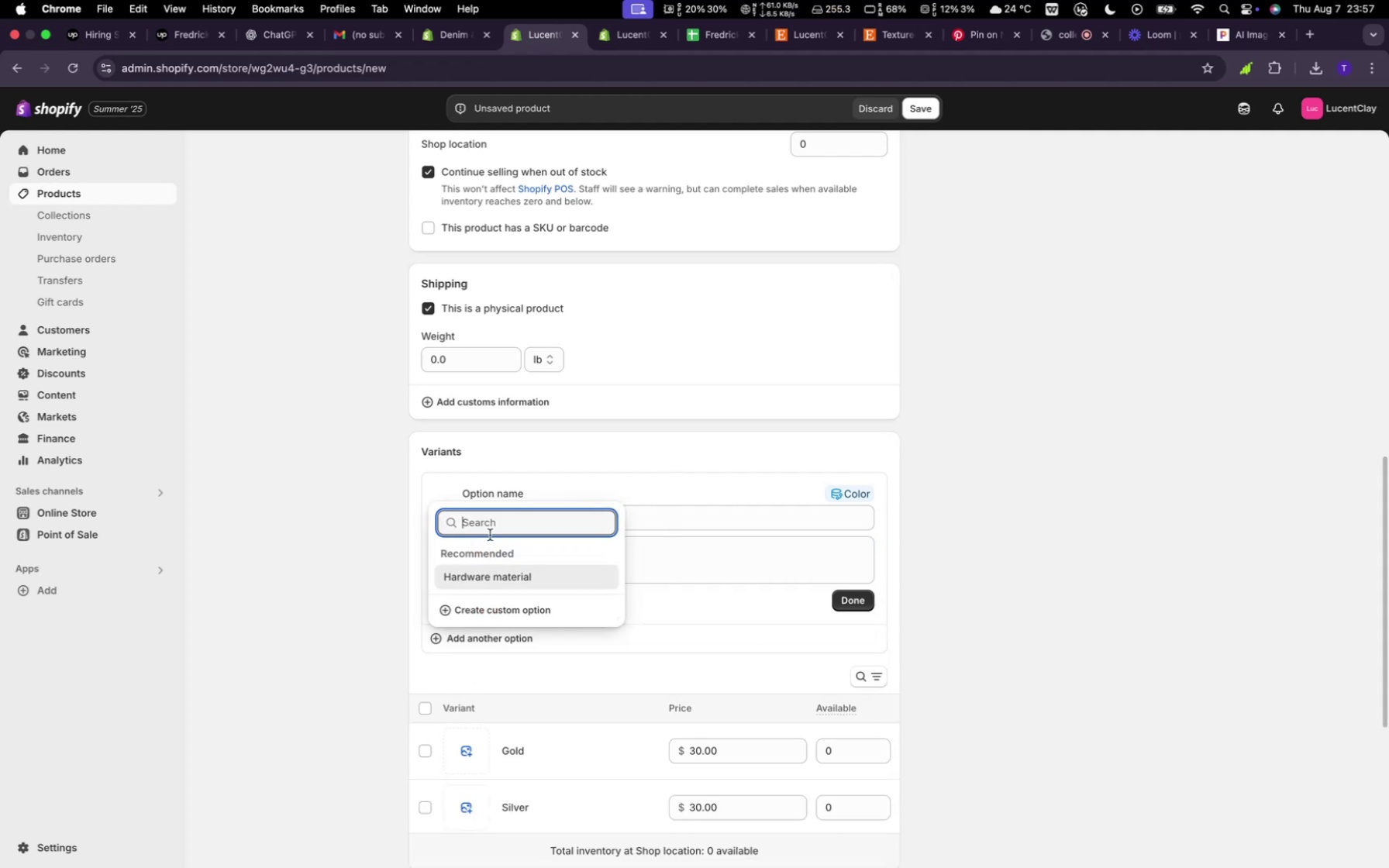 
type(metal)
 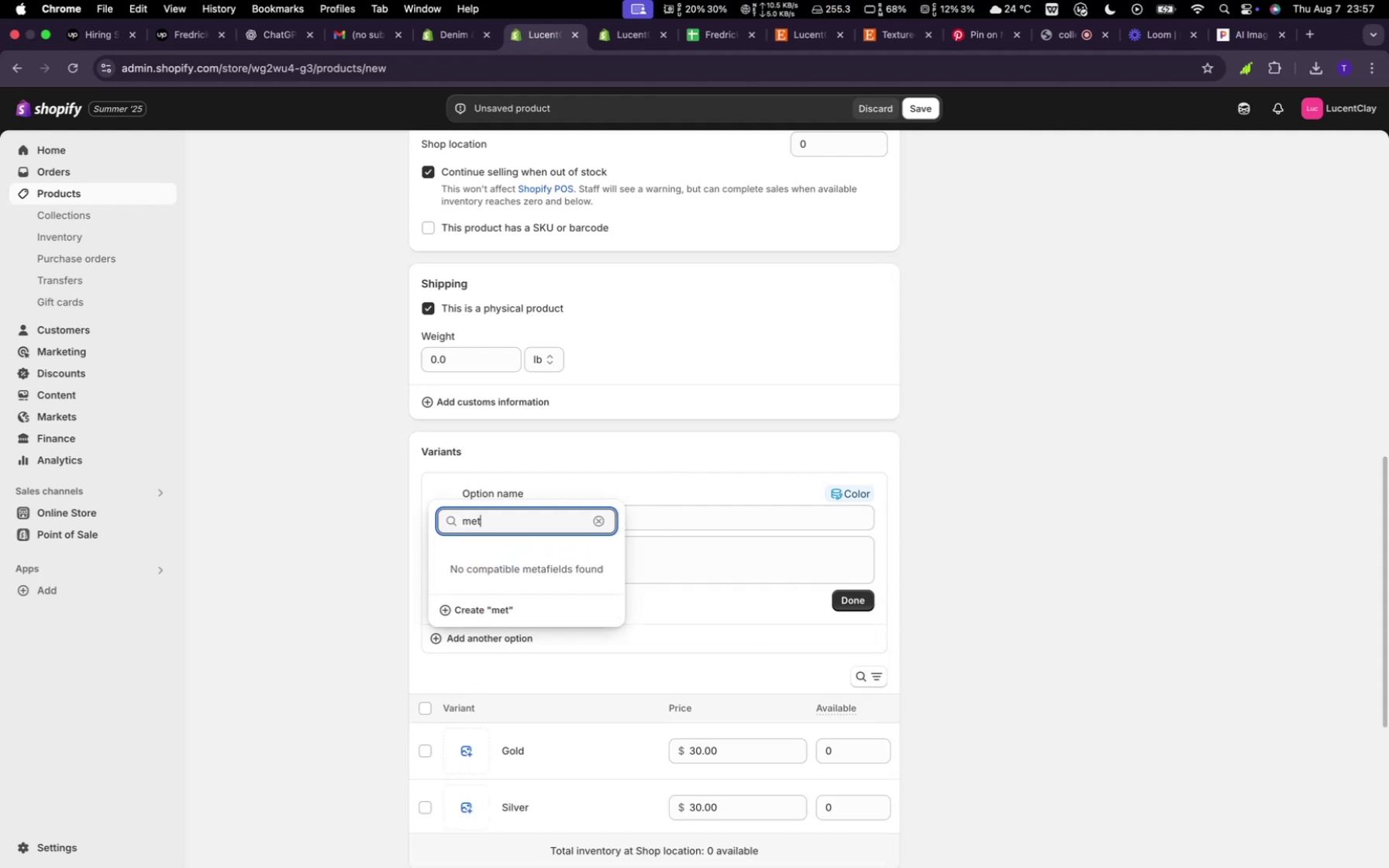 
key(Enter)
 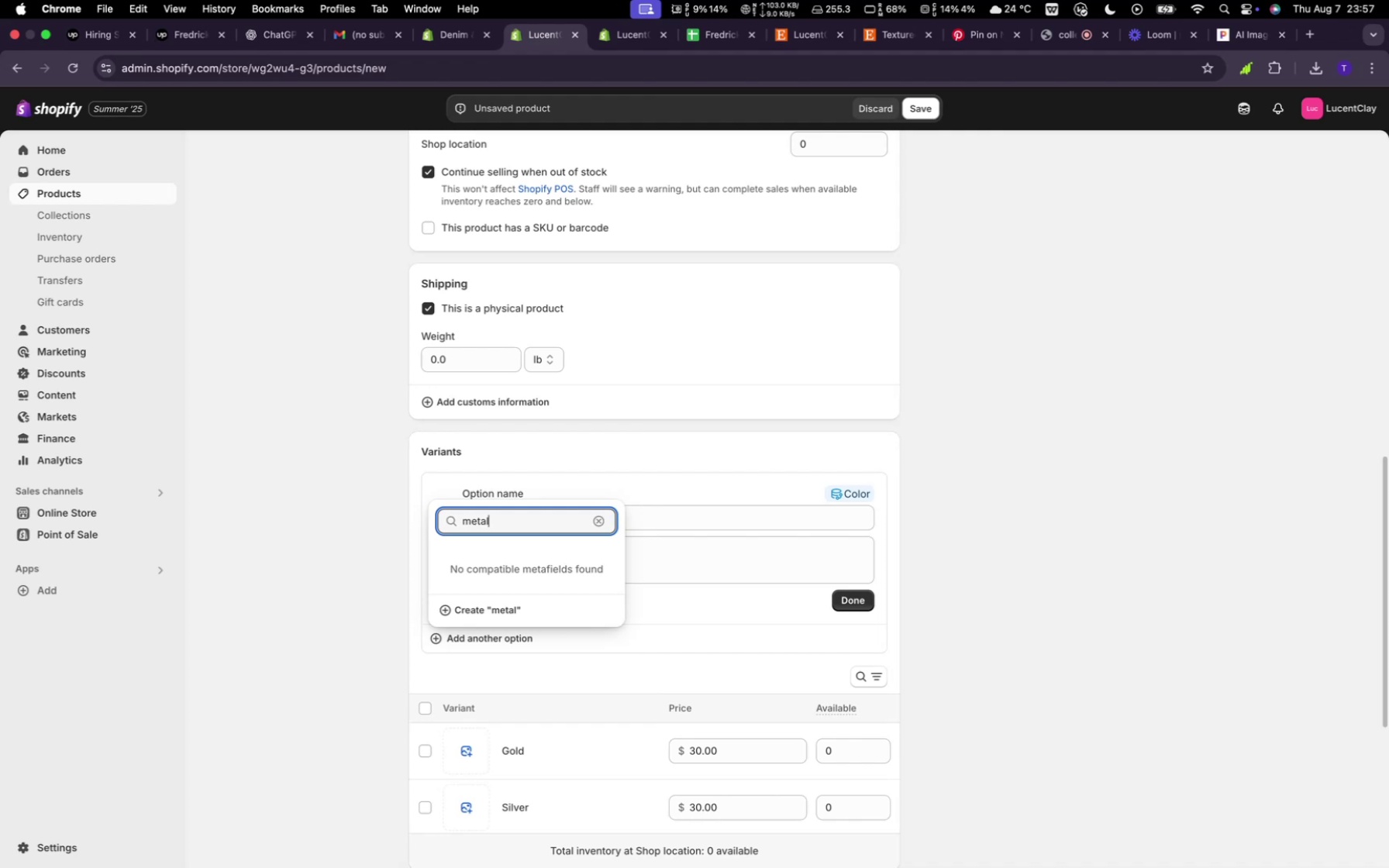 
left_click([518, 606])
 